 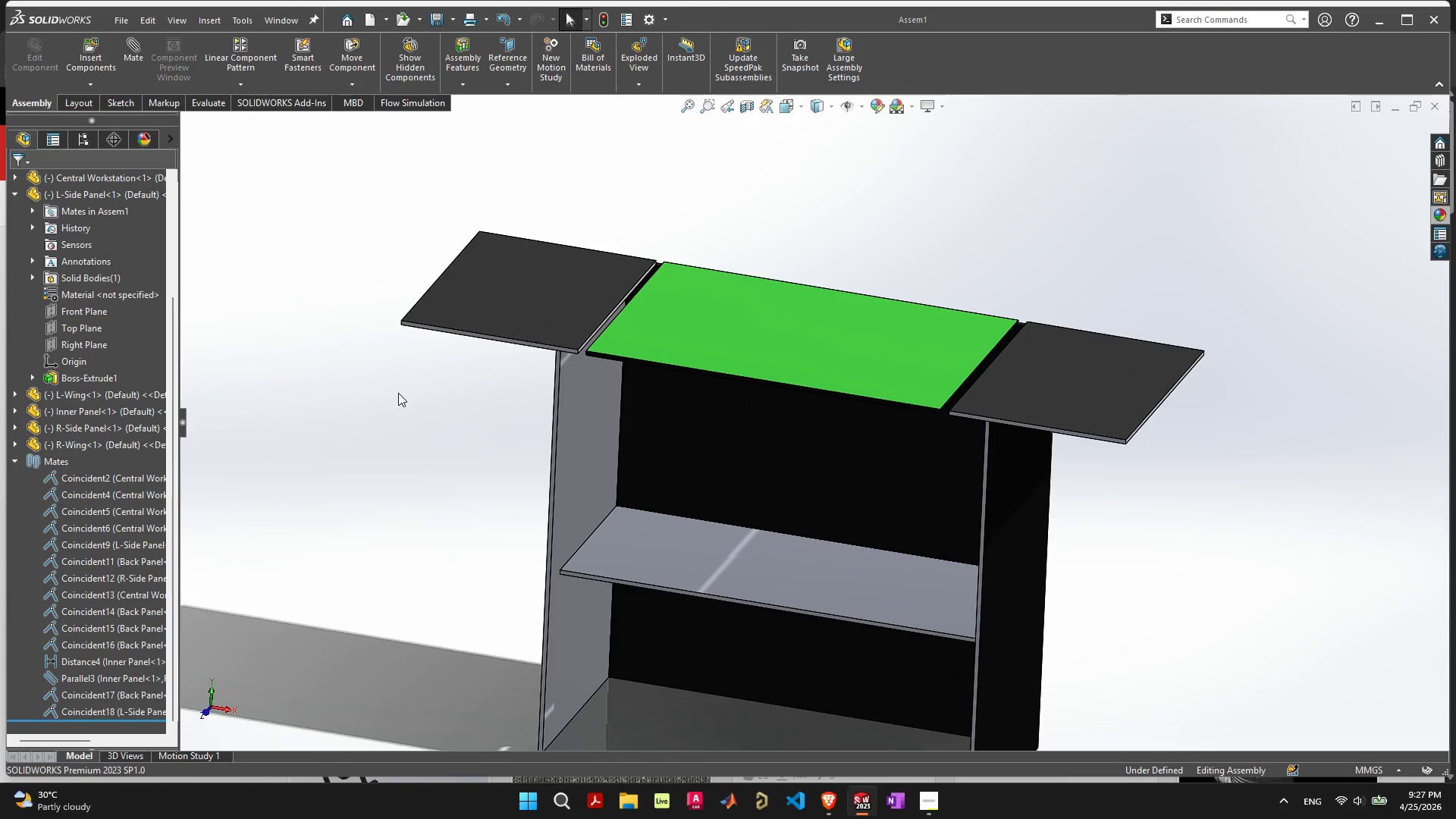 
double_click([435, 279])
 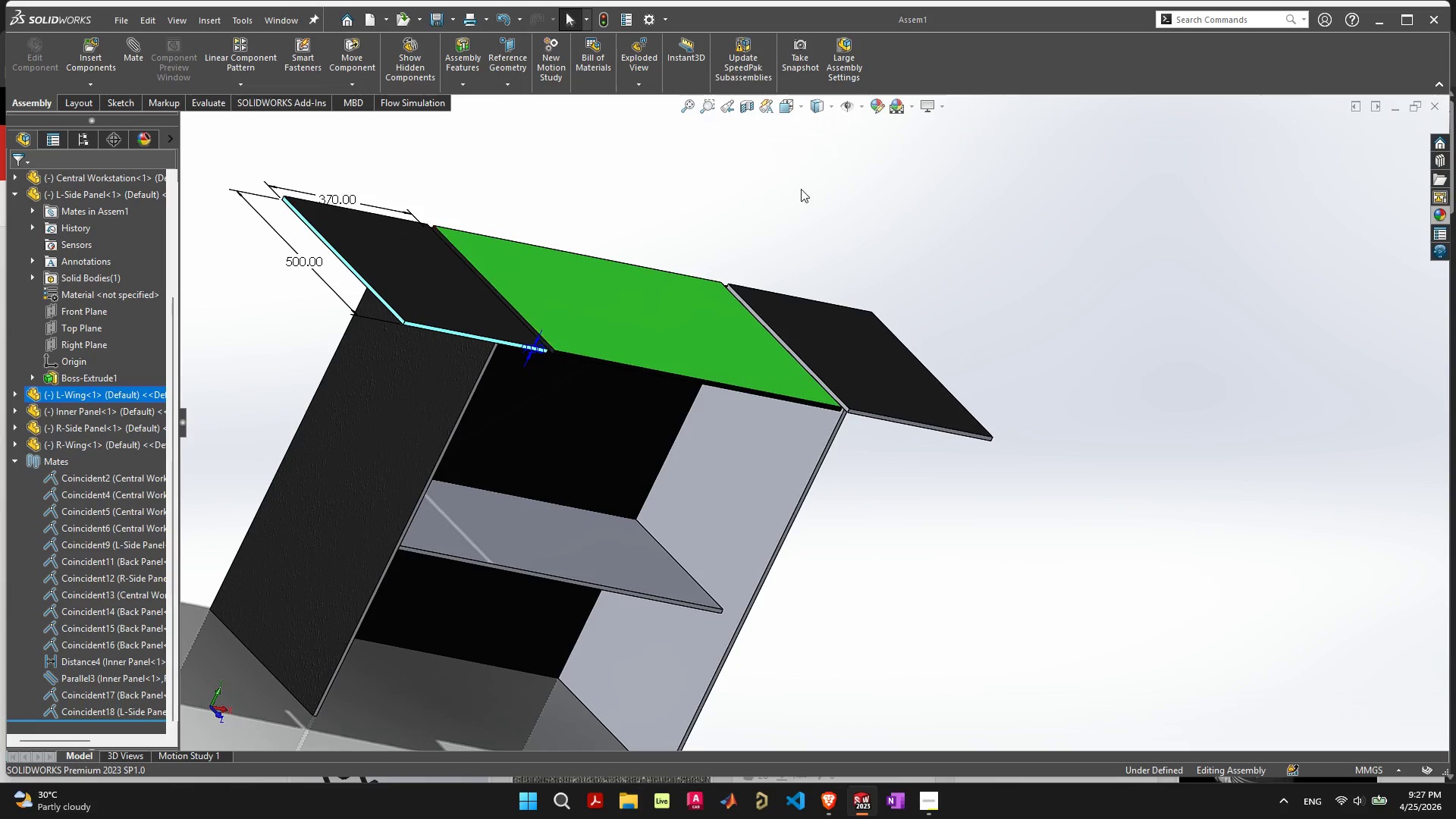 
left_click([918, 190])
 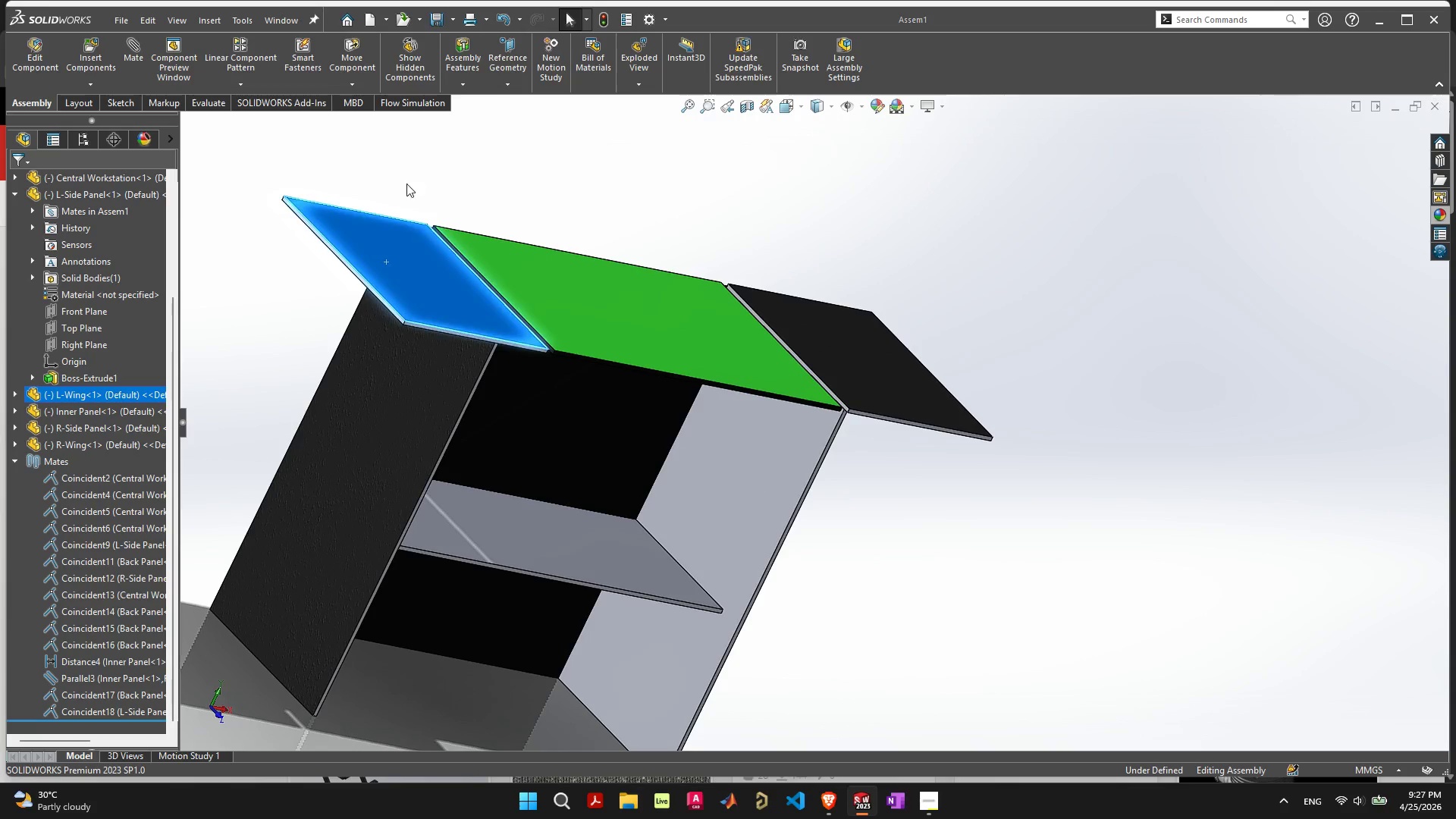 
double_click([389, 278])
 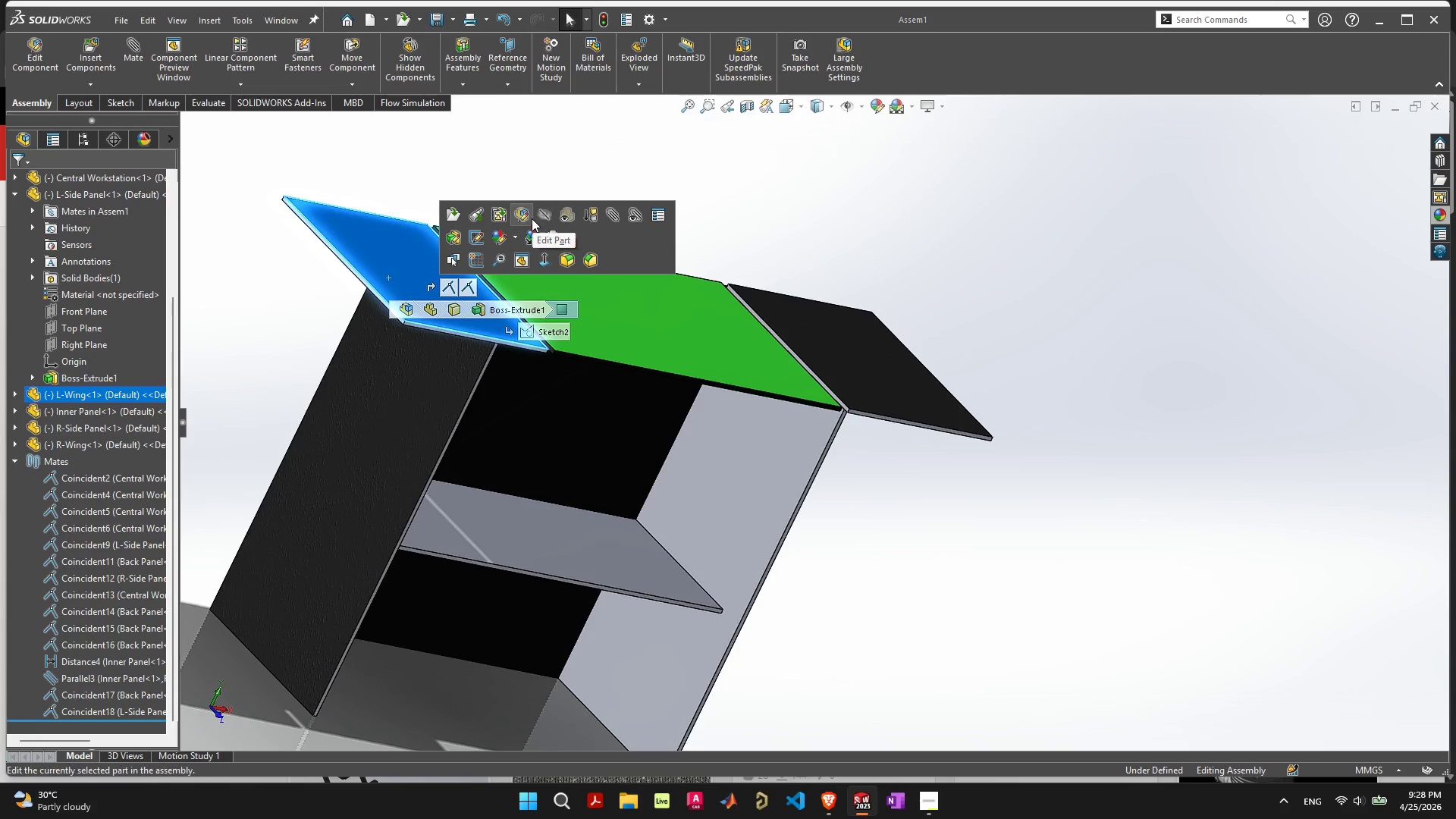 
left_click([524, 215])
 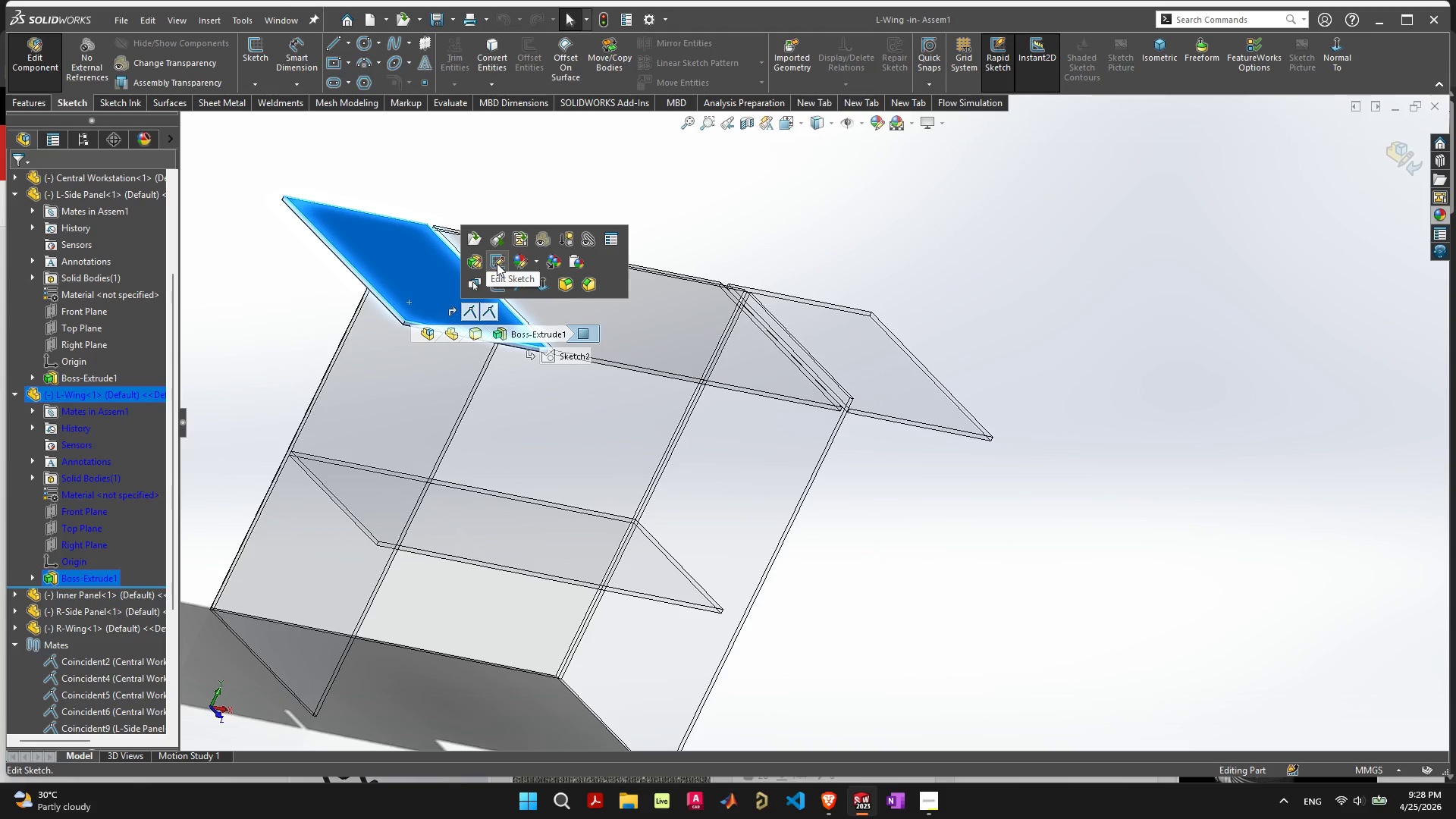 
wait(10.31)
 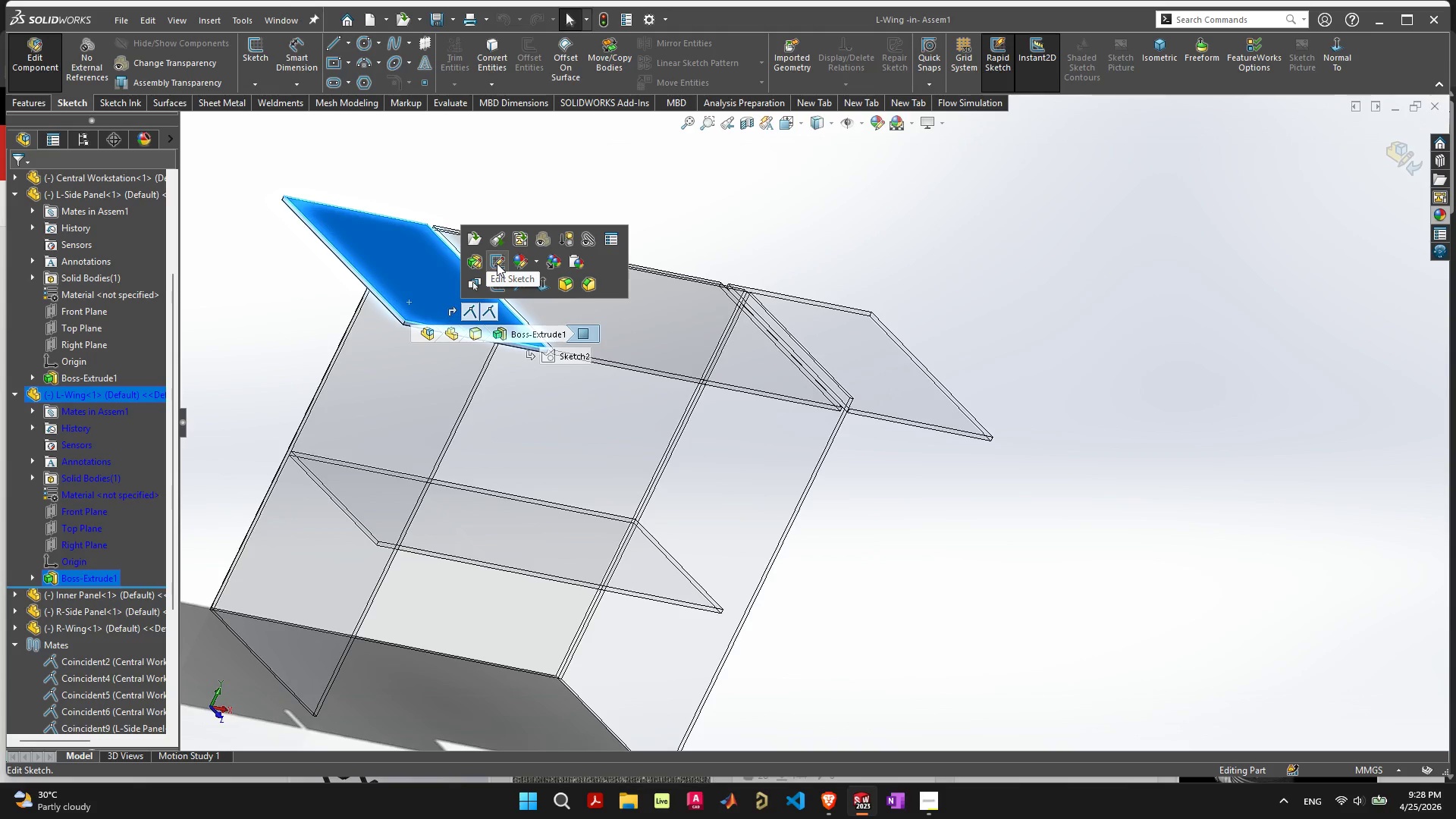 
scroll: coordinate [409, 325], scroll_direction: up, amount: 5.0
 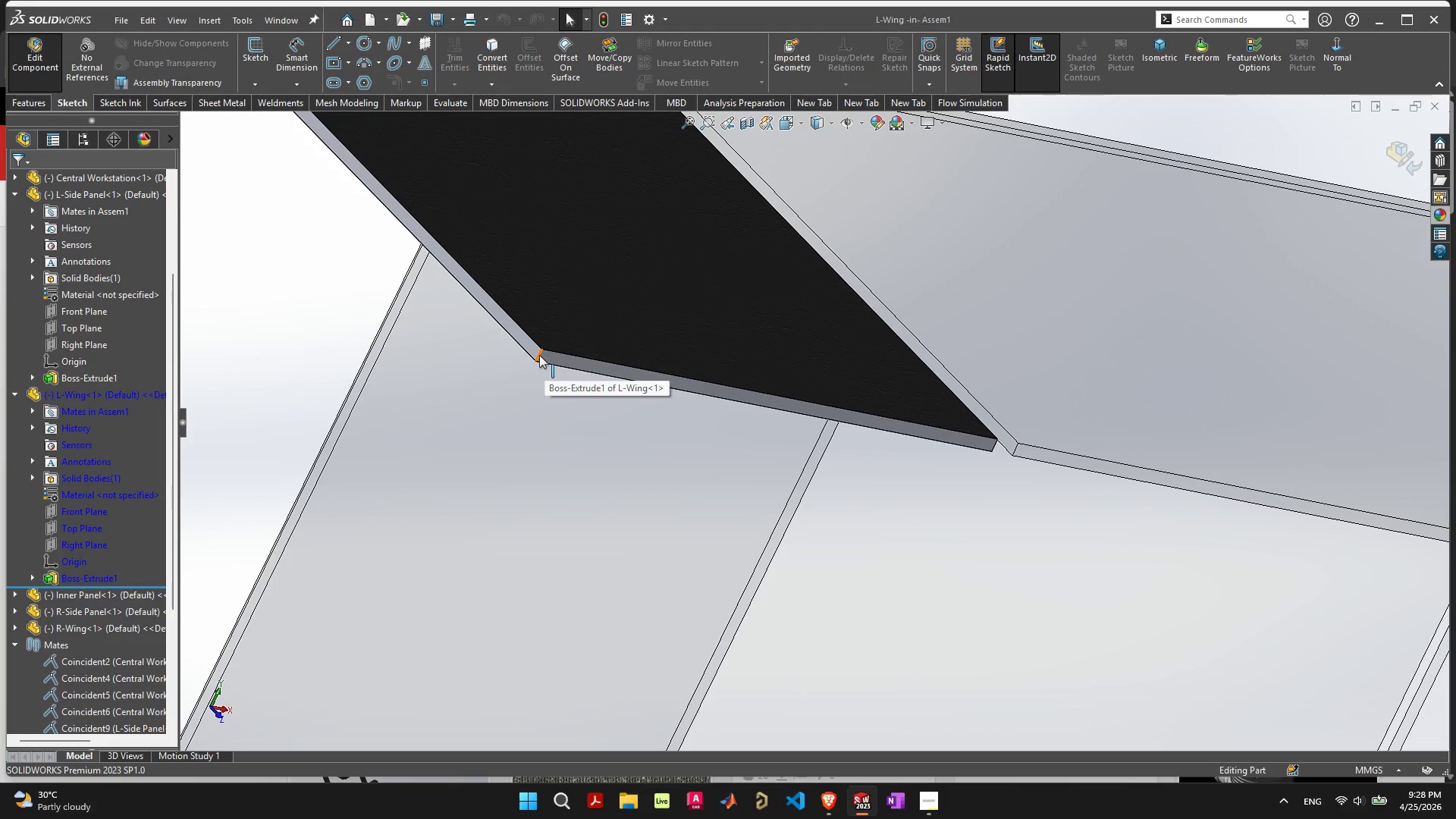 
left_click([539, 355])
 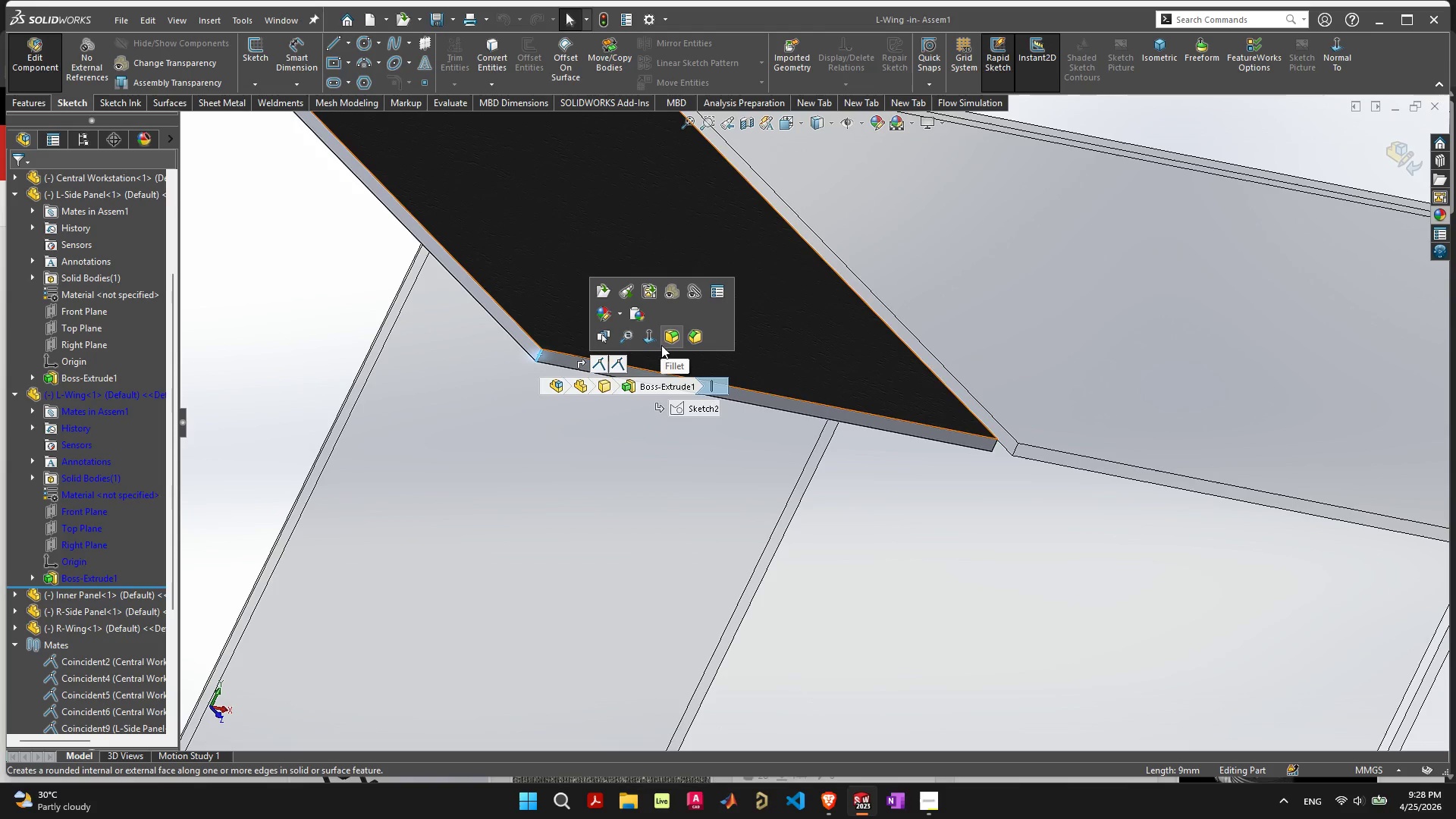 
left_click([668, 340])
 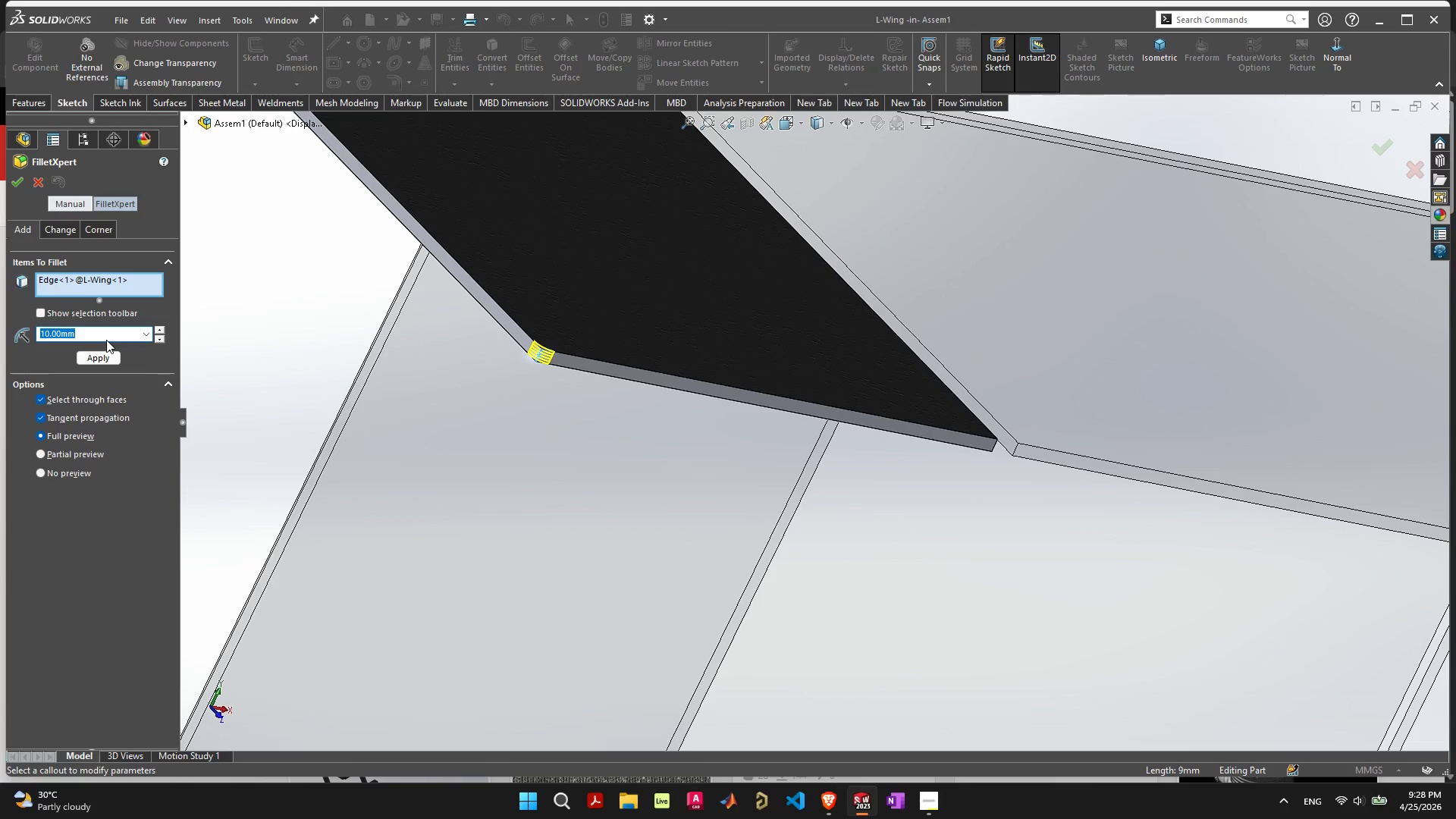 
type(20)
 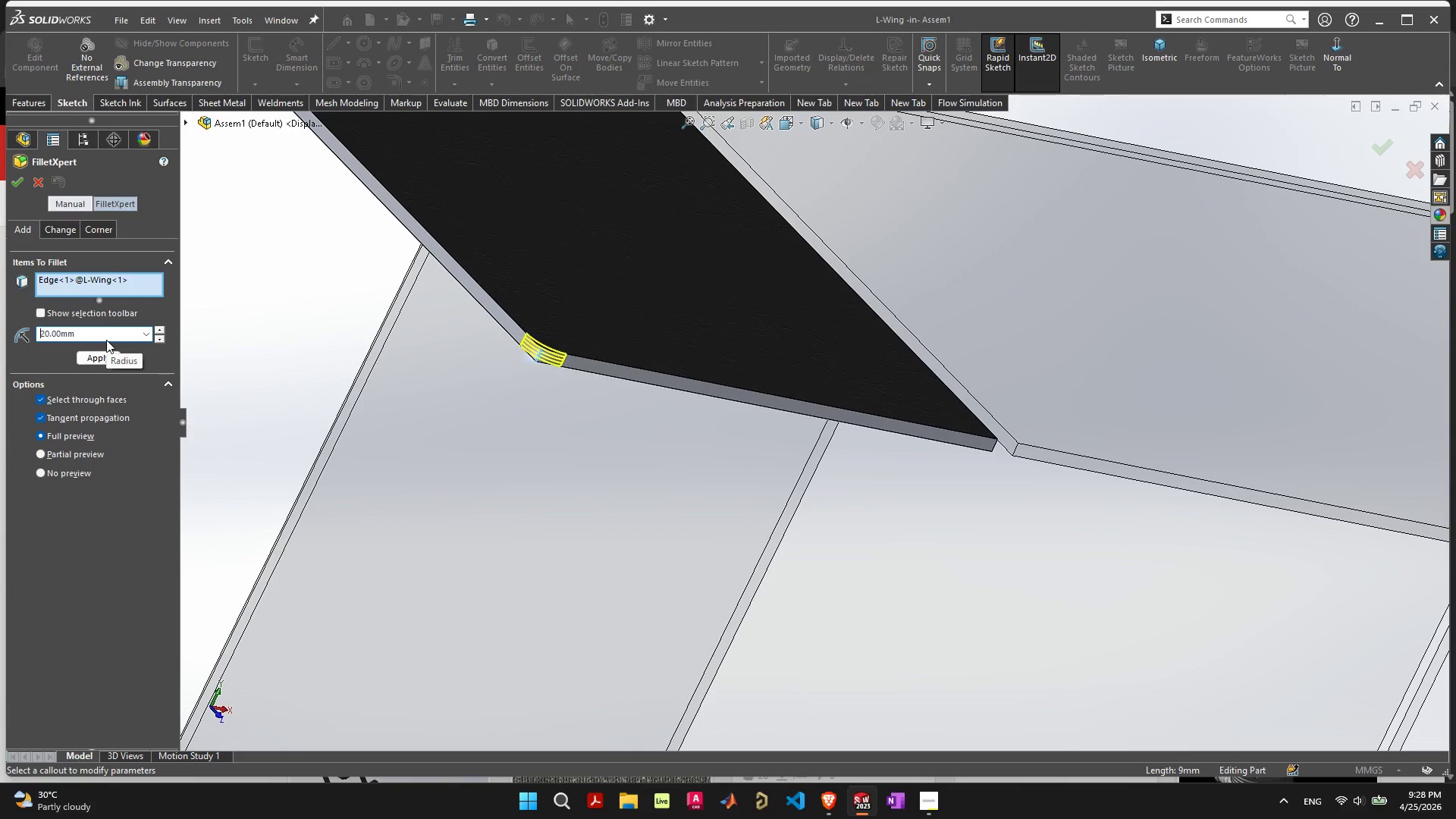 
key(Enter)
 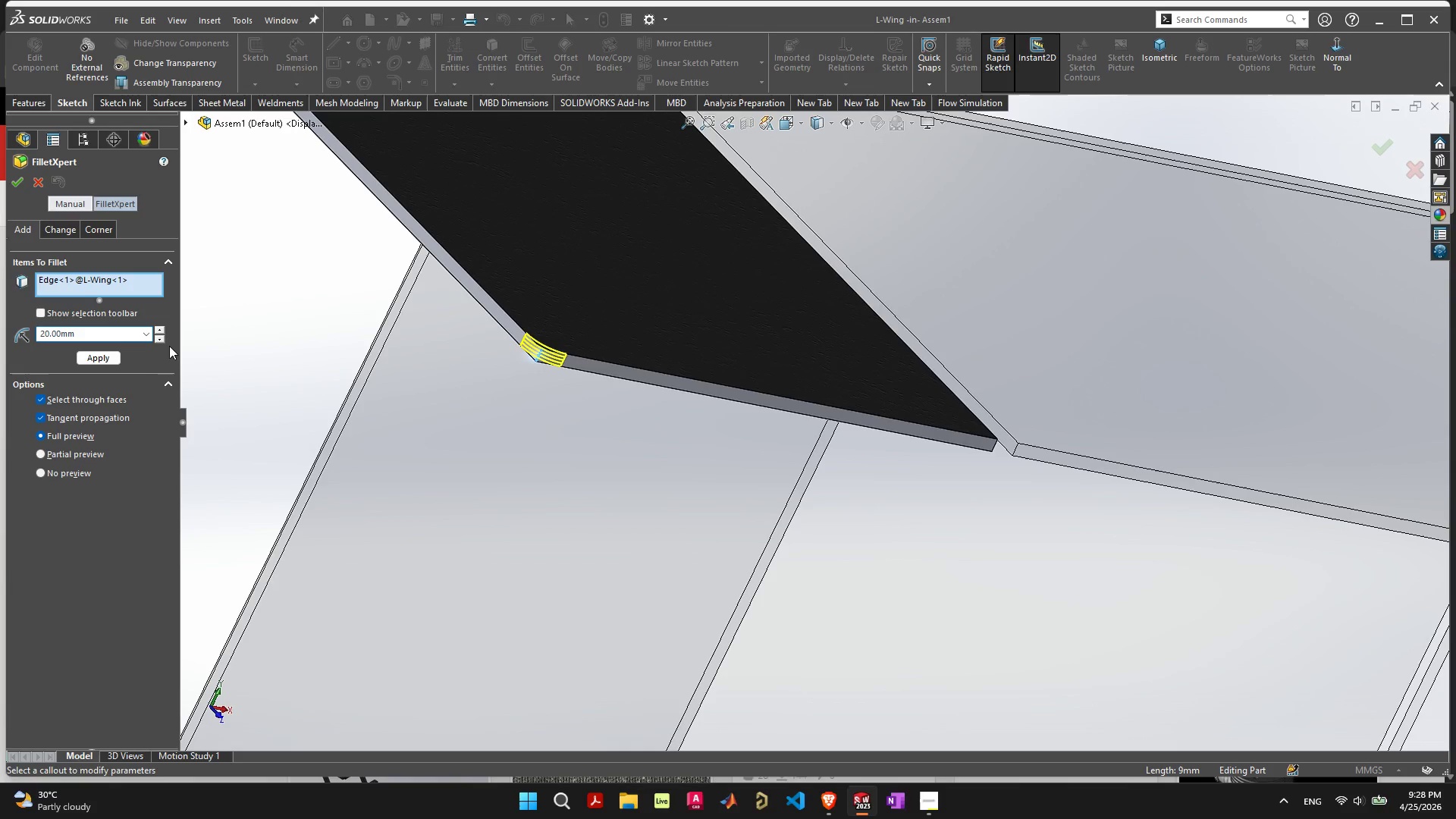 
scroll: coordinate [299, 314], scroll_direction: down, amount: 5.0
 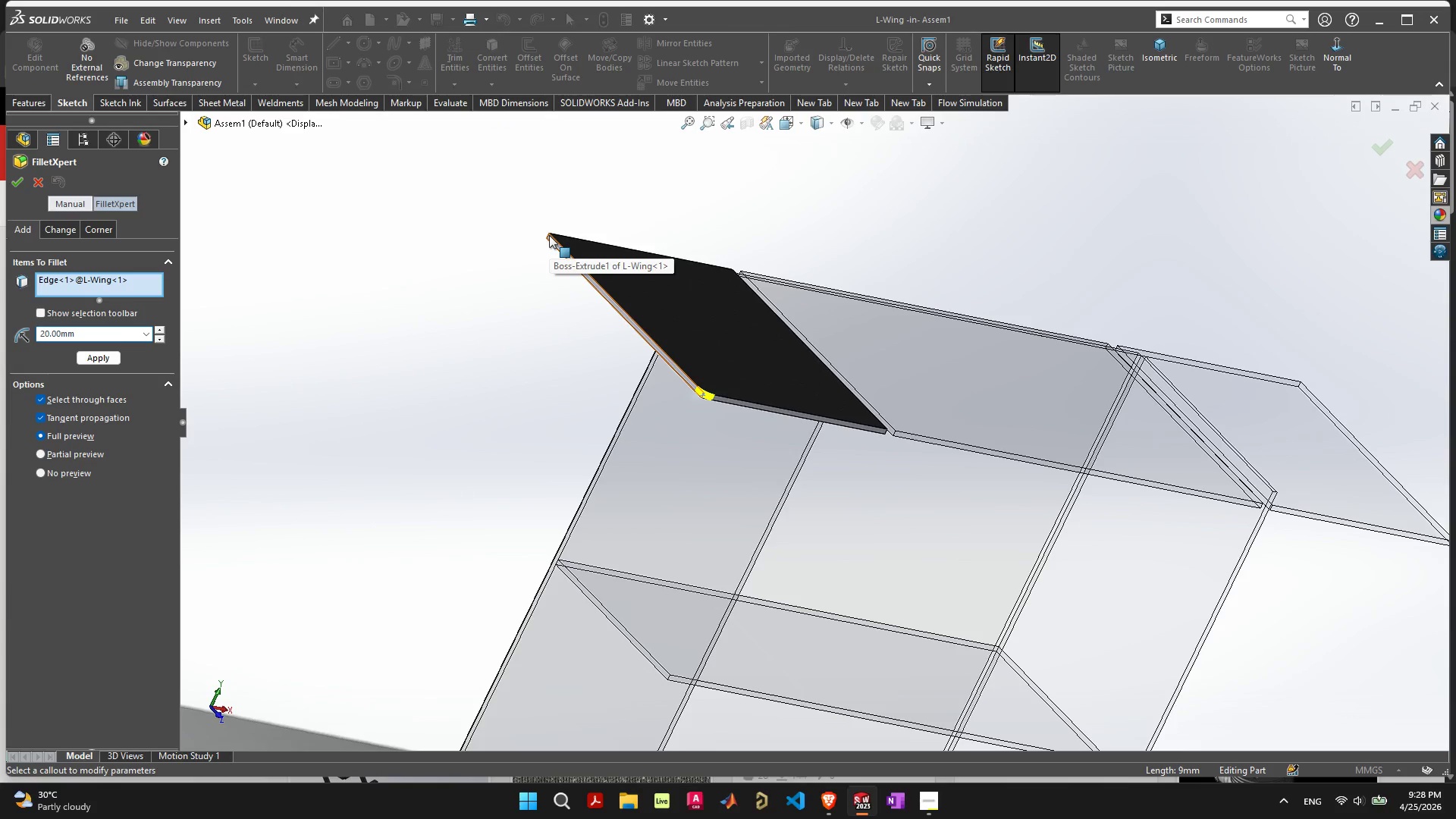 
scroll: coordinate [631, 303], scroll_direction: up, amount: 9.0
 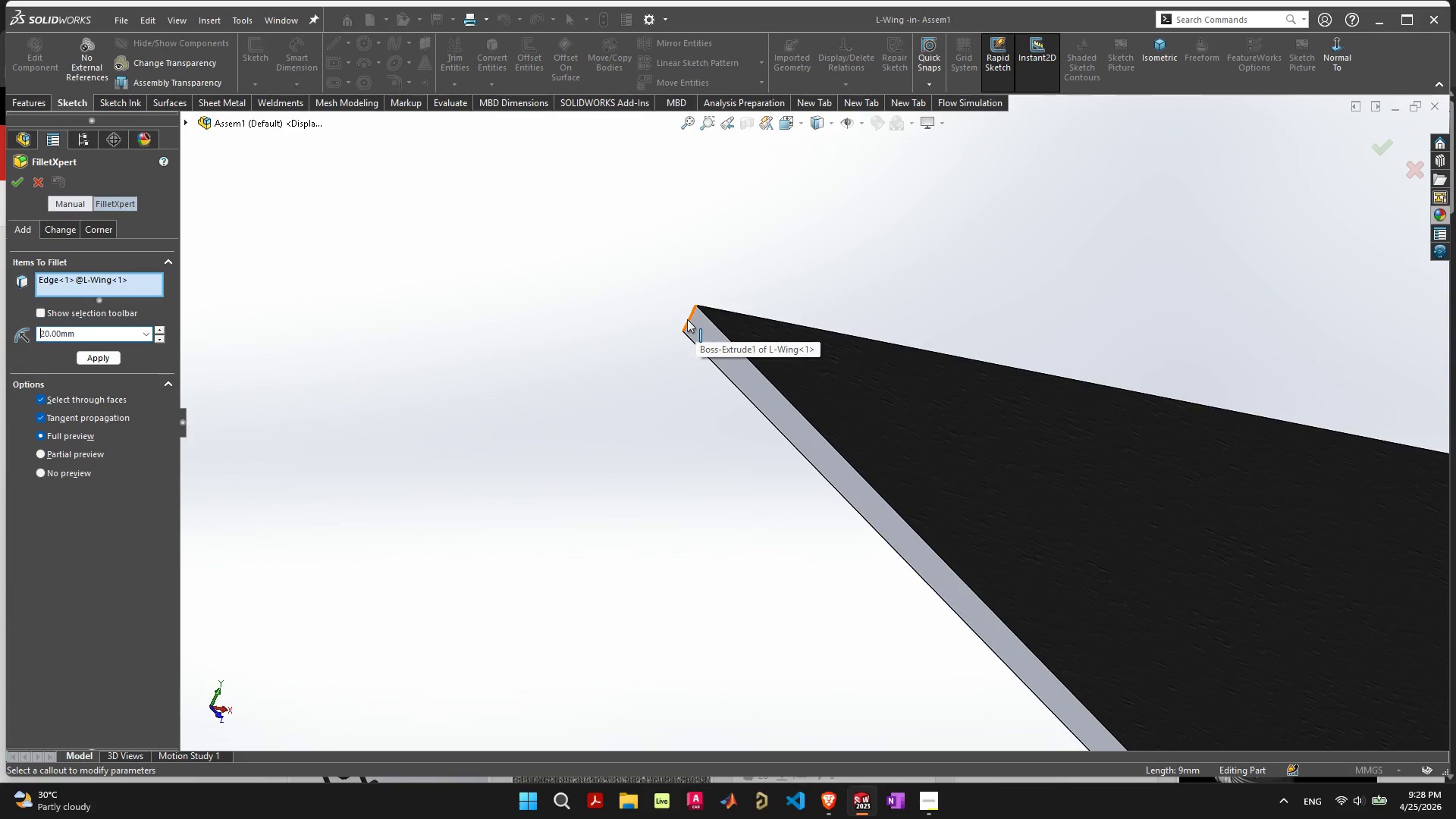 
left_click([687, 319])
 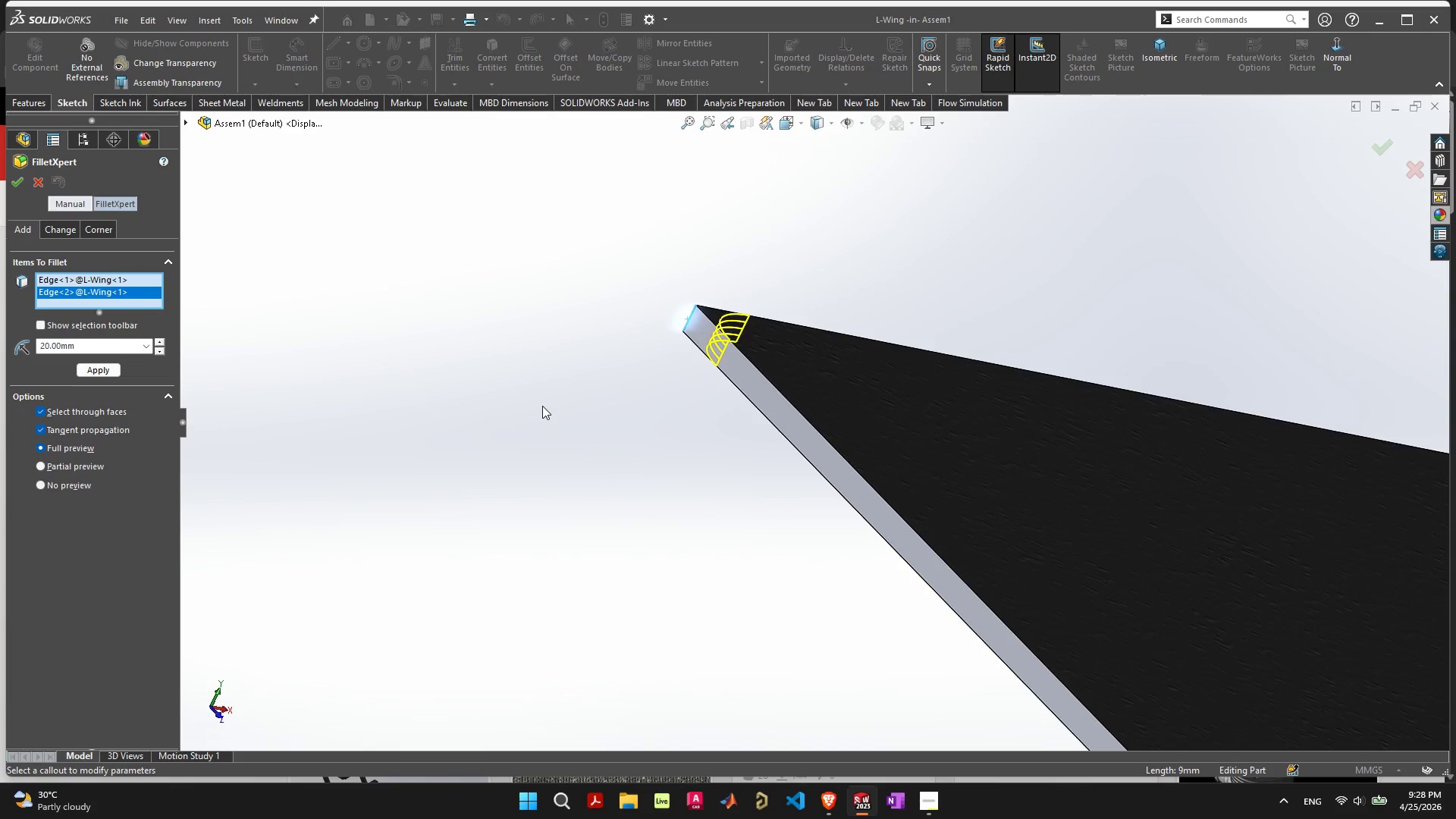 
scroll: coordinate [540, 407], scroll_direction: down, amount: 8.0
 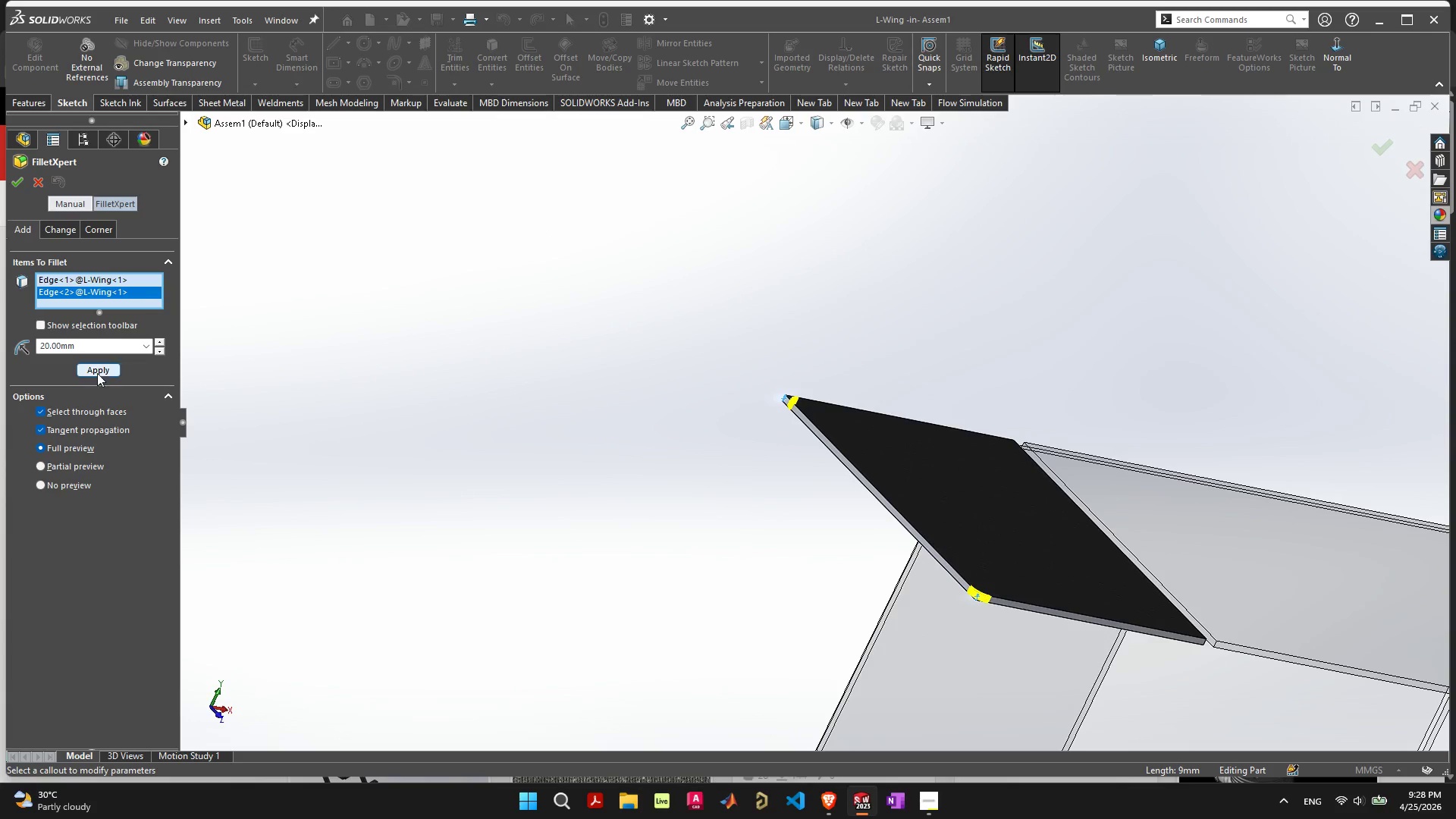 
left_click([97, 372])
 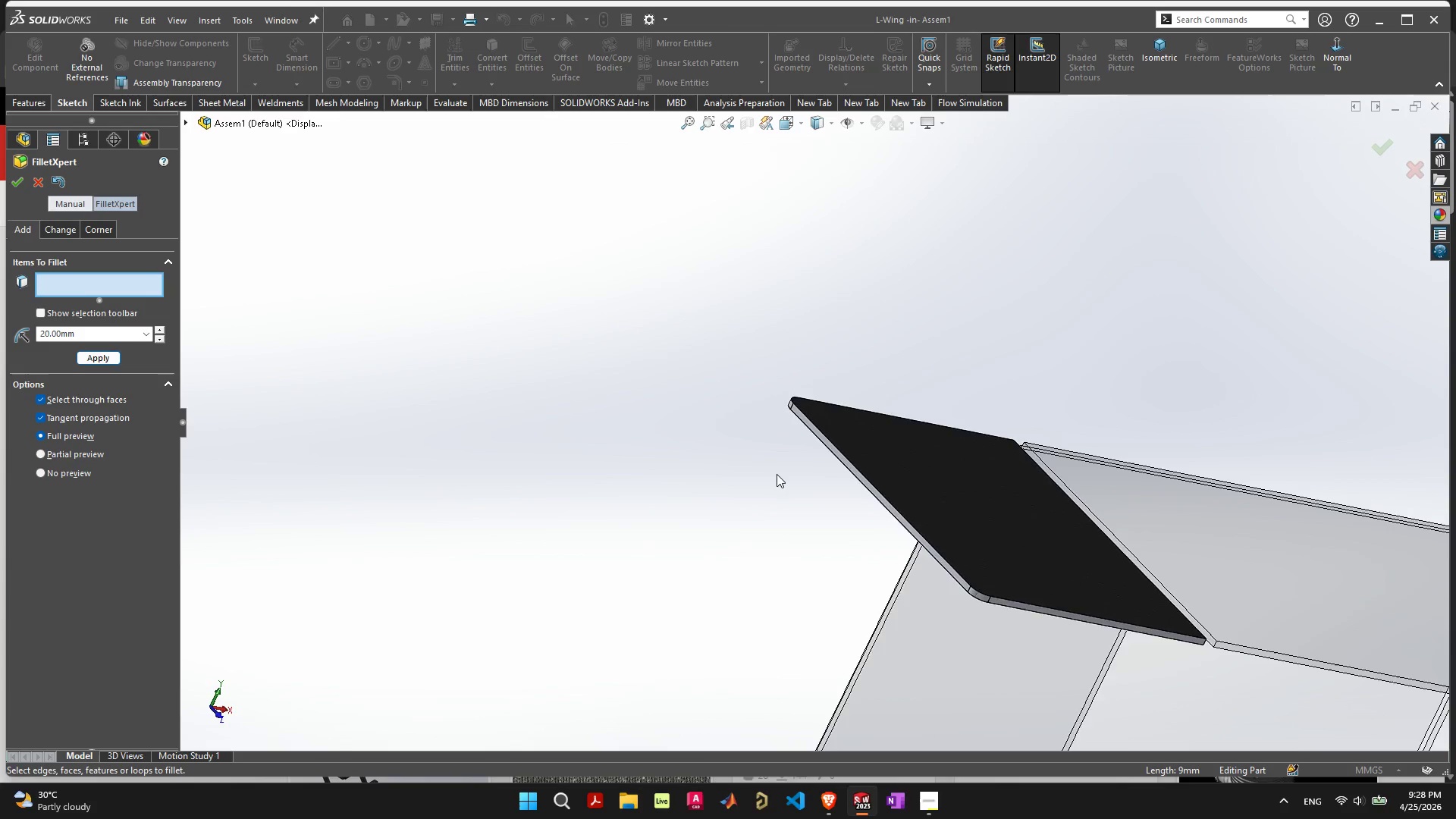 
scroll: coordinate [738, 519], scroll_direction: down, amount: 5.0
 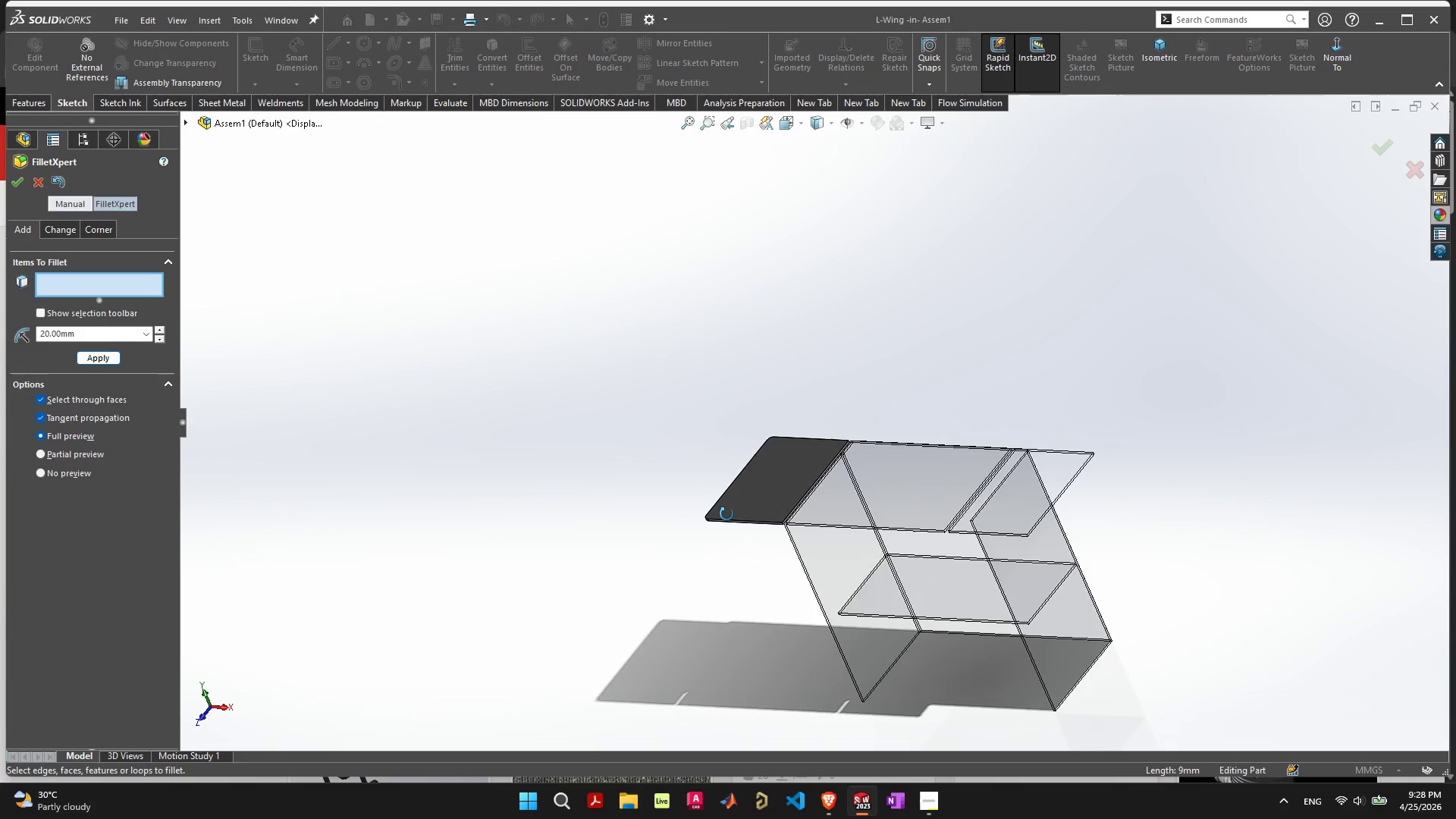 
scroll: coordinate [870, 507], scroll_direction: up, amount: 10.0
 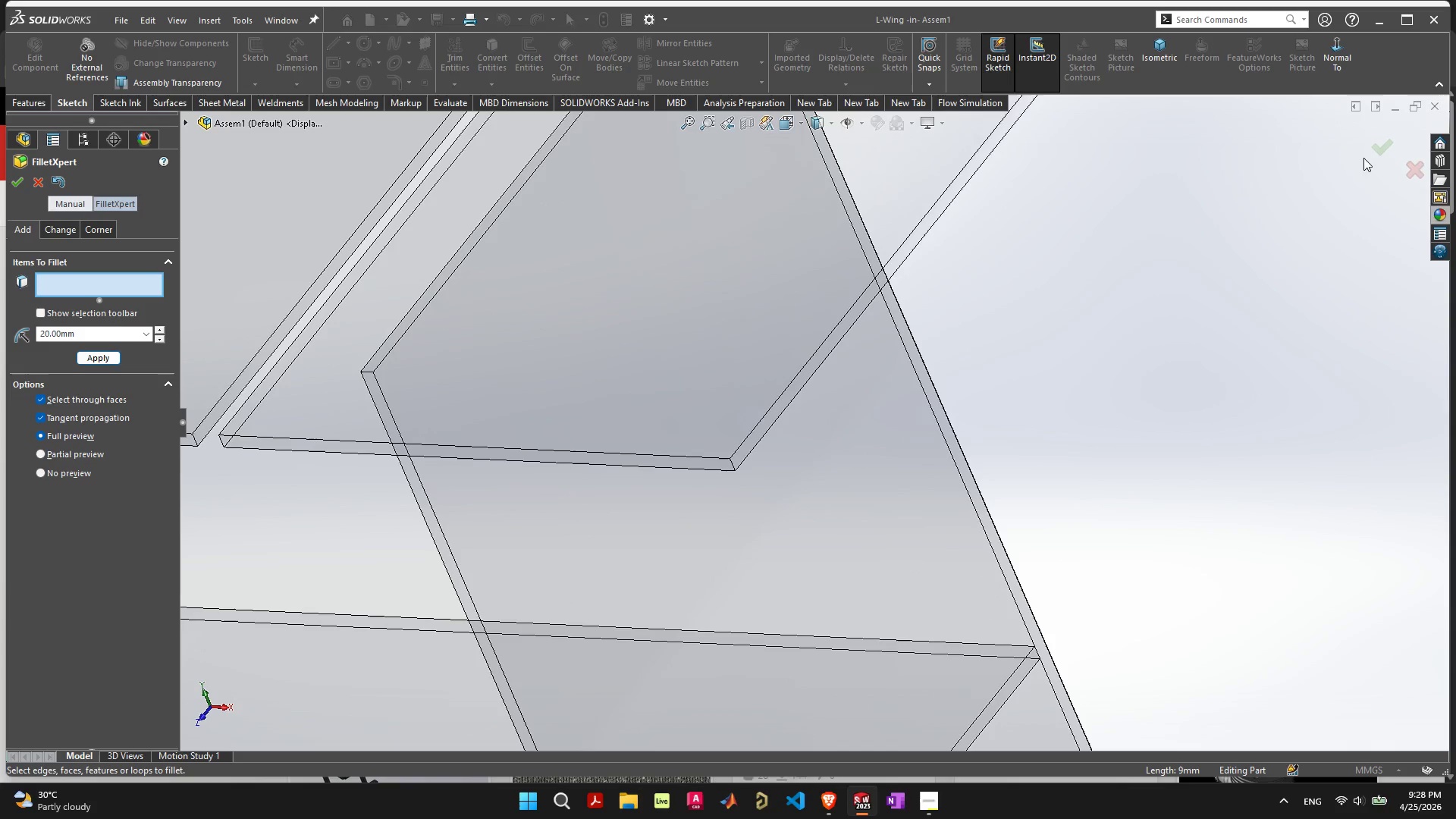 
left_click([1375, 146])
 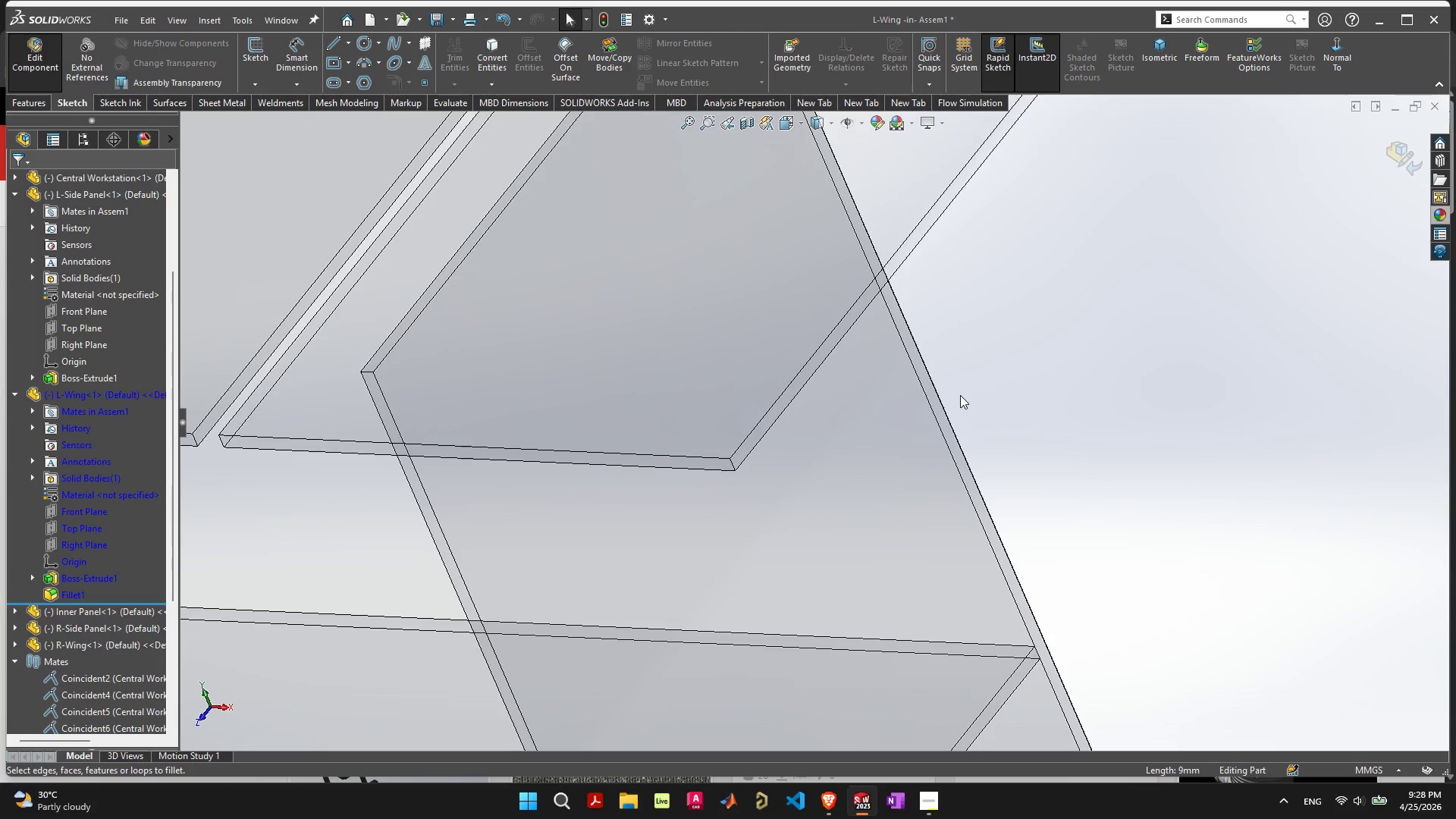 
left_click([1396, 161])
 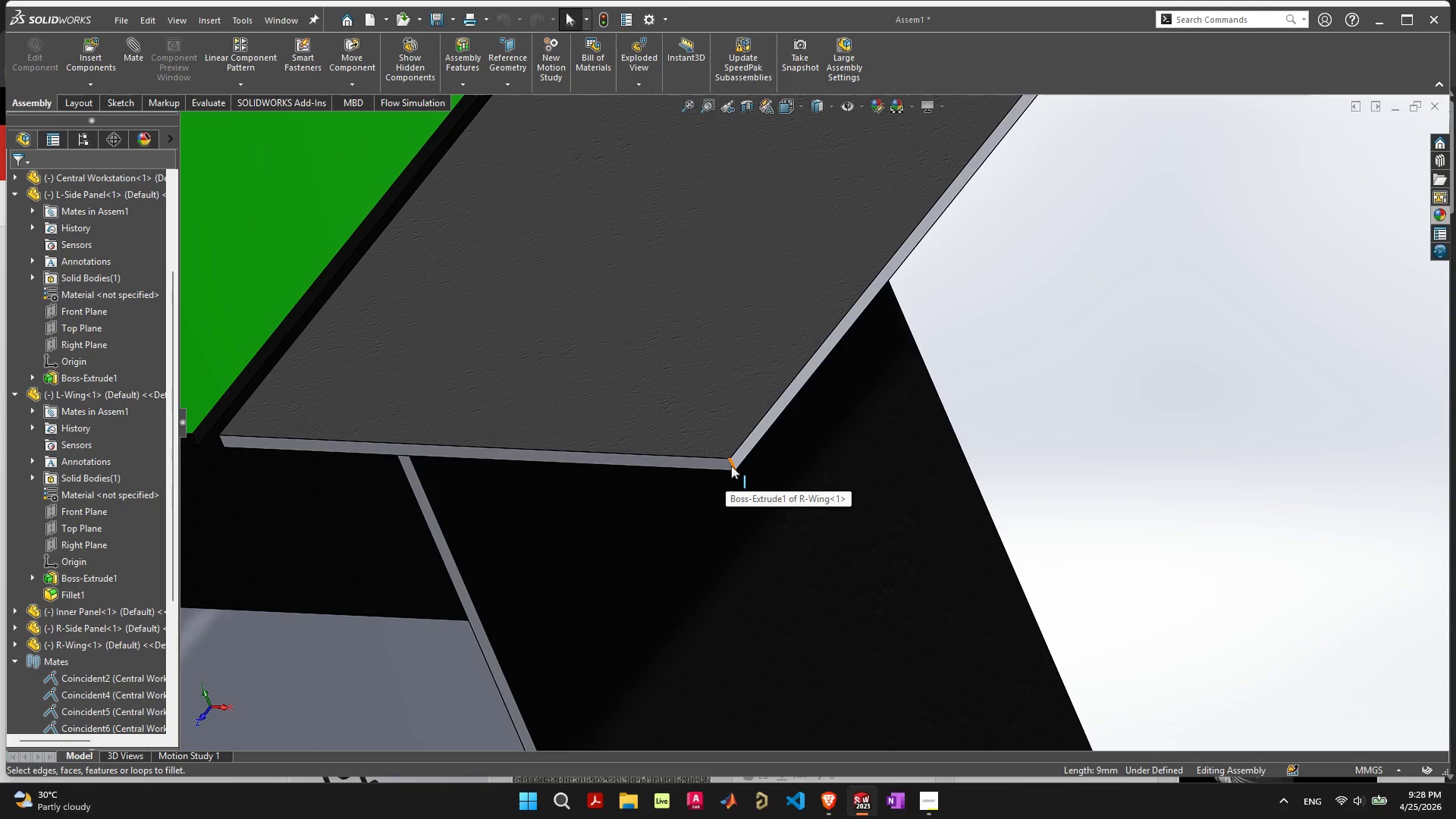 
left_click([723, 415])
 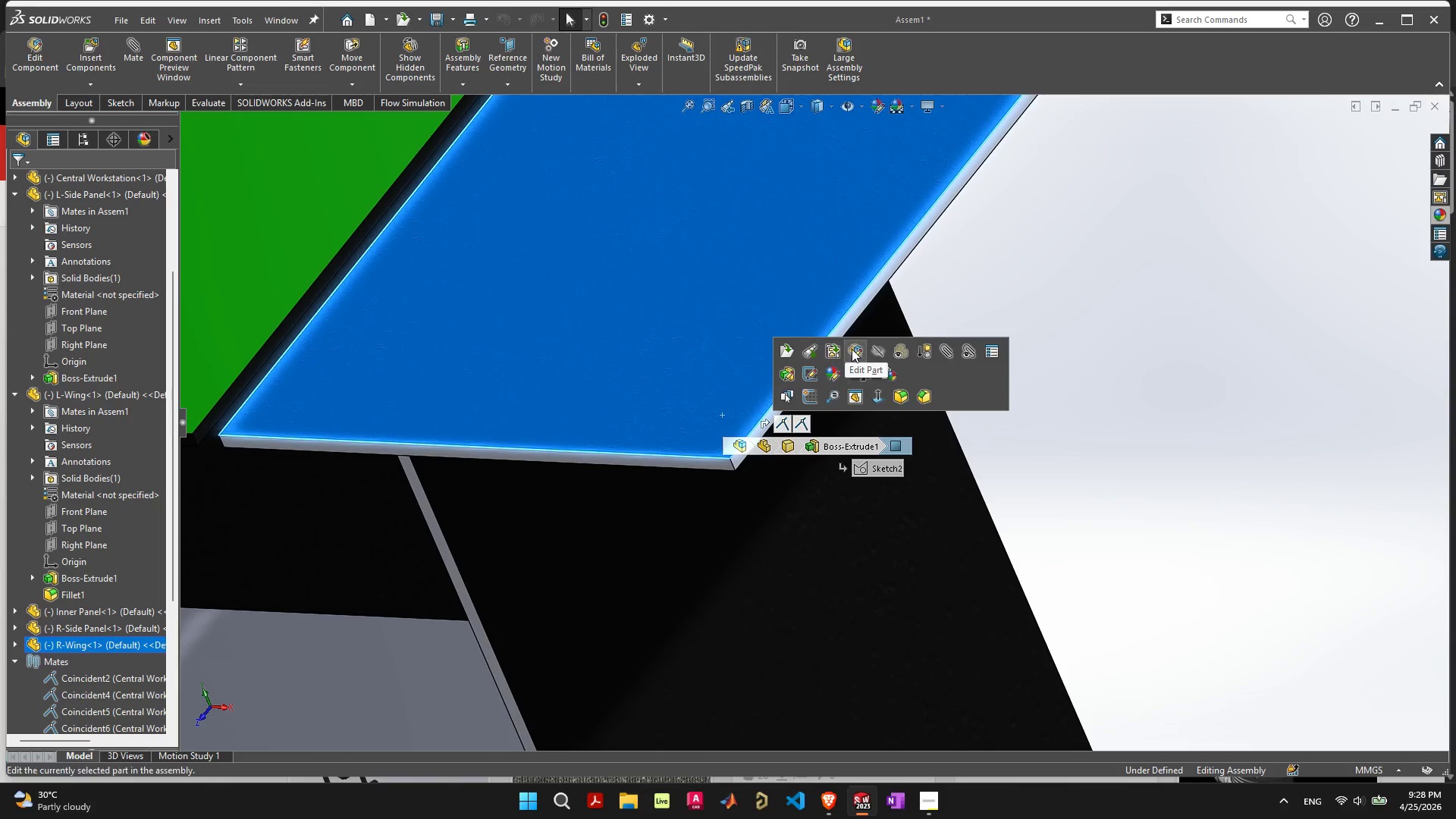 
left_click([855, 348])
 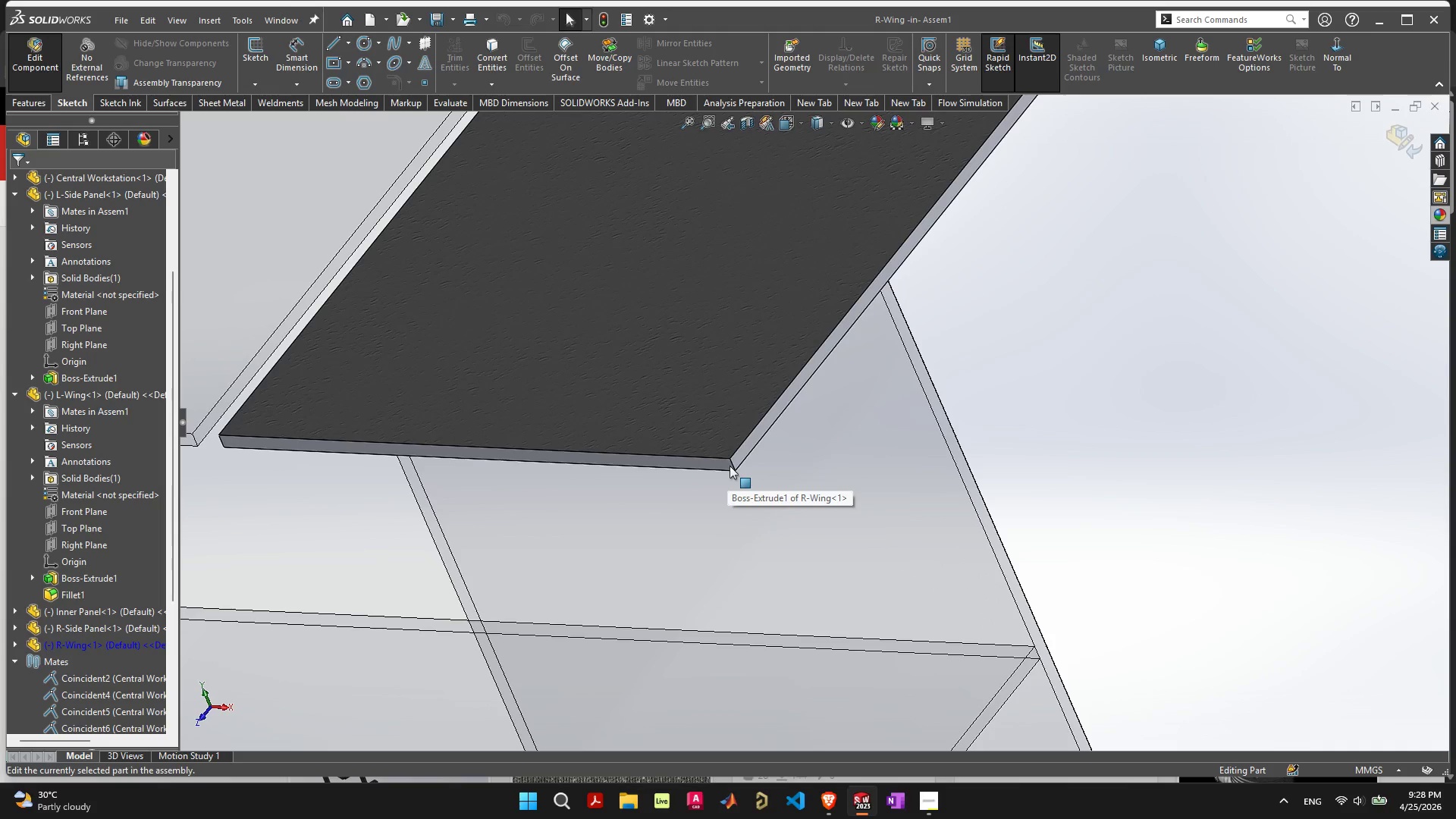 
left_click([733, 464])
 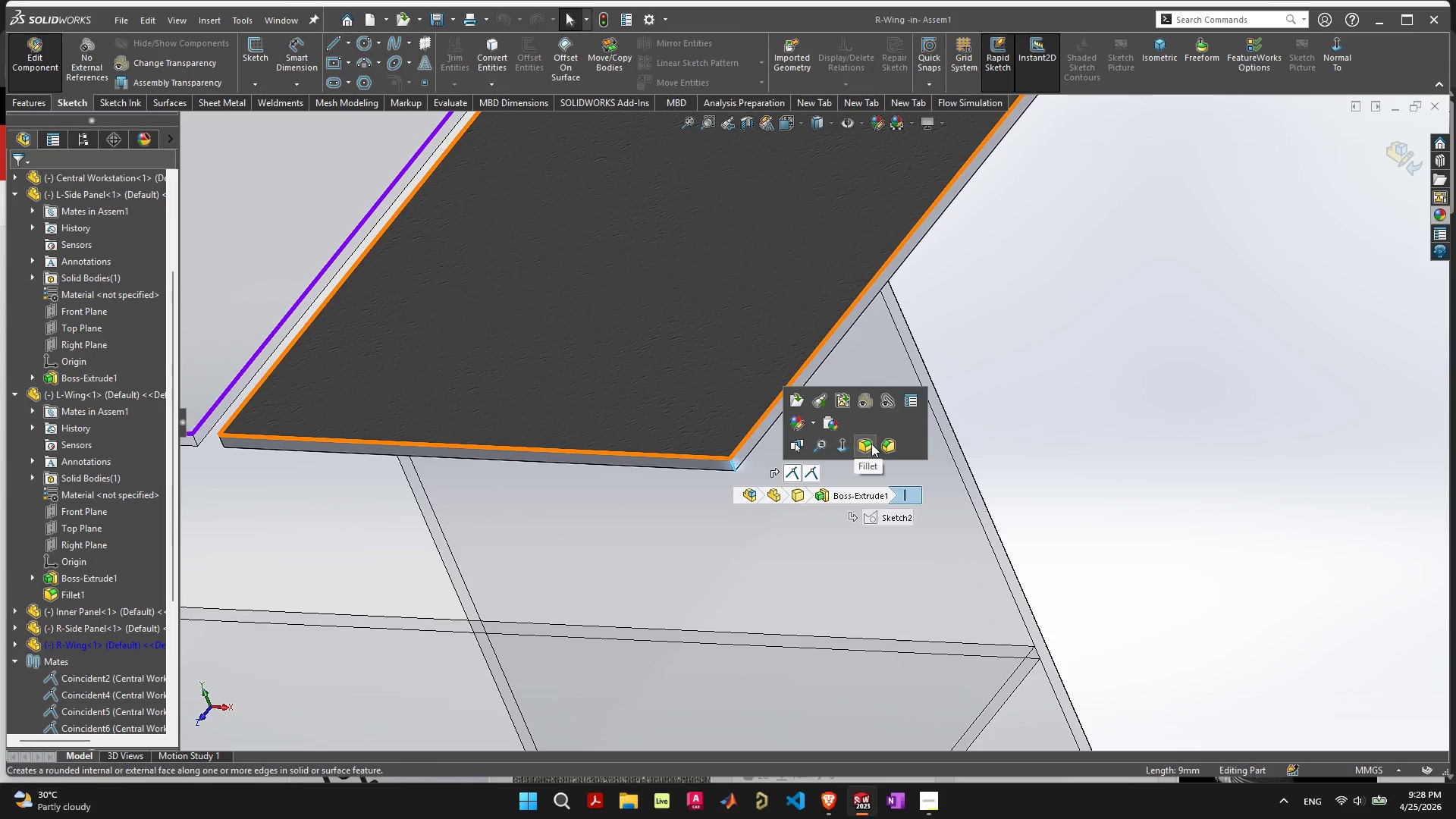 
left_click([873, 443])
 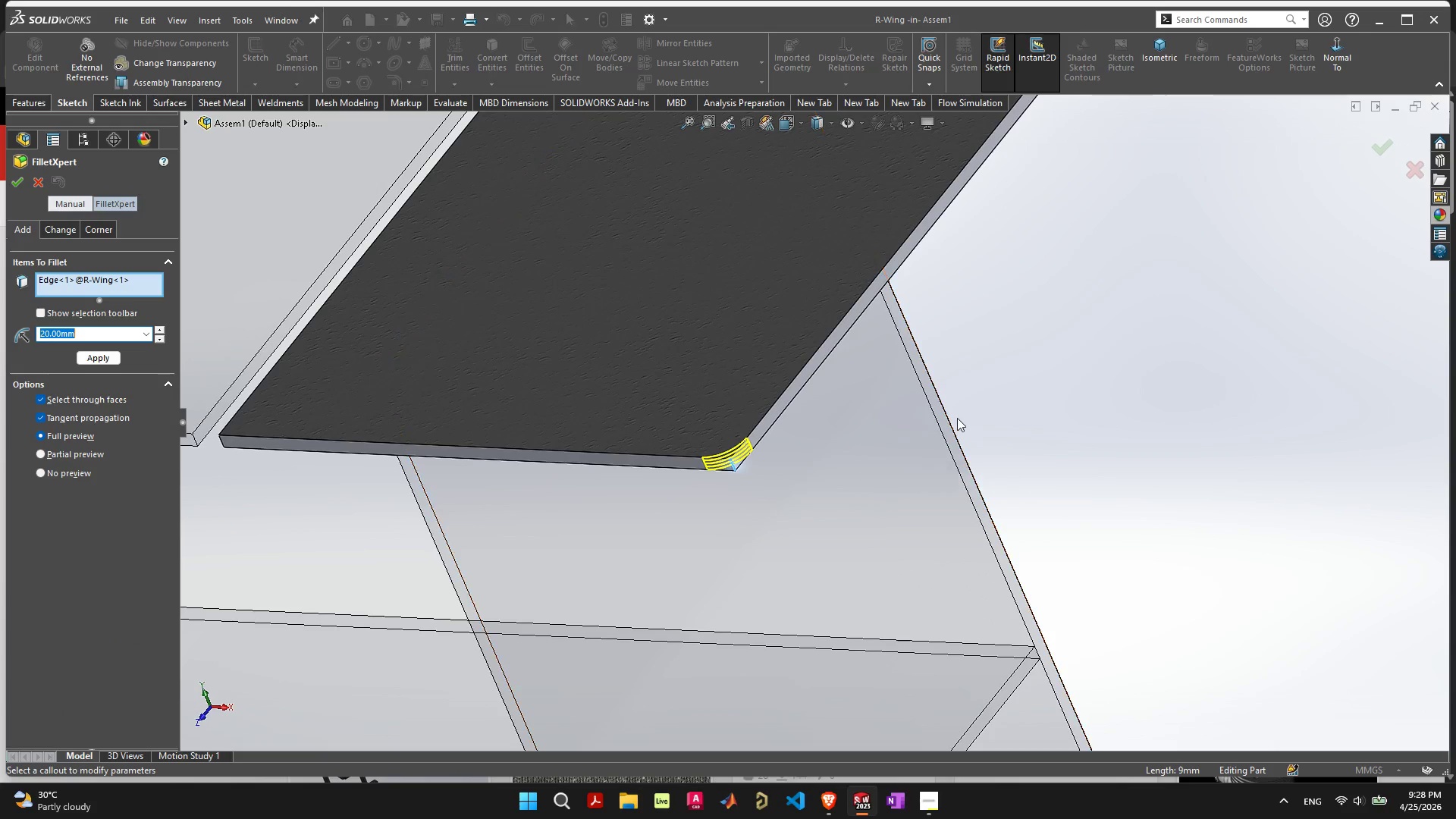 
scroll: coordinate [977, 396], scroll_direction: down, amount: 6.0
 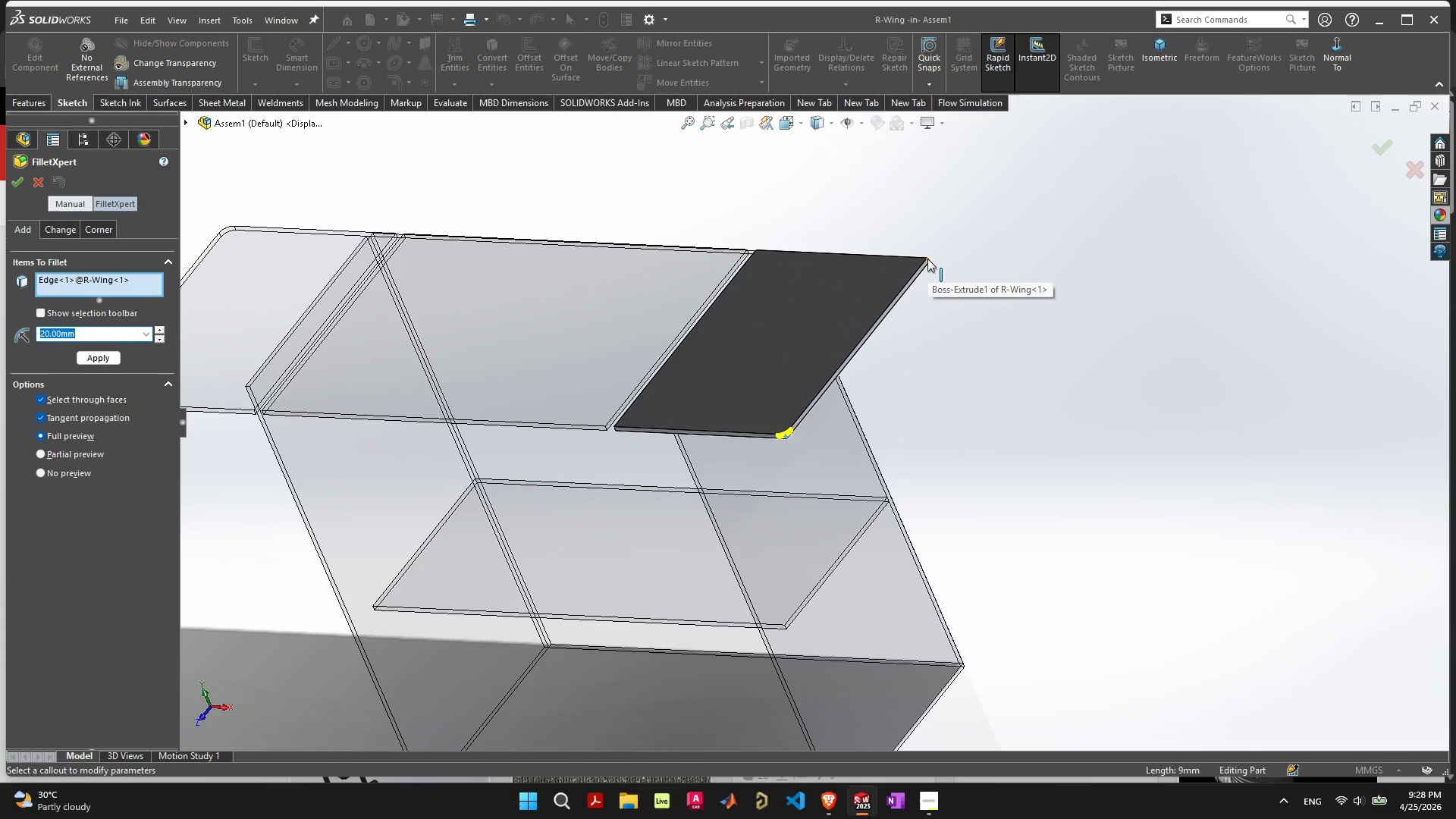 
left_click([927, 259])
 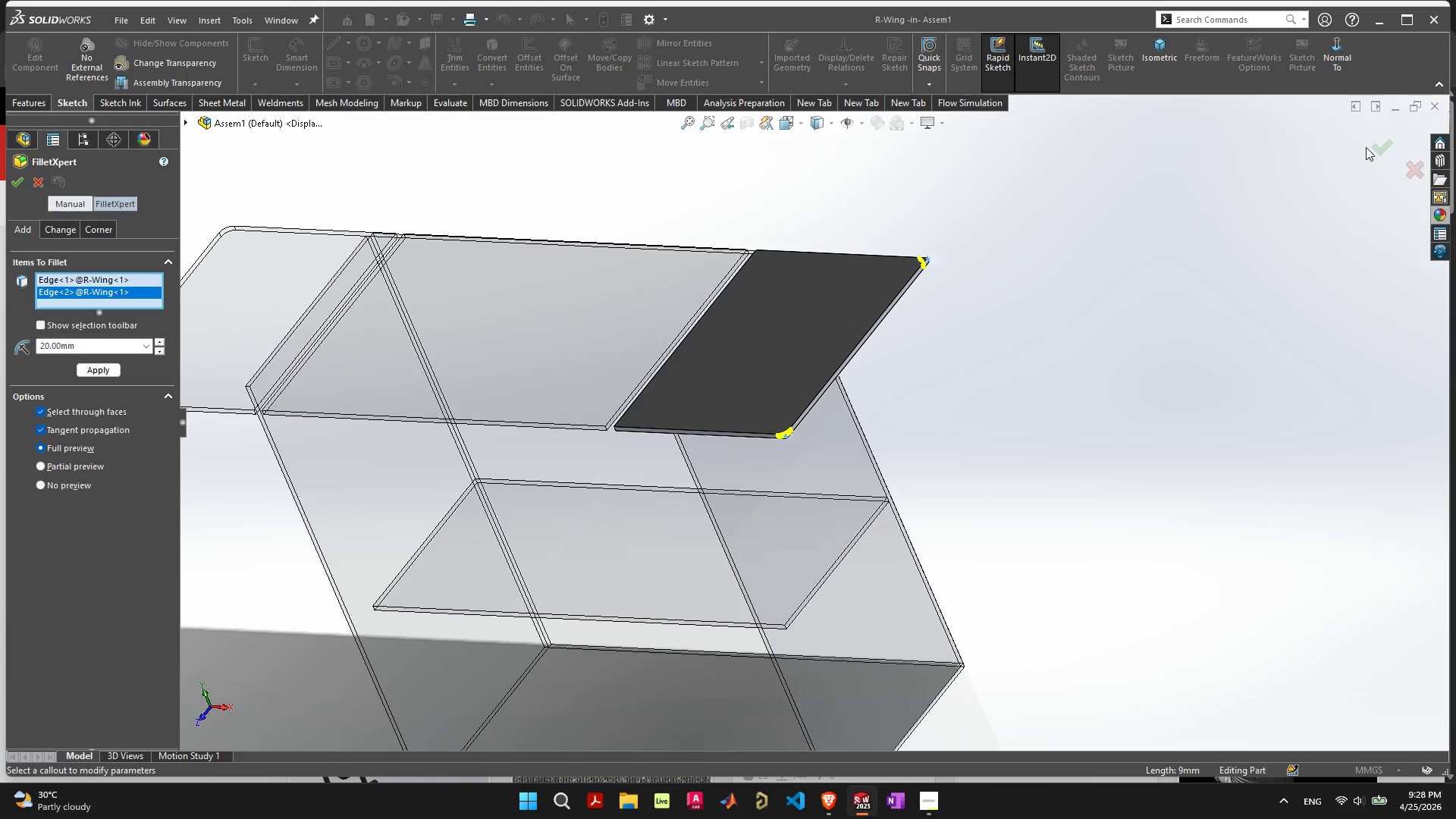 
left_click([1386, 145])
 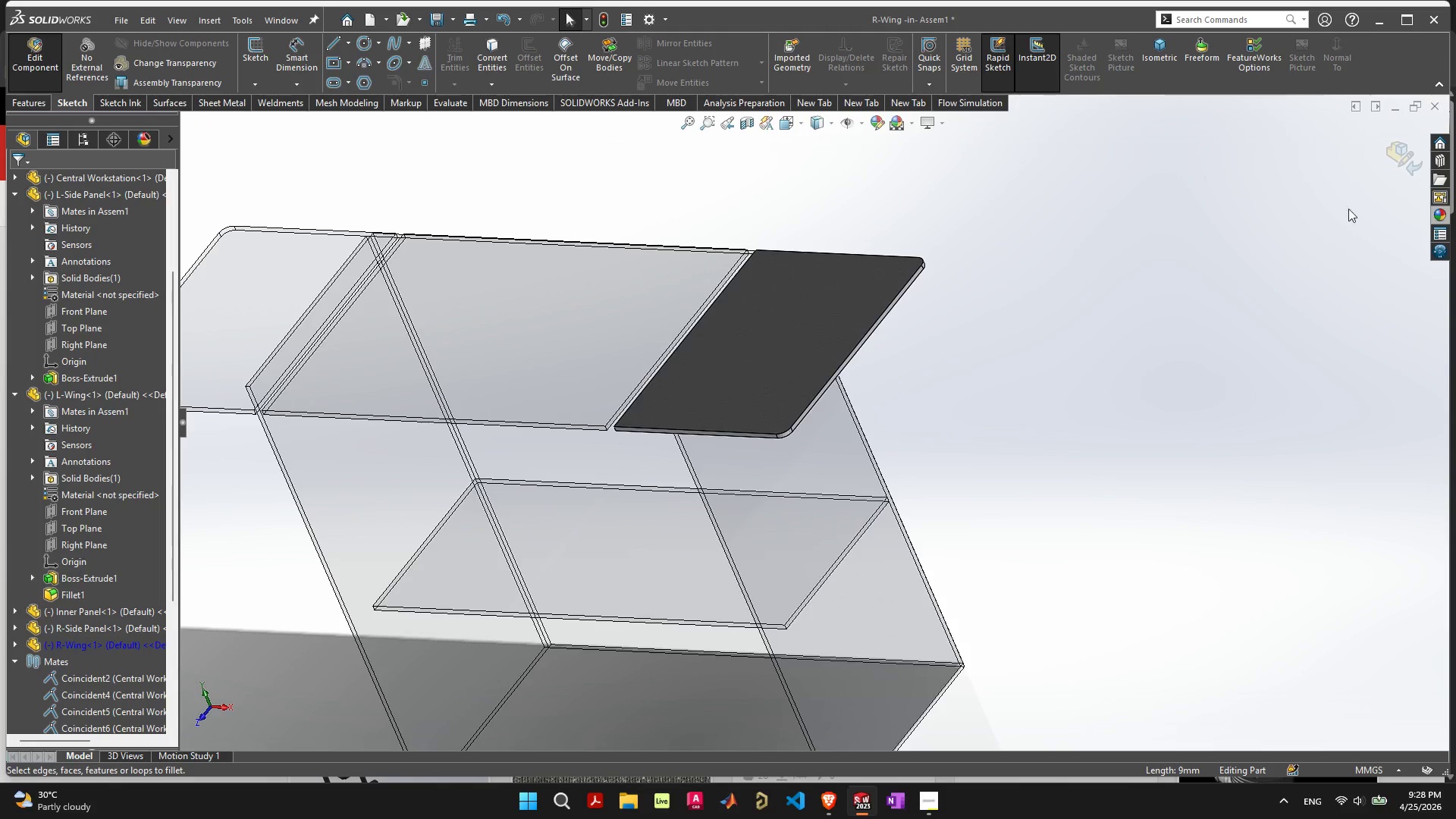 
left_click([1389, 156])
 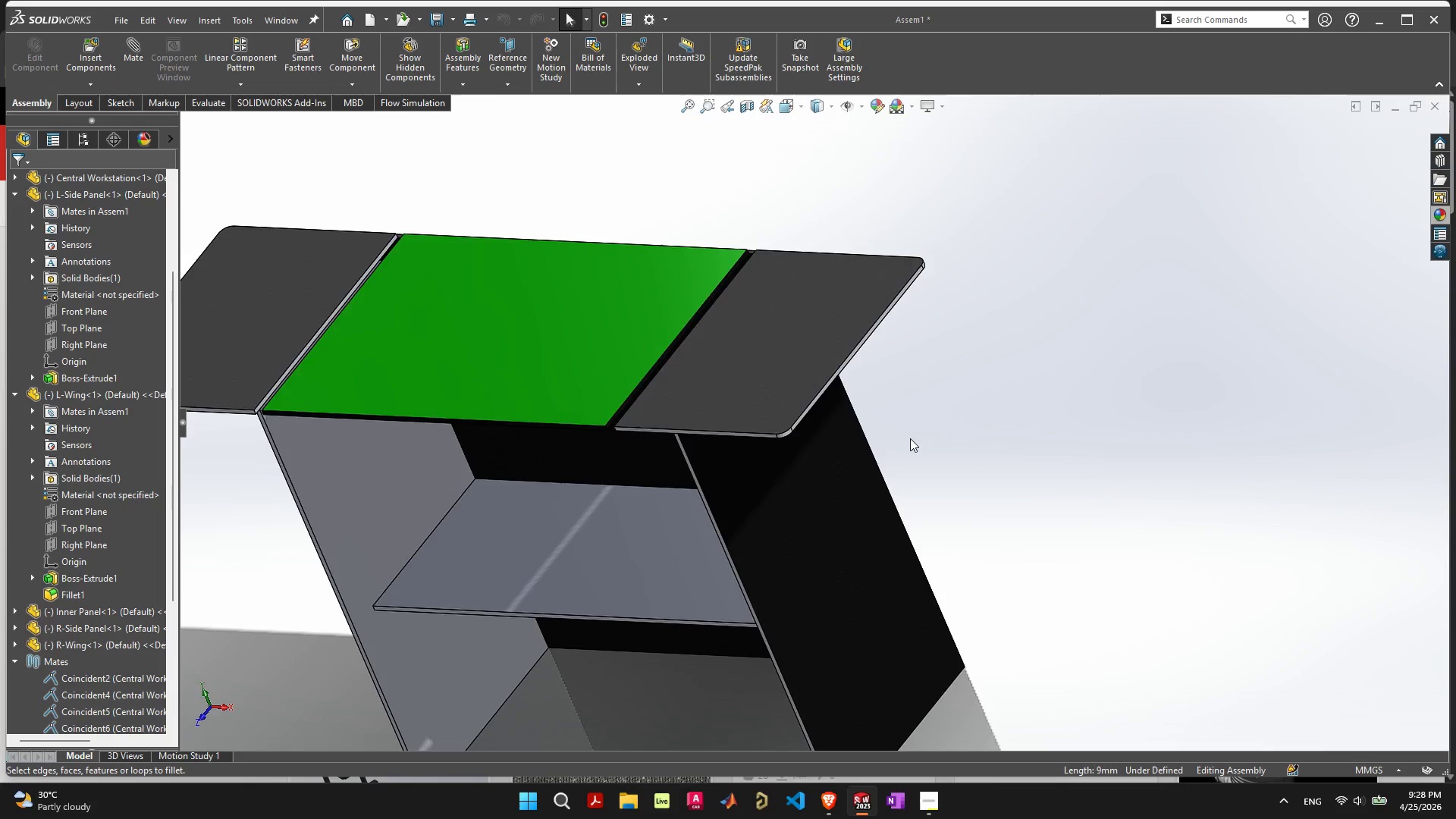 
scroll: coordinate [910, 449], scroll_direction: down, amount: 2.0
 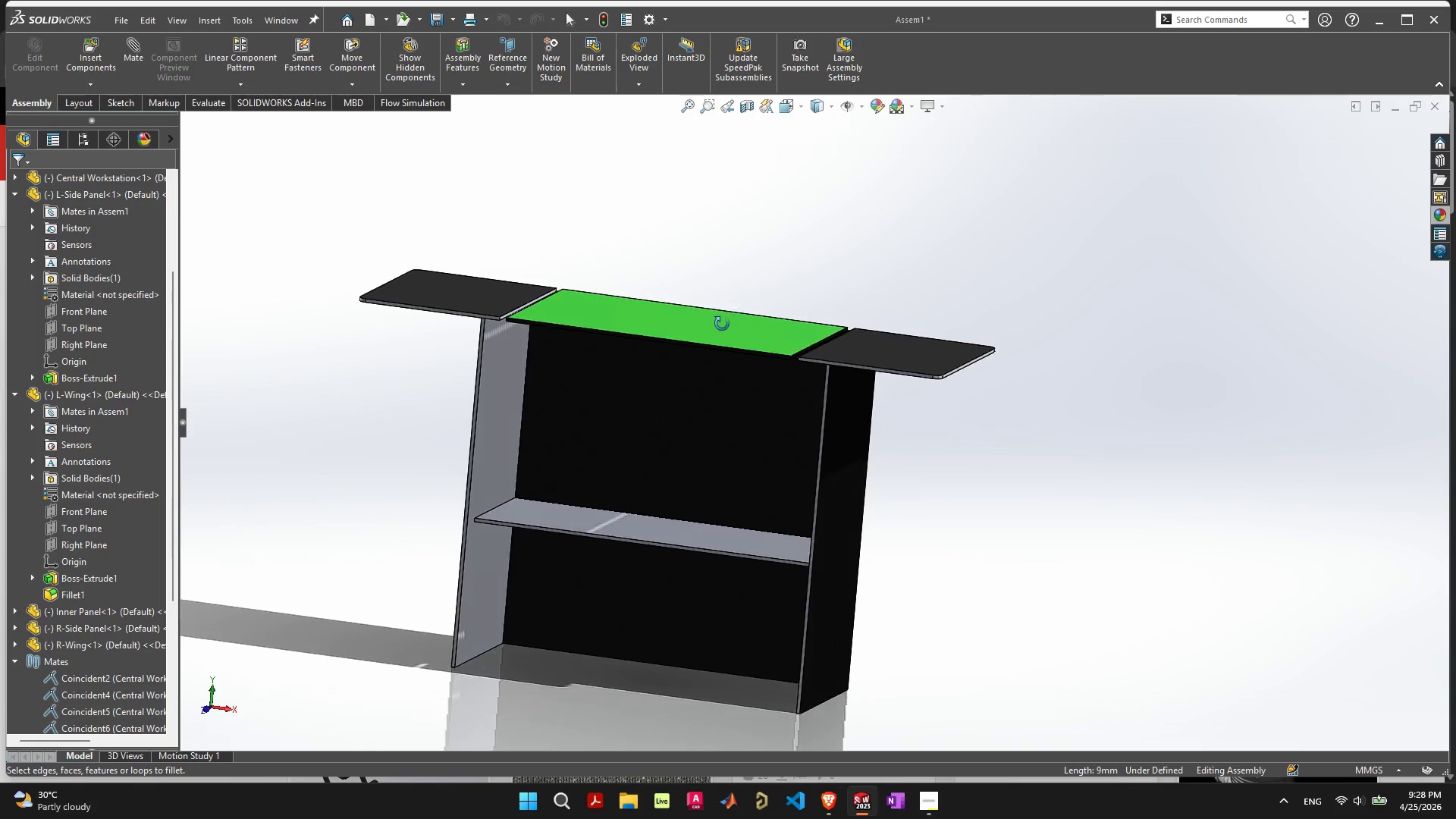 
wait(5.65)
 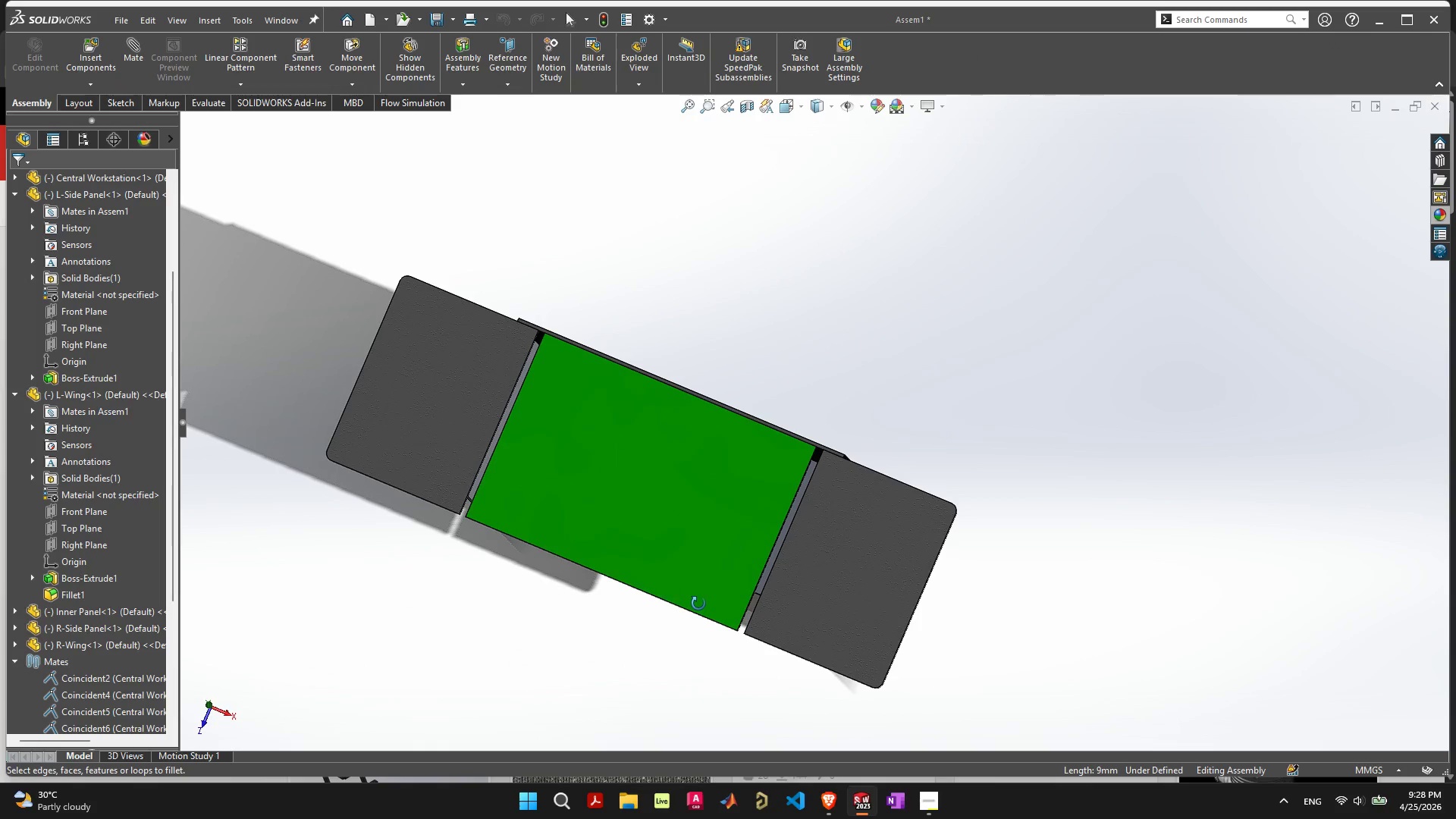 
left_click([1101, 501])
 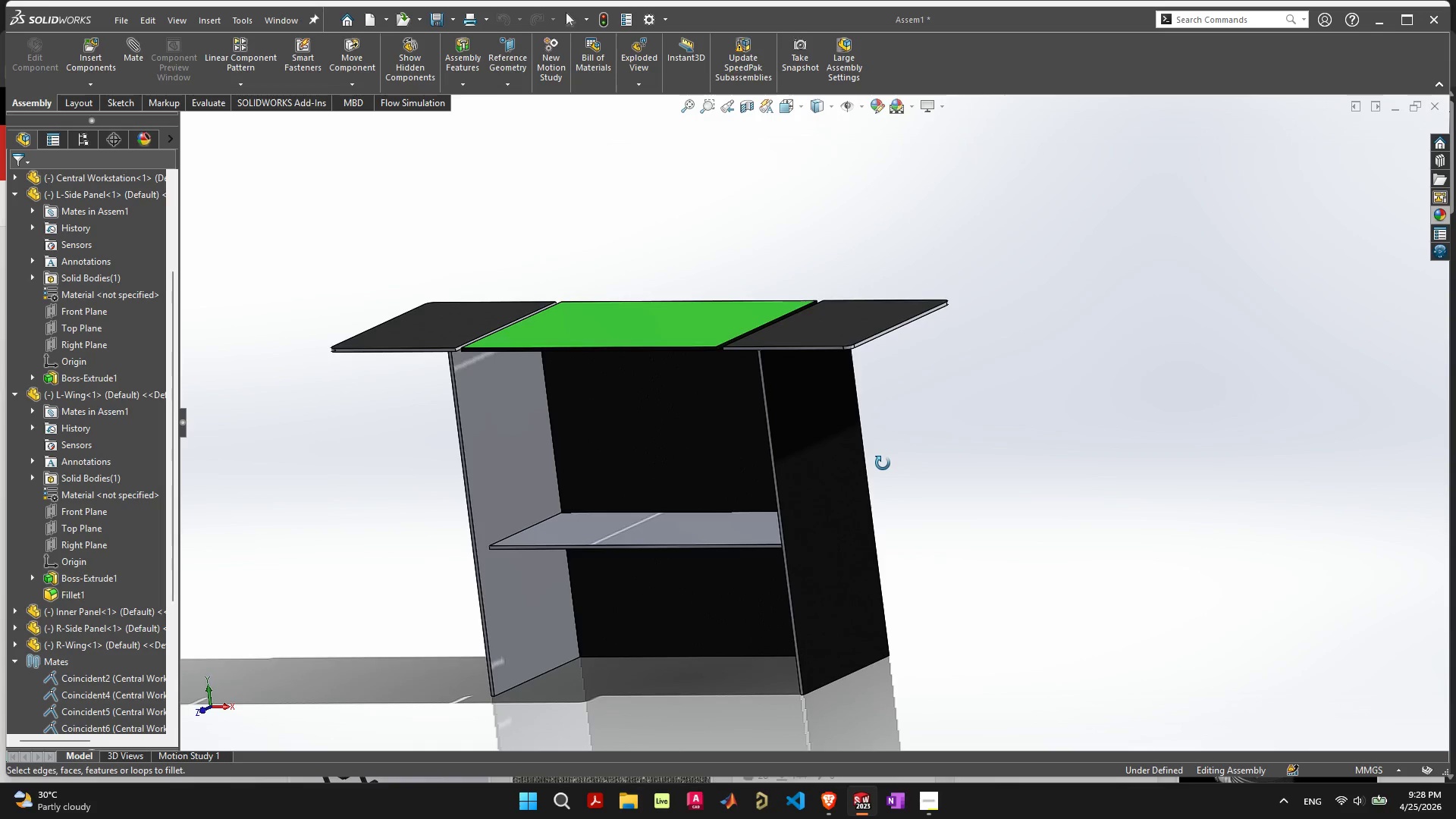 
wait(8.61)
 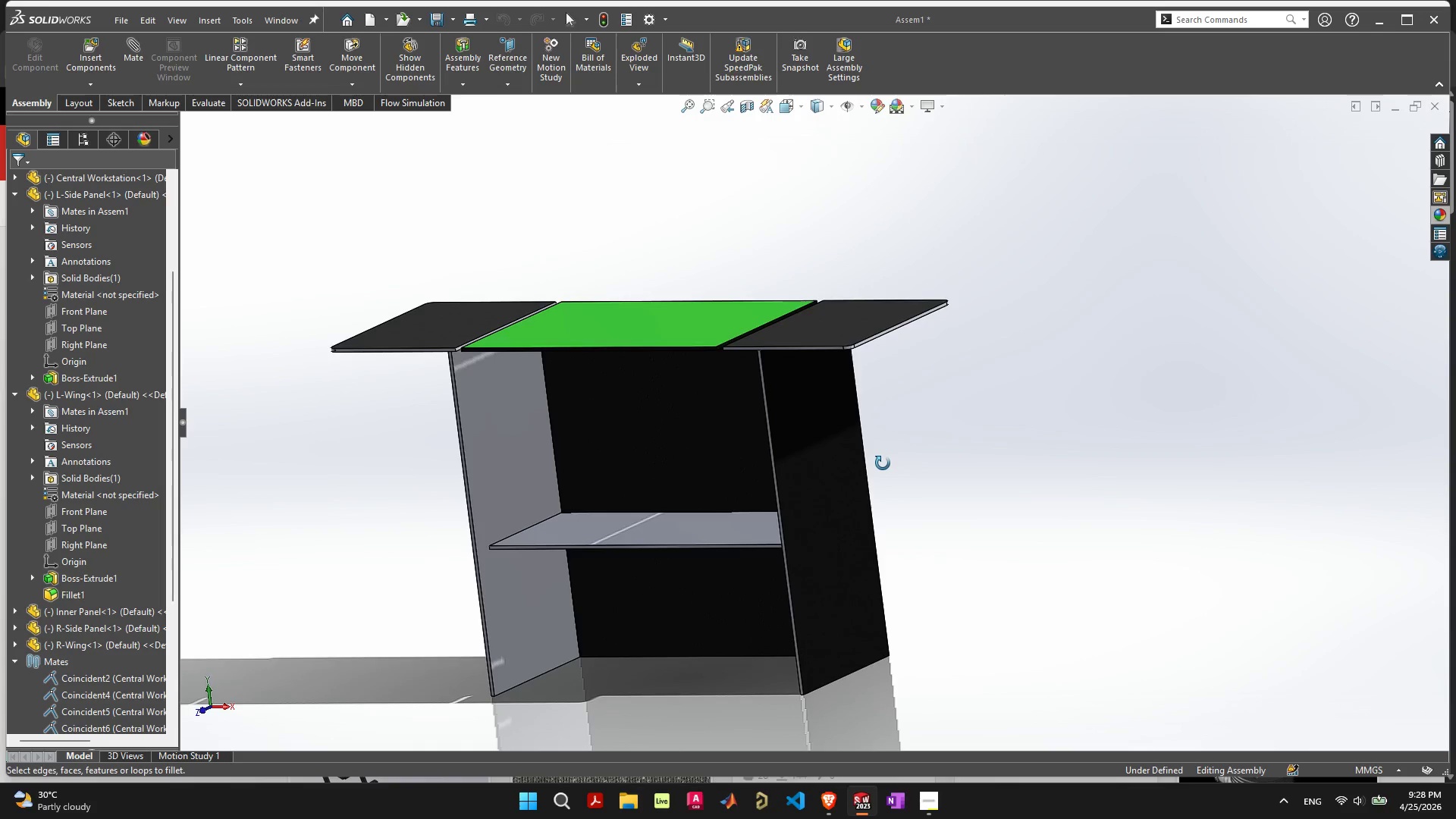 
left_click([897, 106])
 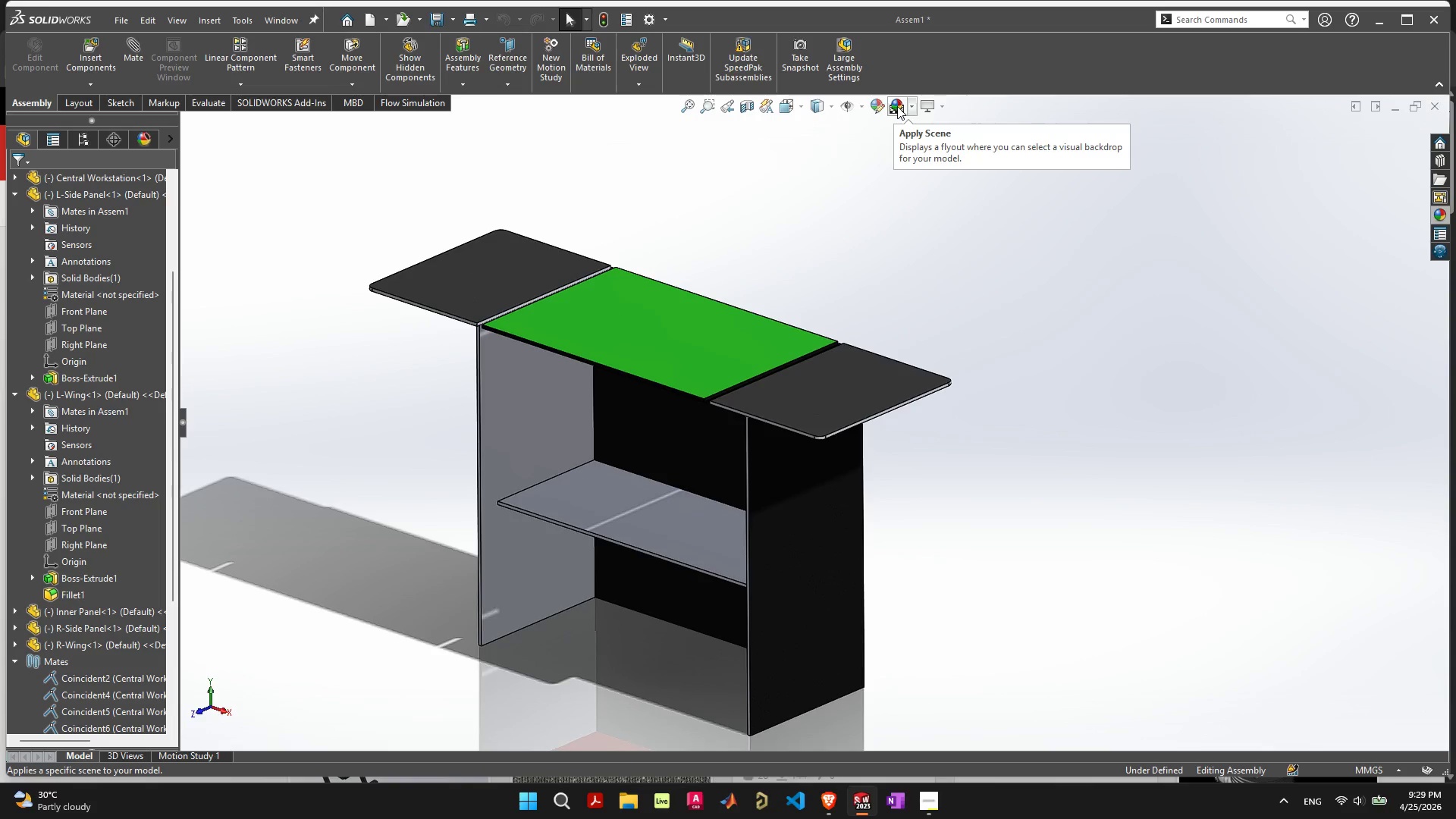 
left_click([897, 106])
 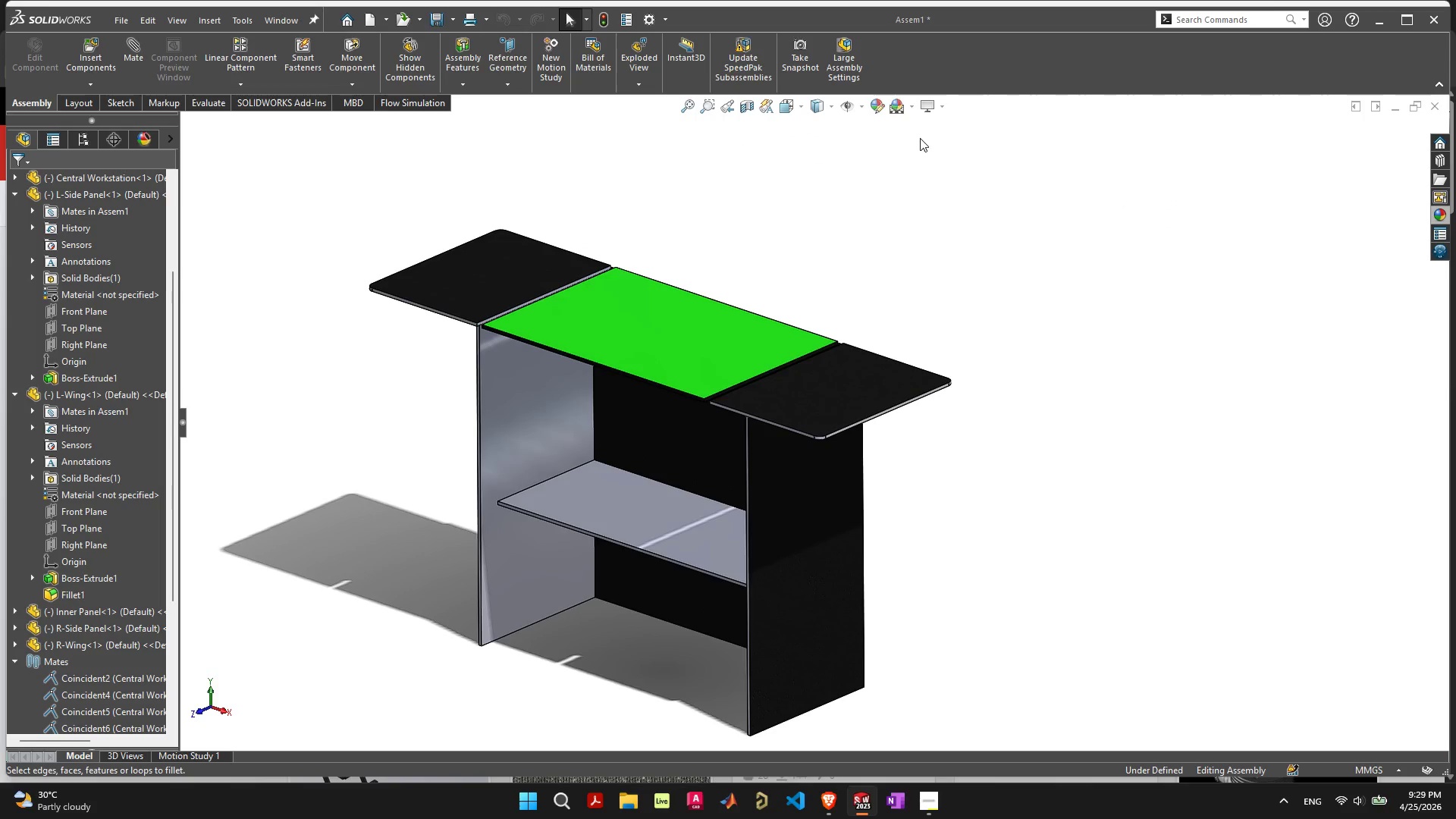 
left_click([918, 137])
 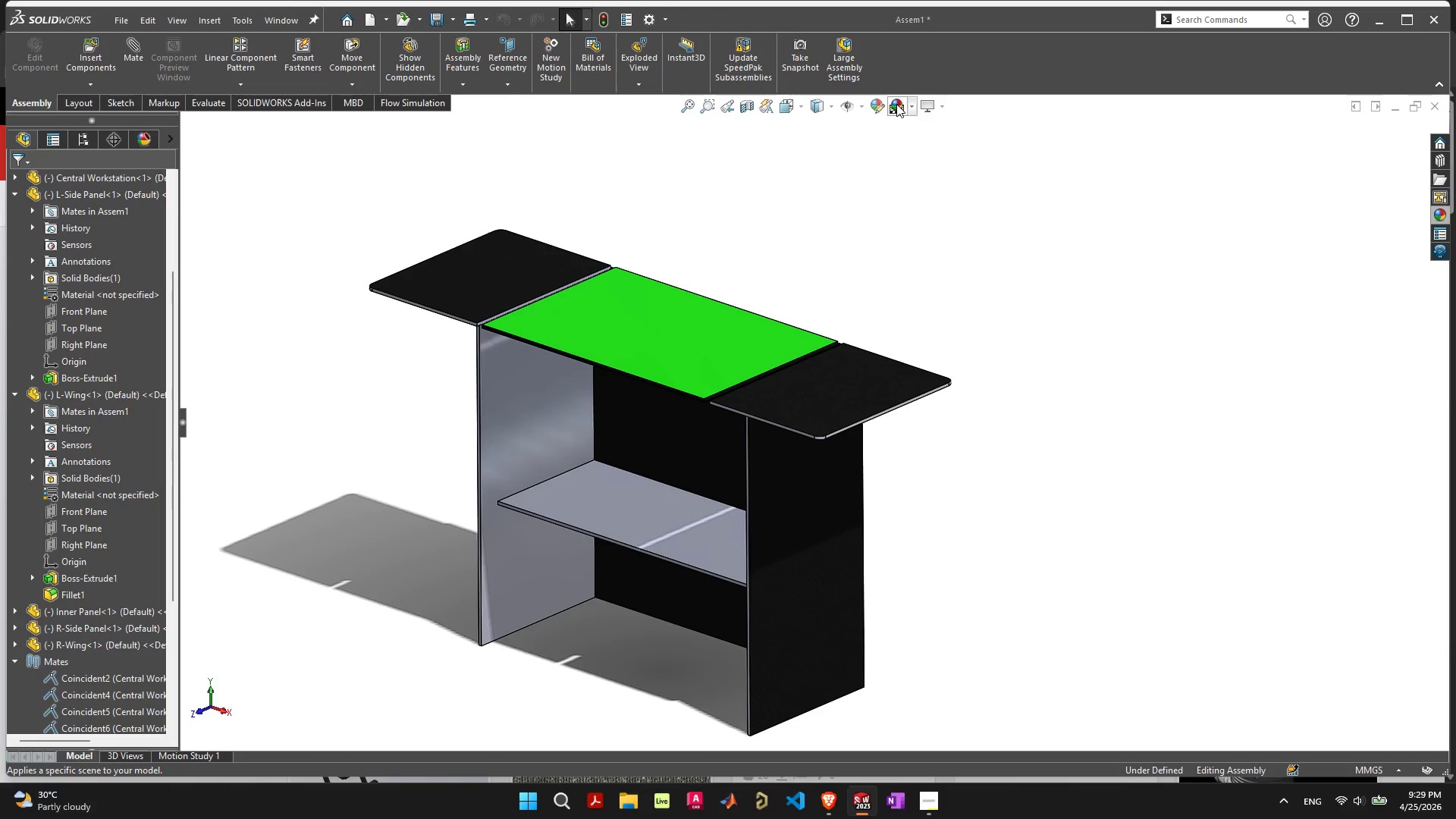 
left_click([901, 105])
 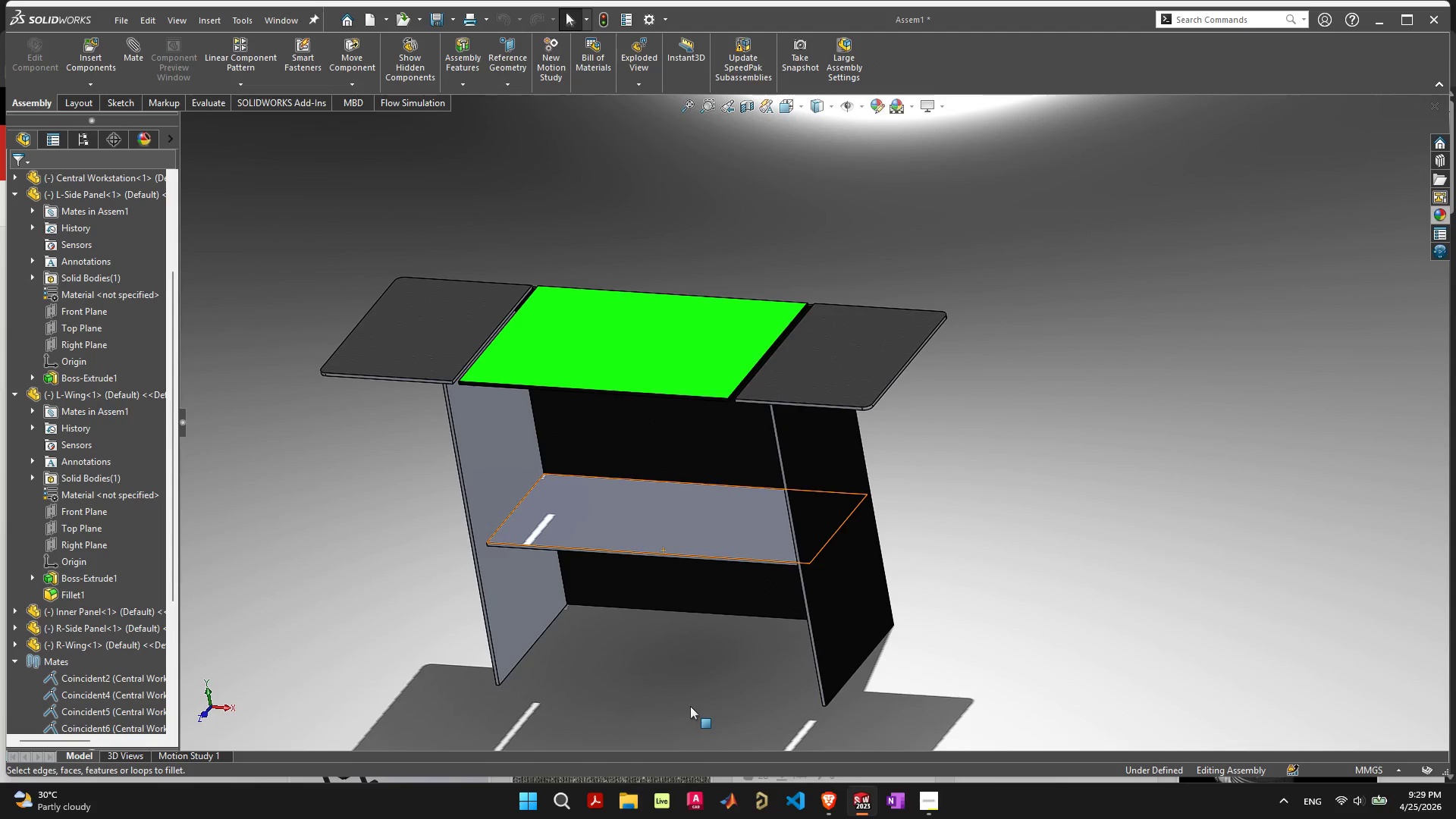 
wait(17.03)
 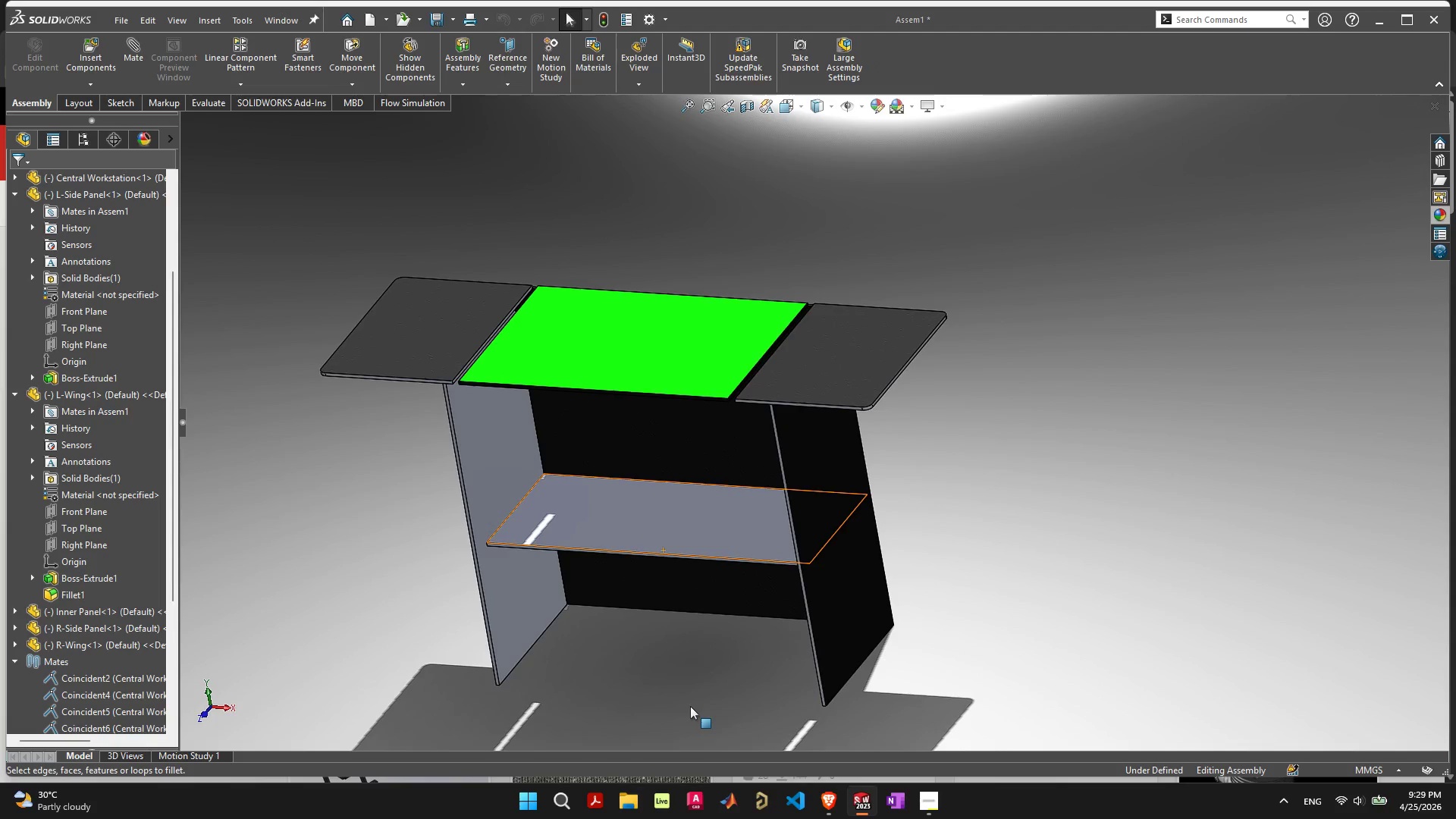 
scroll: coordinate [871, 657], scroll_direction: down, amount: 1.0
 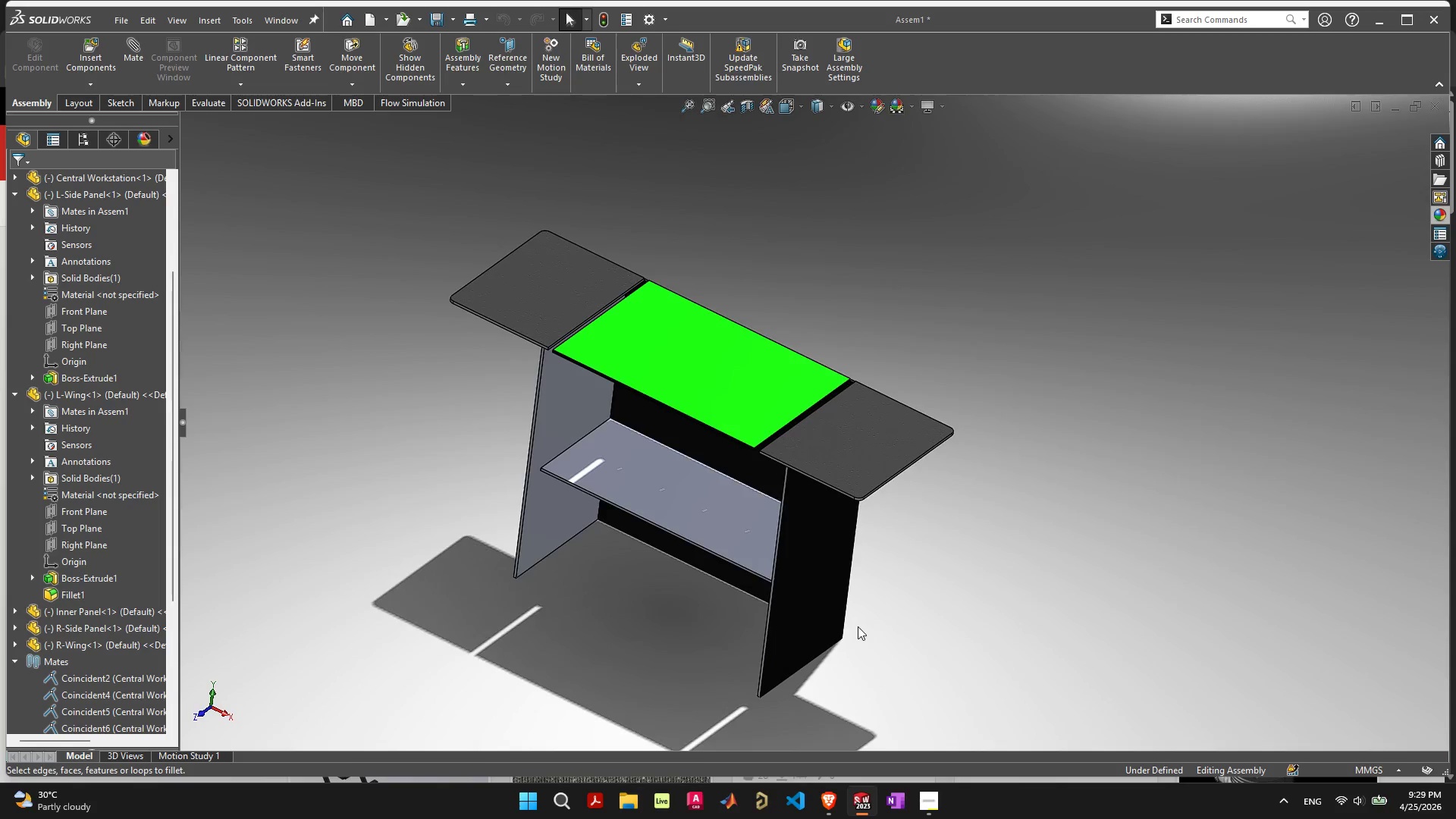 
scroll: coordinate [858, 626], scroll_direction: up, amount: 1.0
 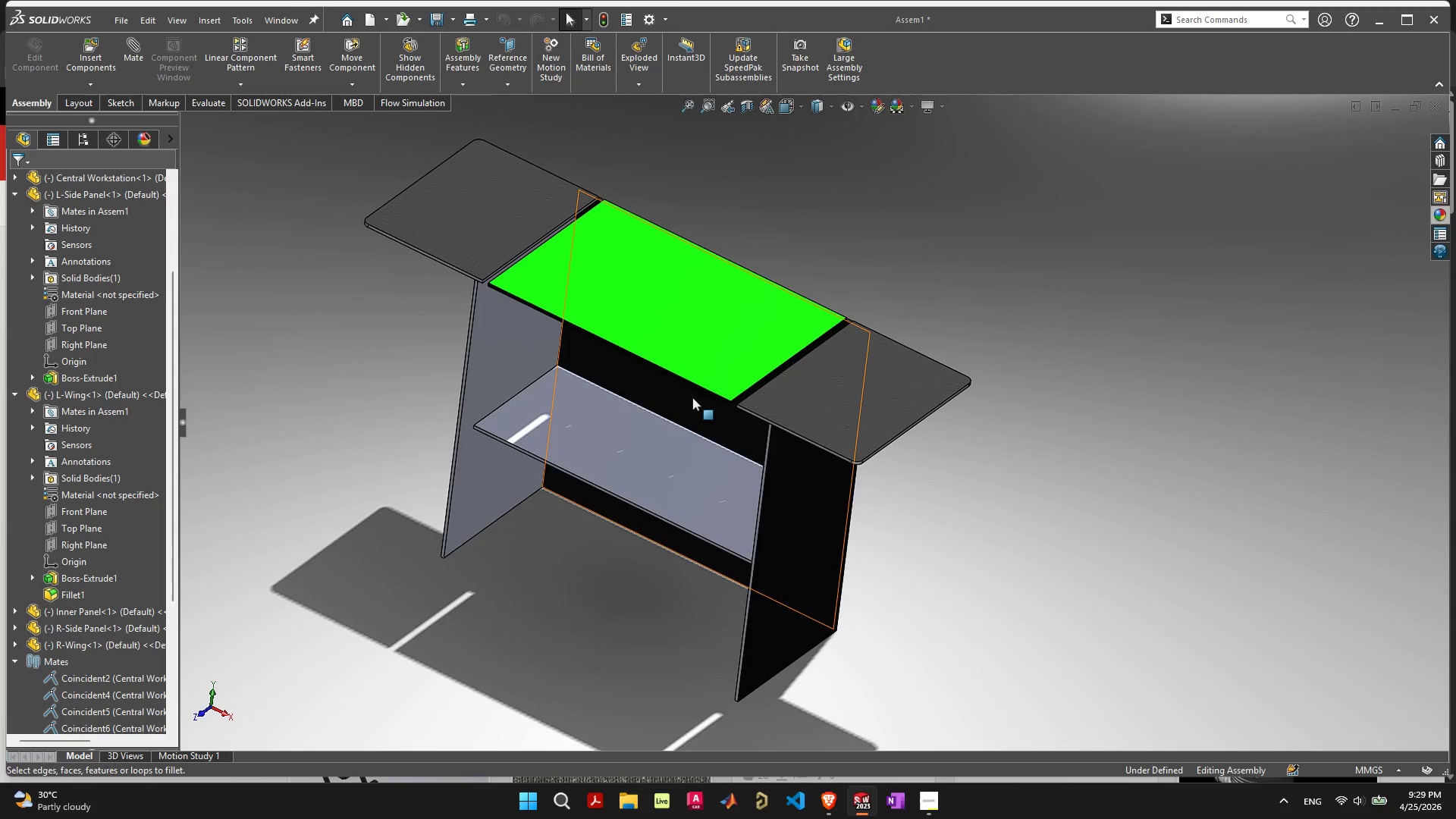 
wait(23.5)
 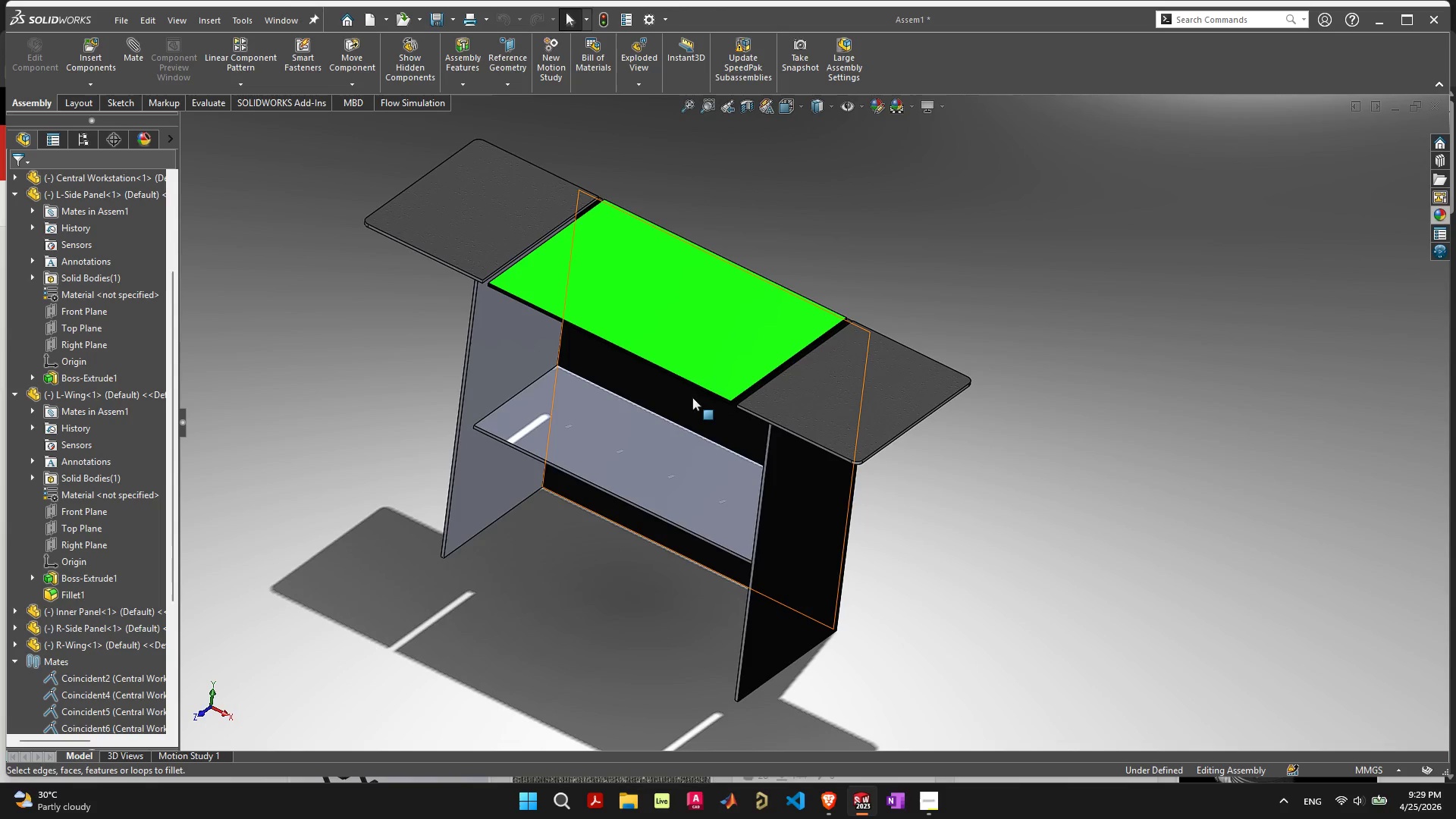 
left_click([619, 378])
 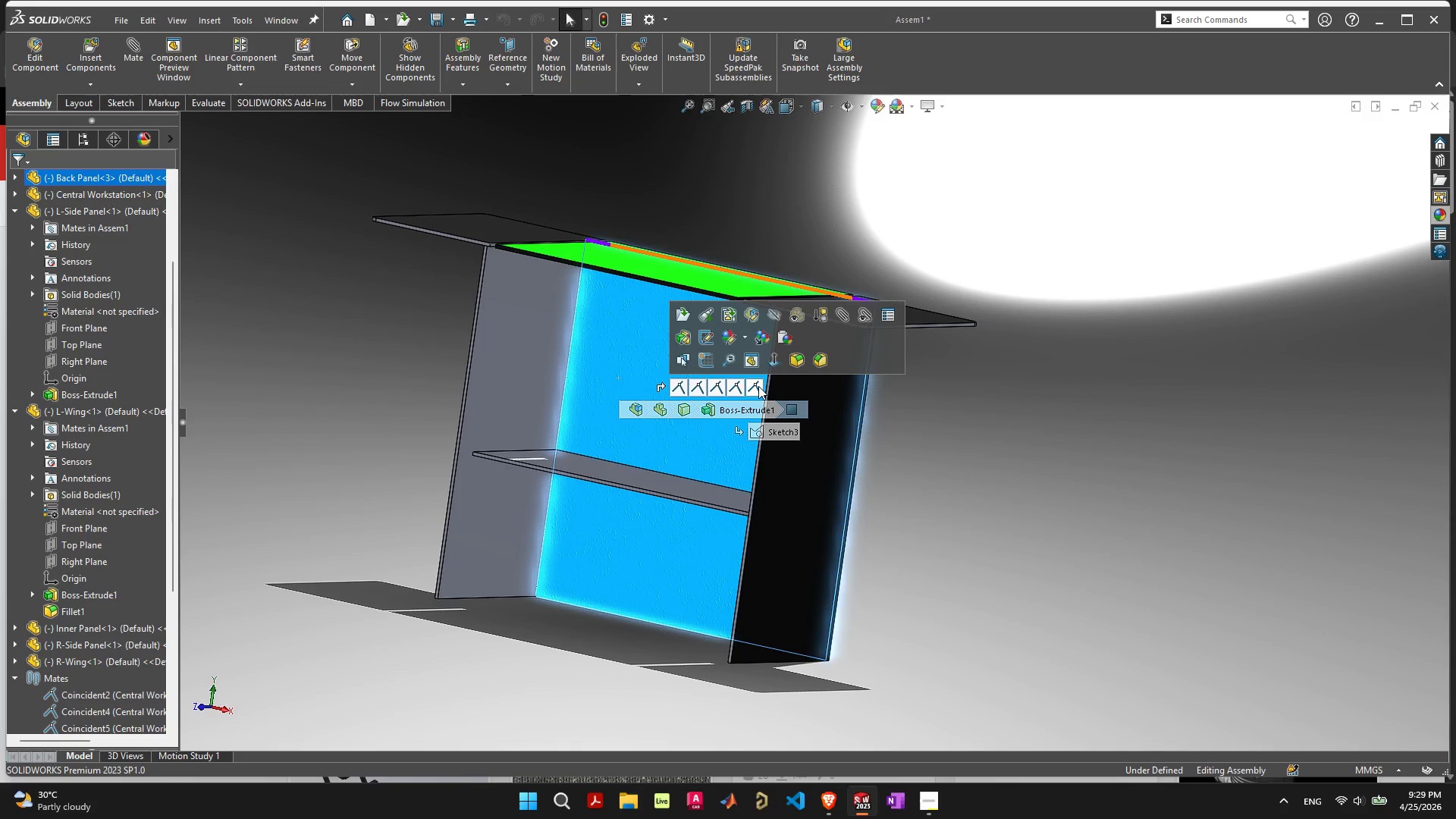 
left_click([758, 386])
 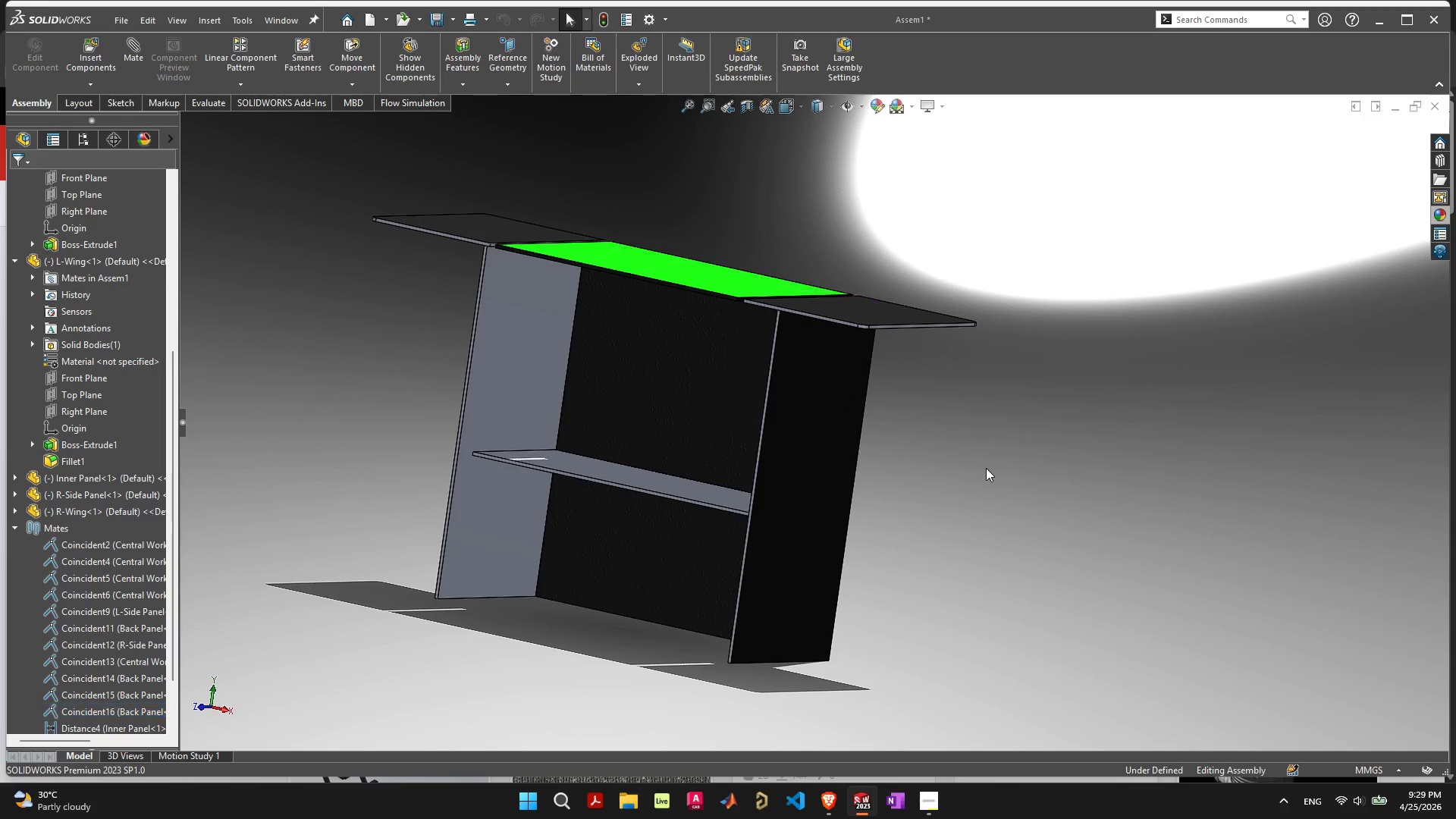 
left_click([723, 412])
 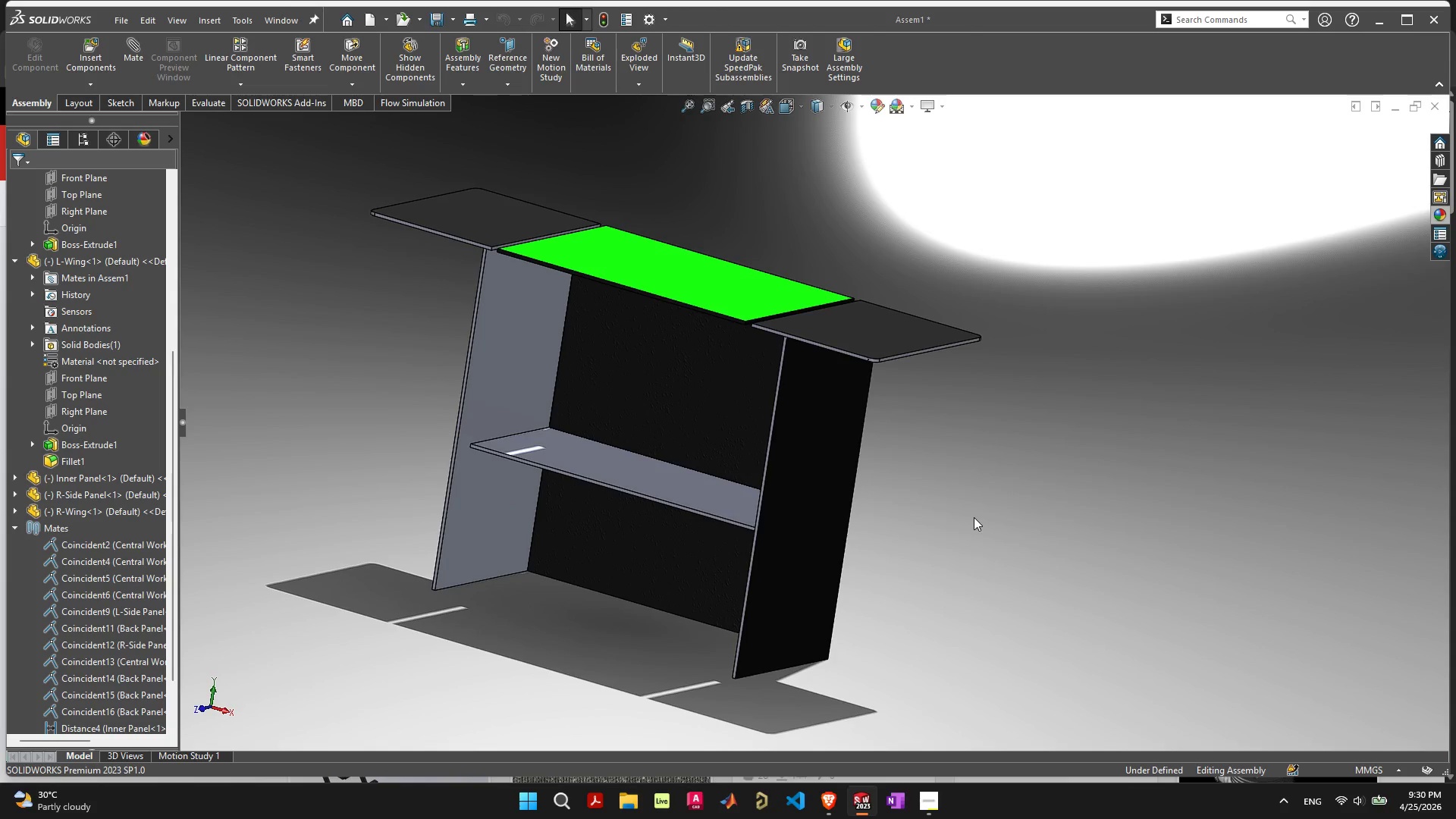 
wait(16.62)
 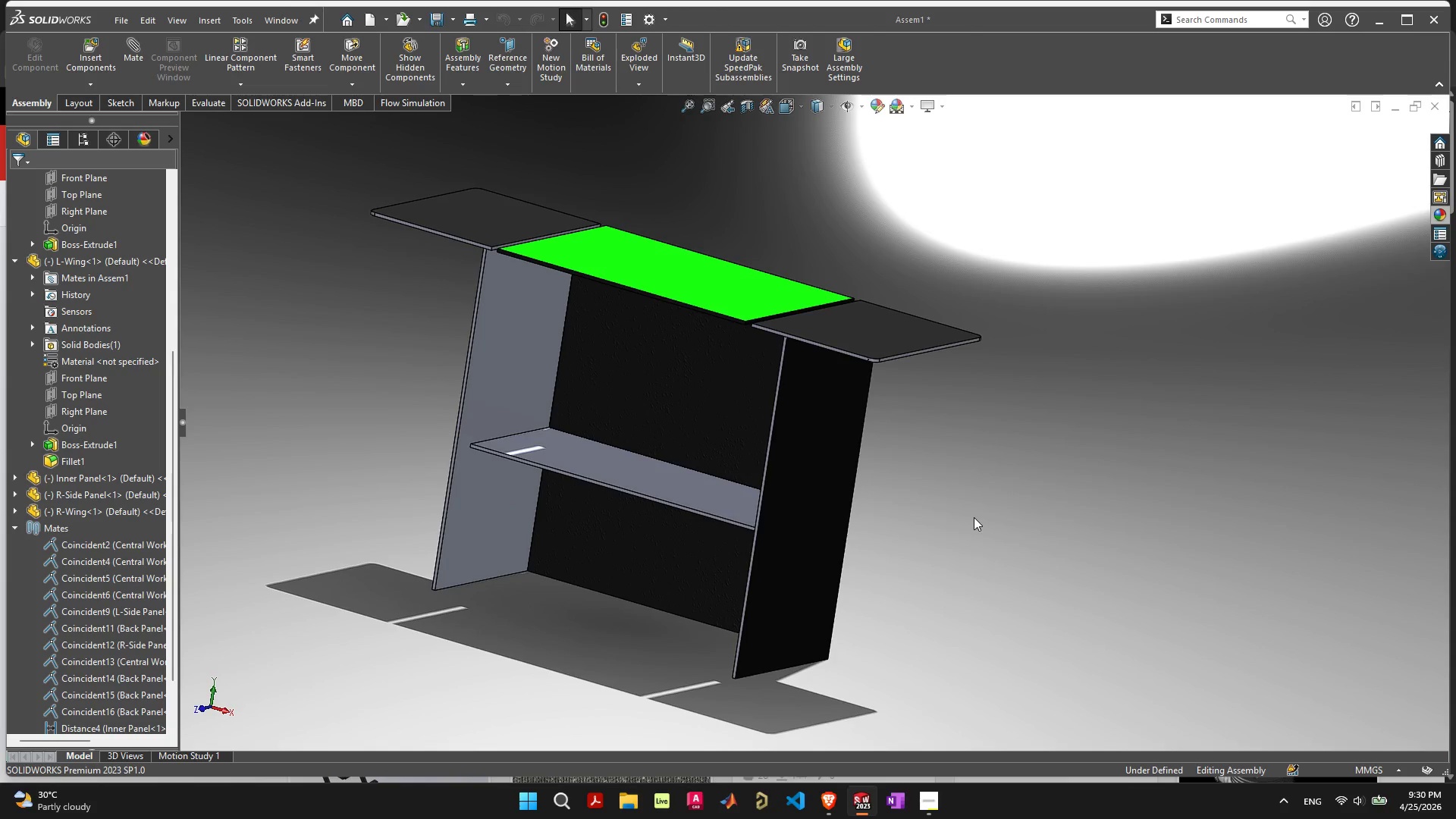 
left_click([914, 439])
 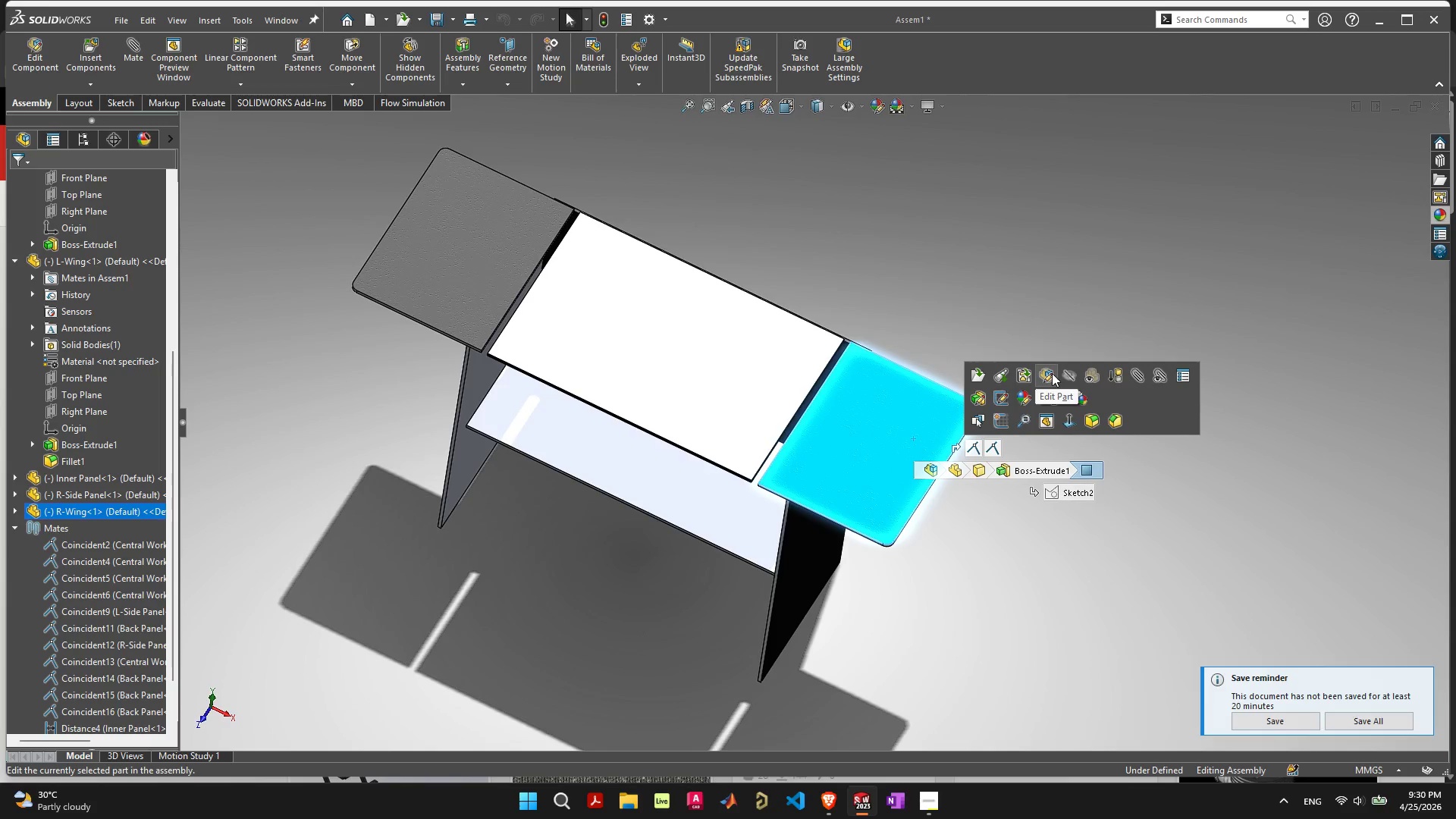 
left_click([1052, 373])
 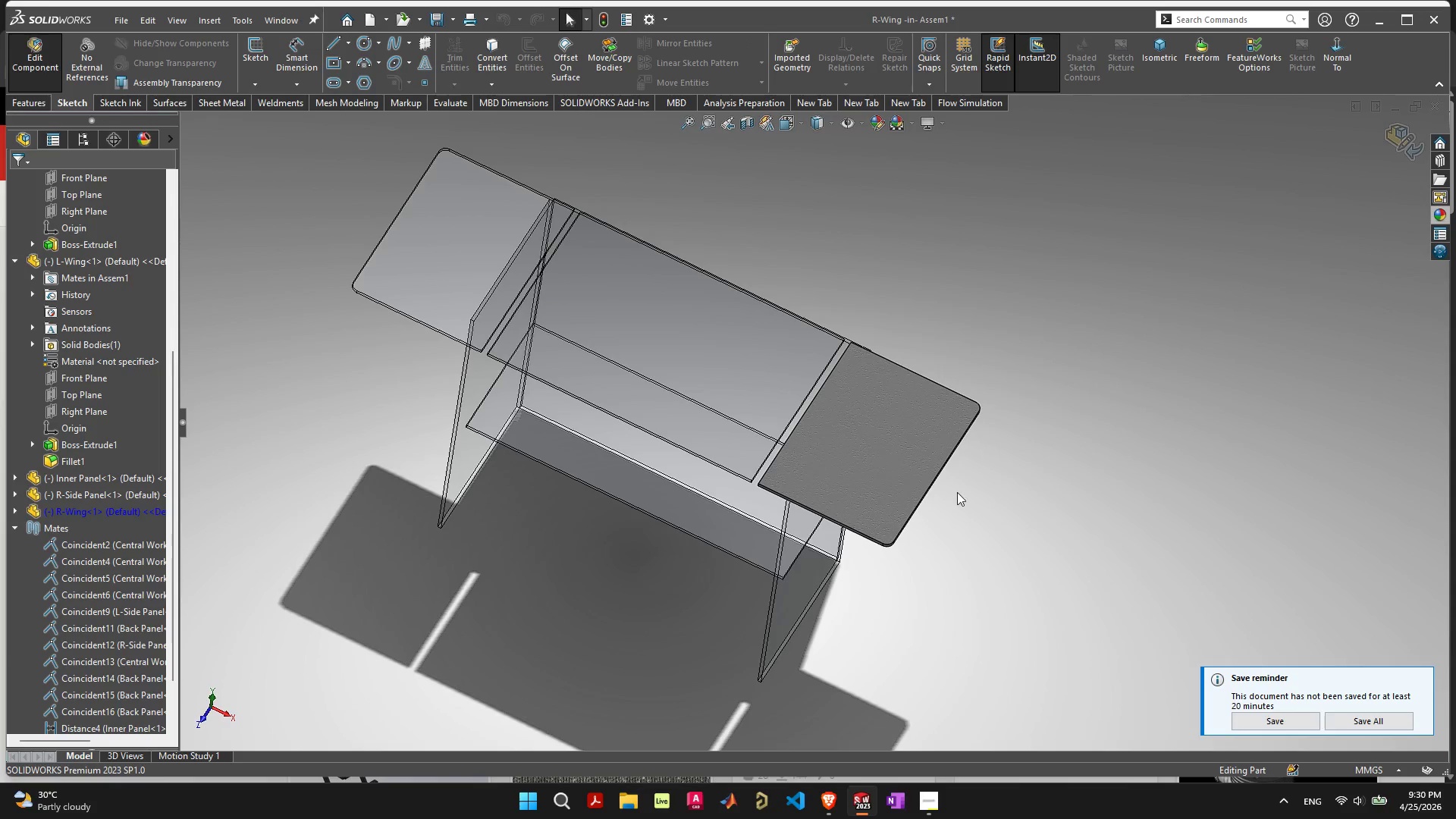 
scroll: coordinate [879, 471], scroll_direction: up, amount: 5.0
 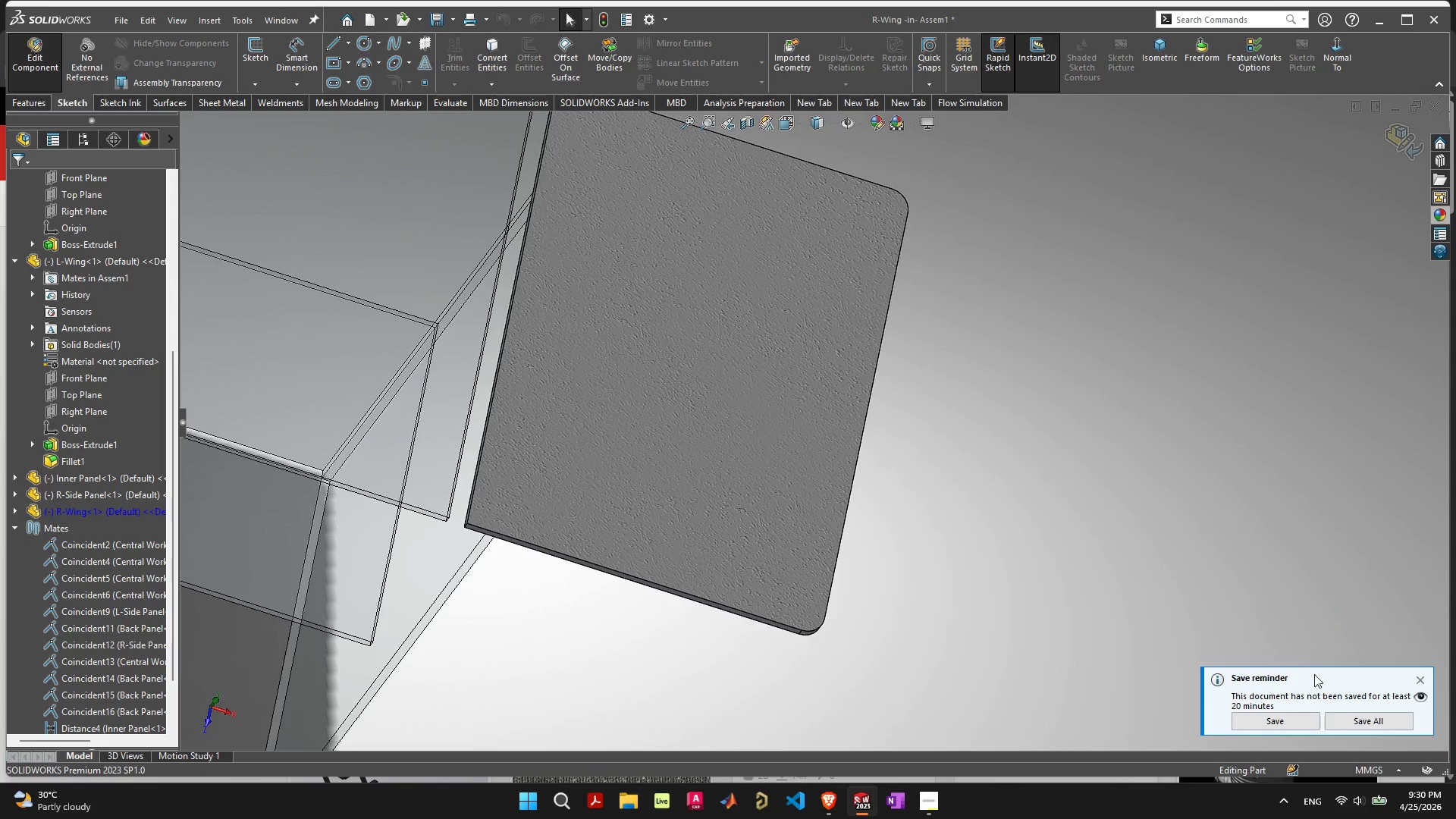 
left_click([1347, 723])
 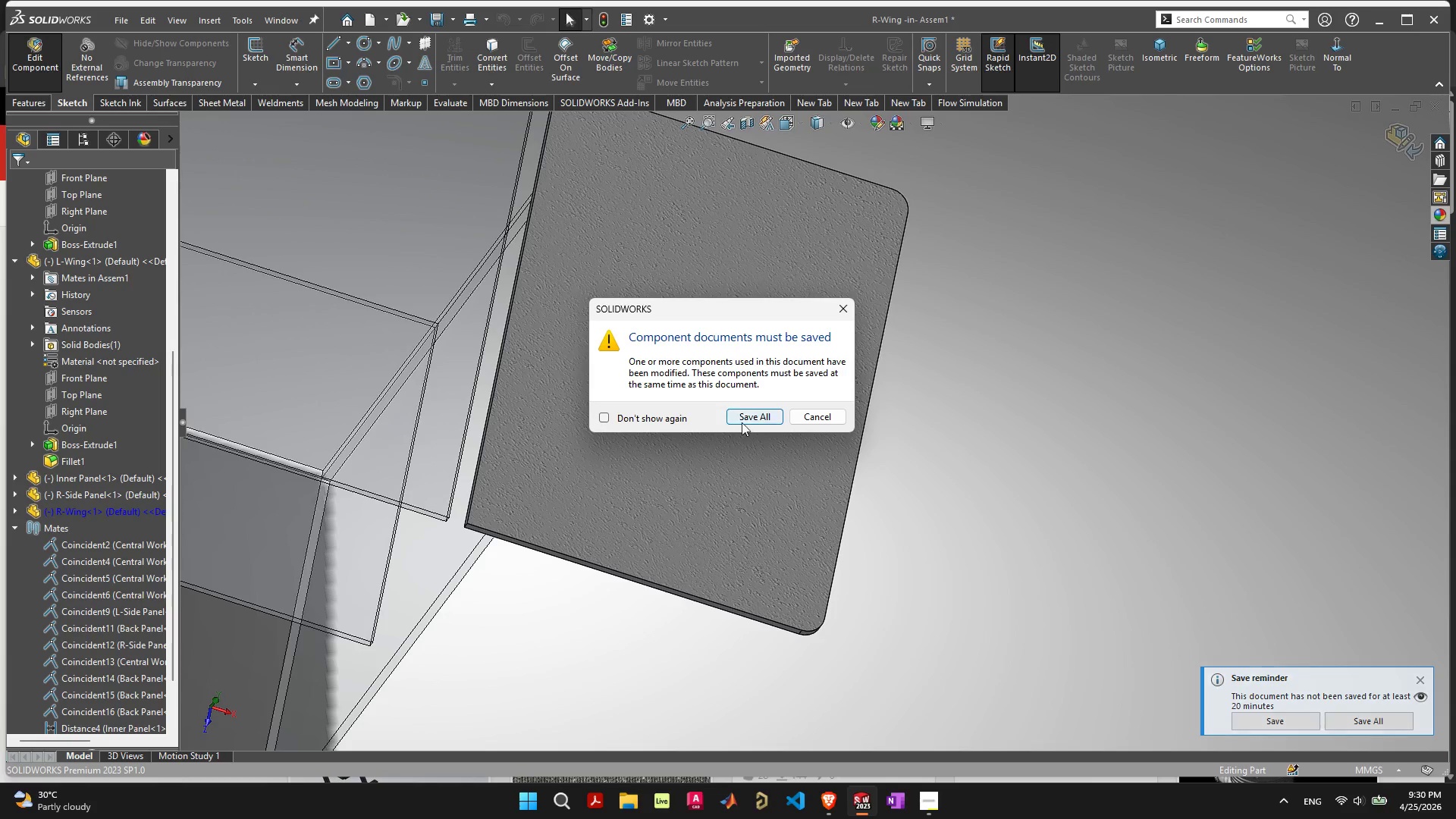 
left_click([744, 414])
 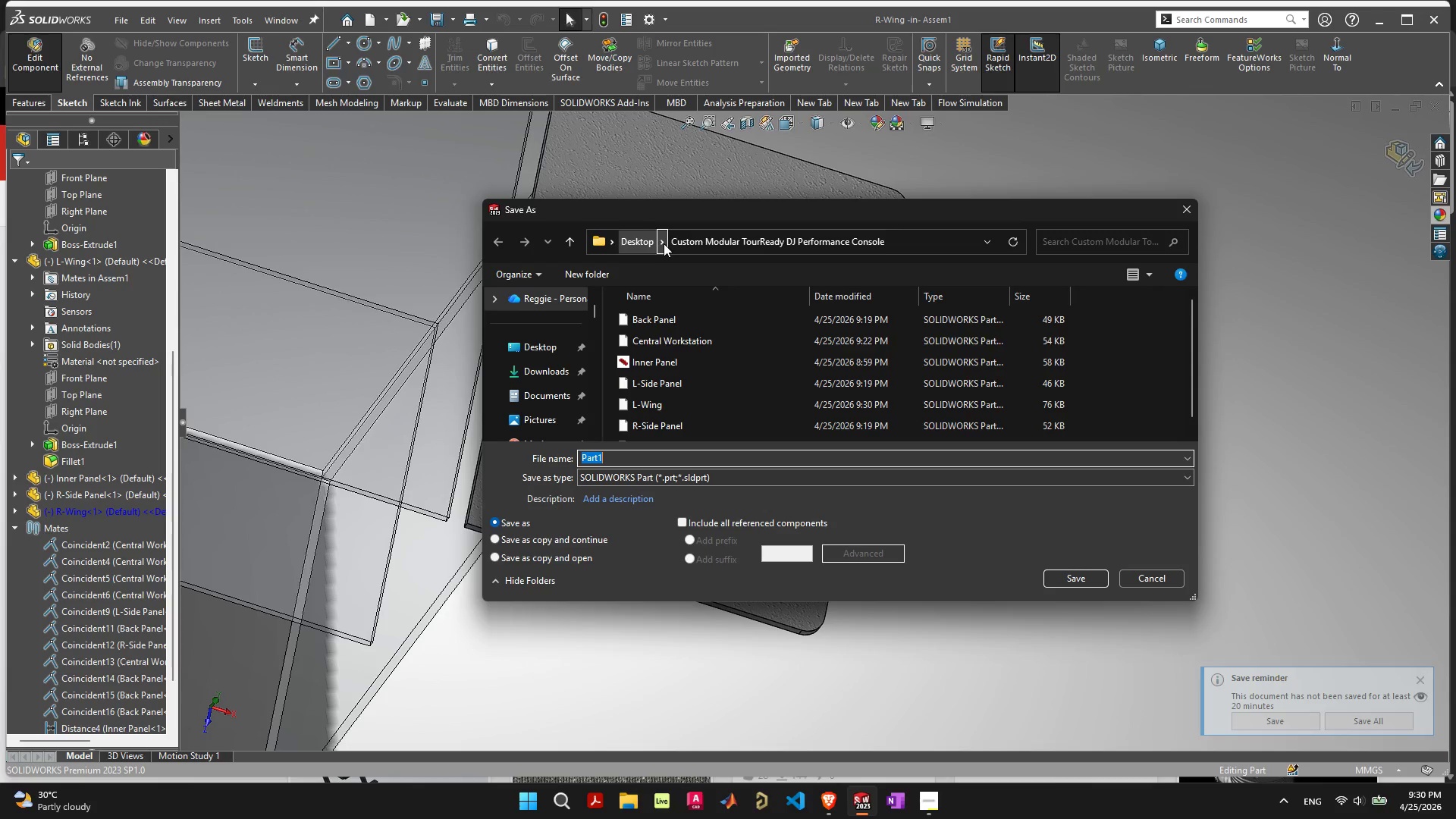 
left_click([1140, 576])
 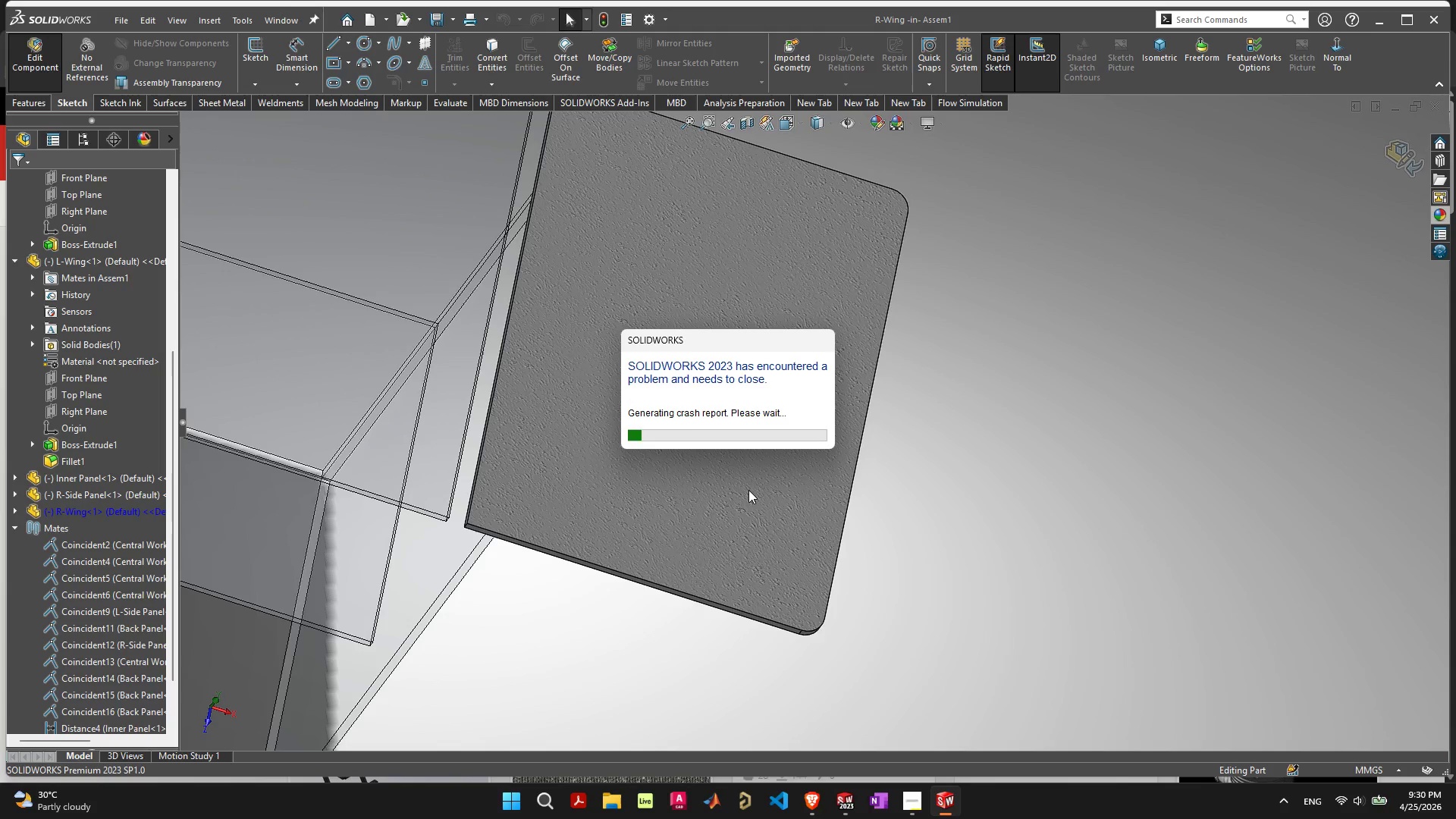 
wait(12.81)
 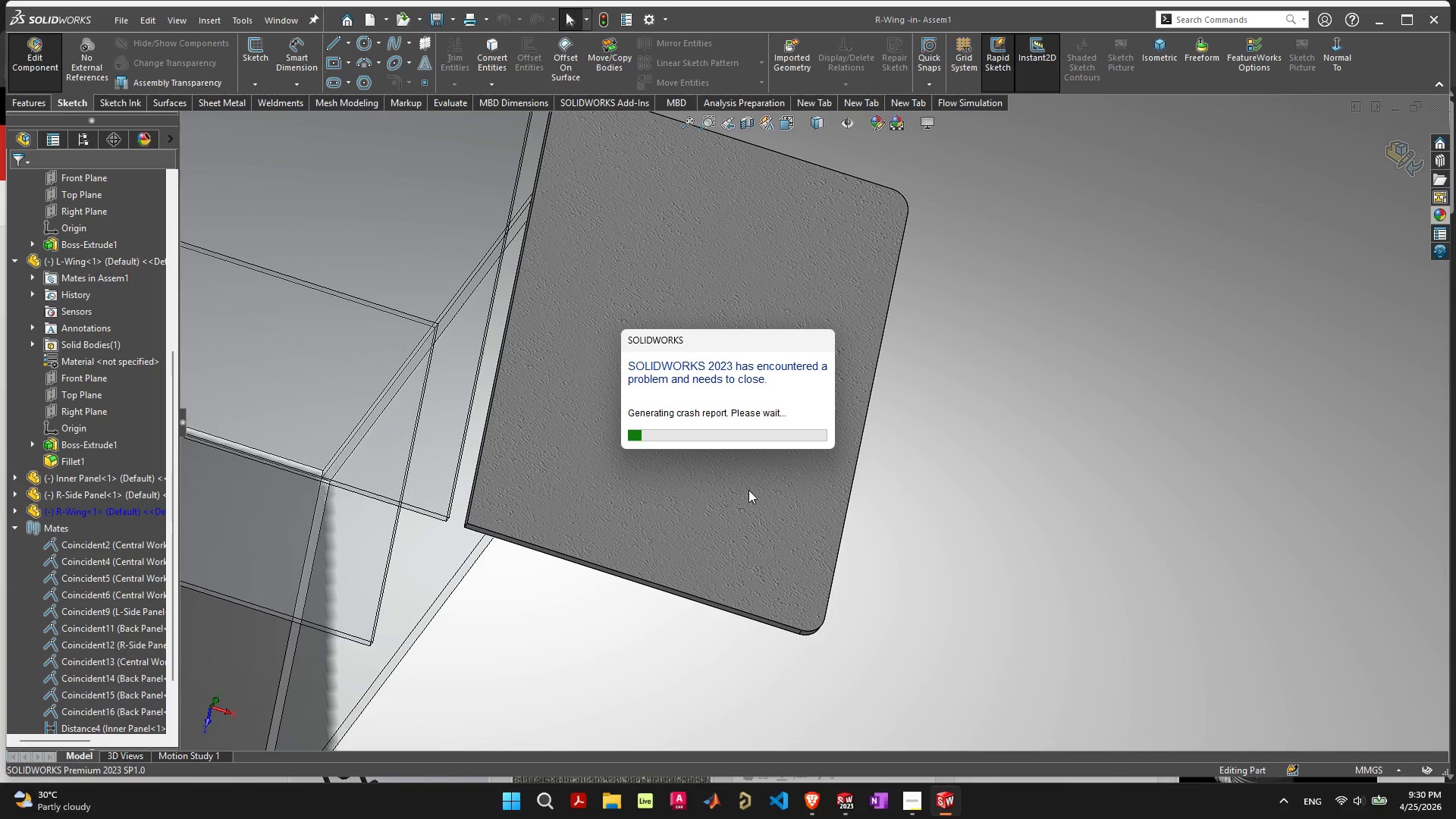 
left_click([749, 523])
 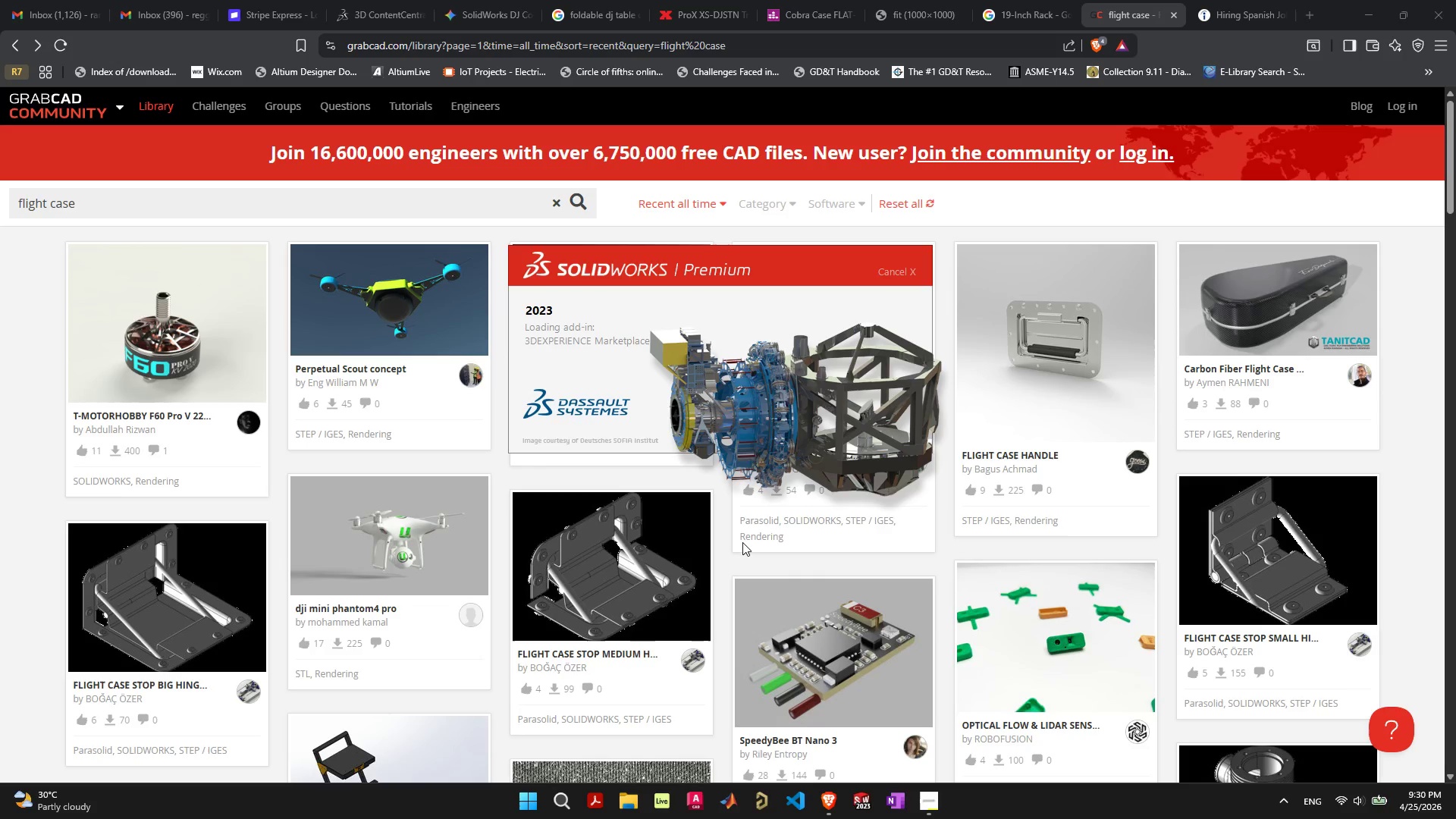 
wait(21.94)
 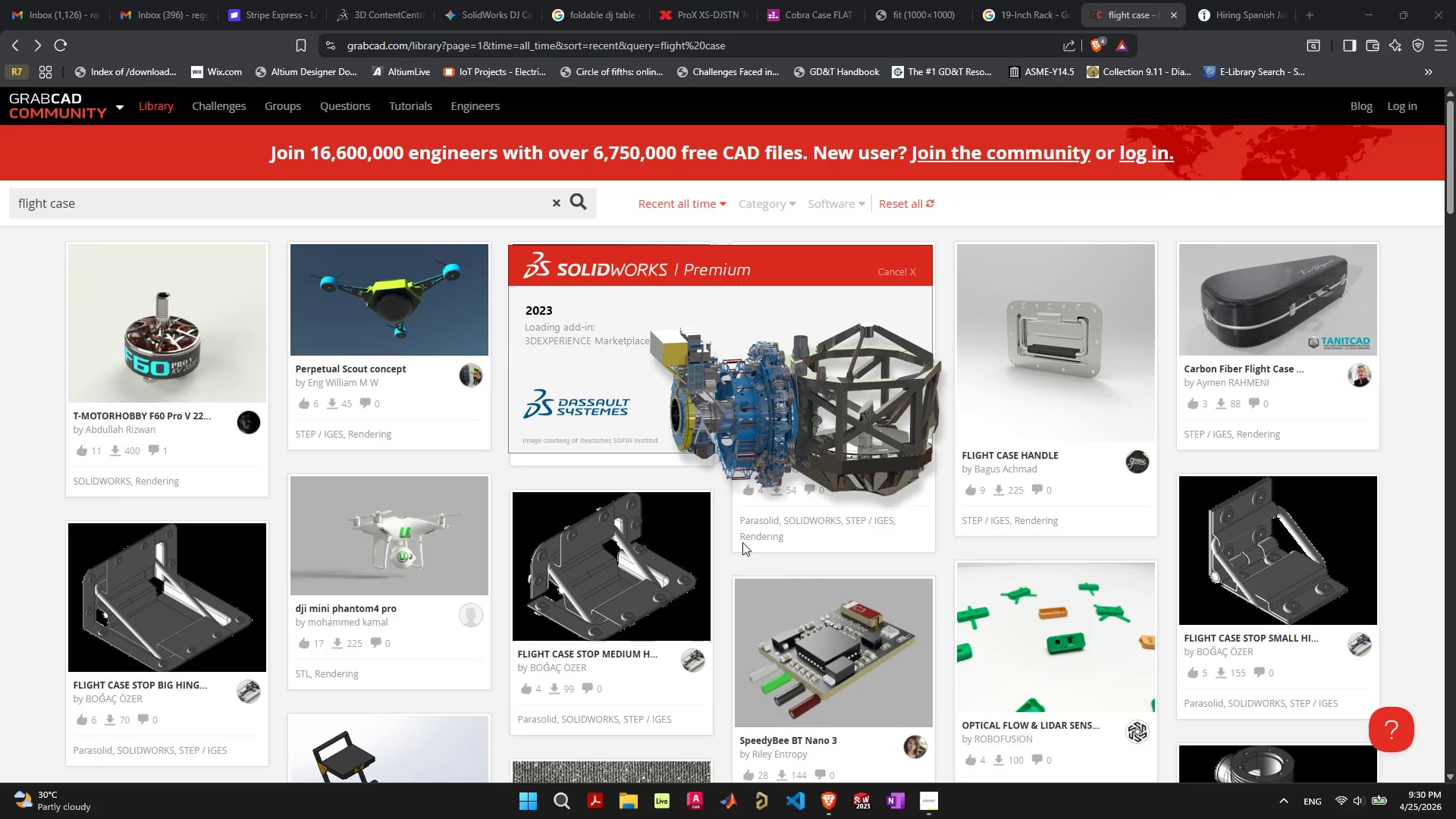 
scroll: coordinate [705, 541], scroll_direction: down, amount: 3.0
 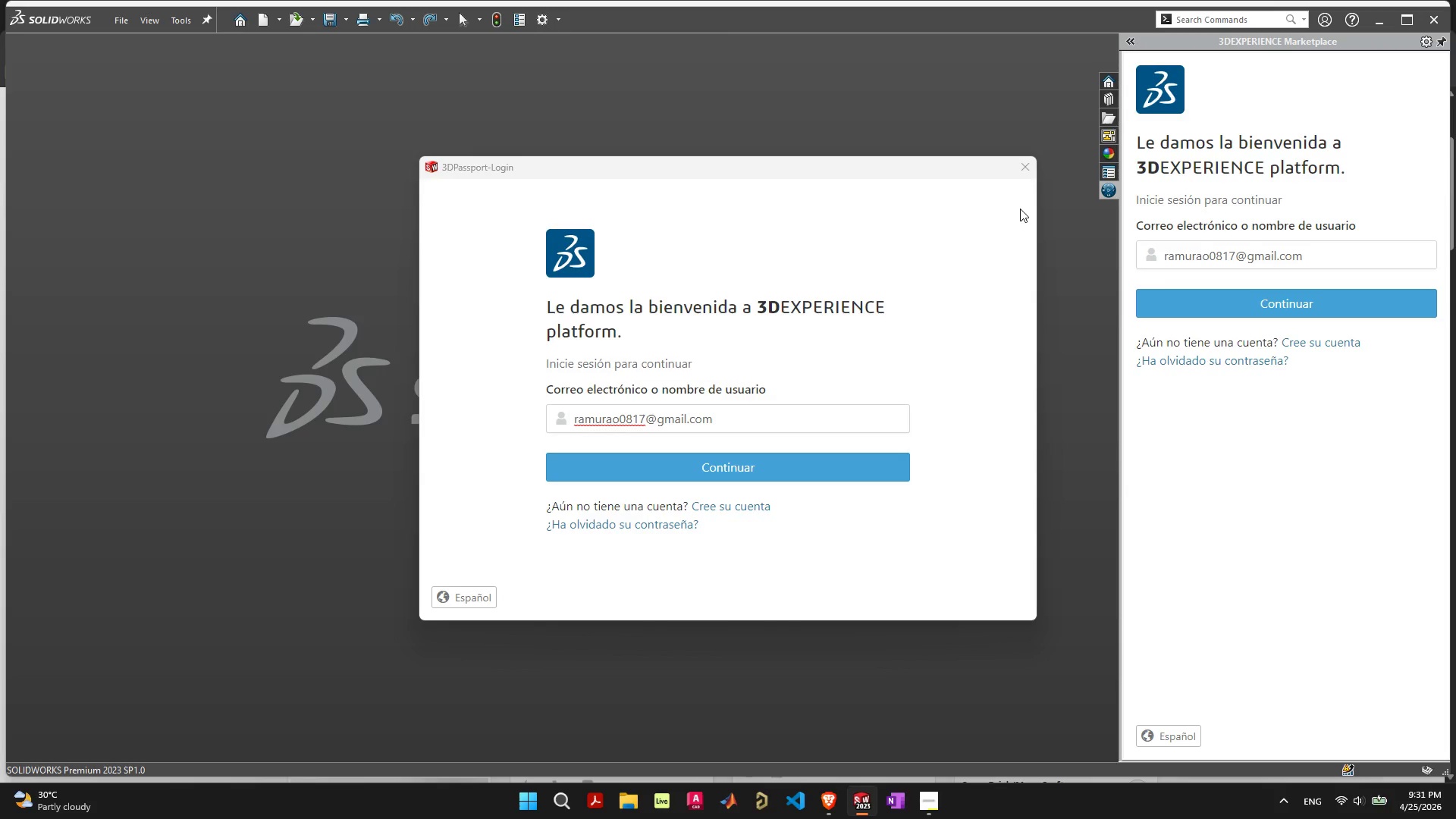 
left_click([1029, 171])
 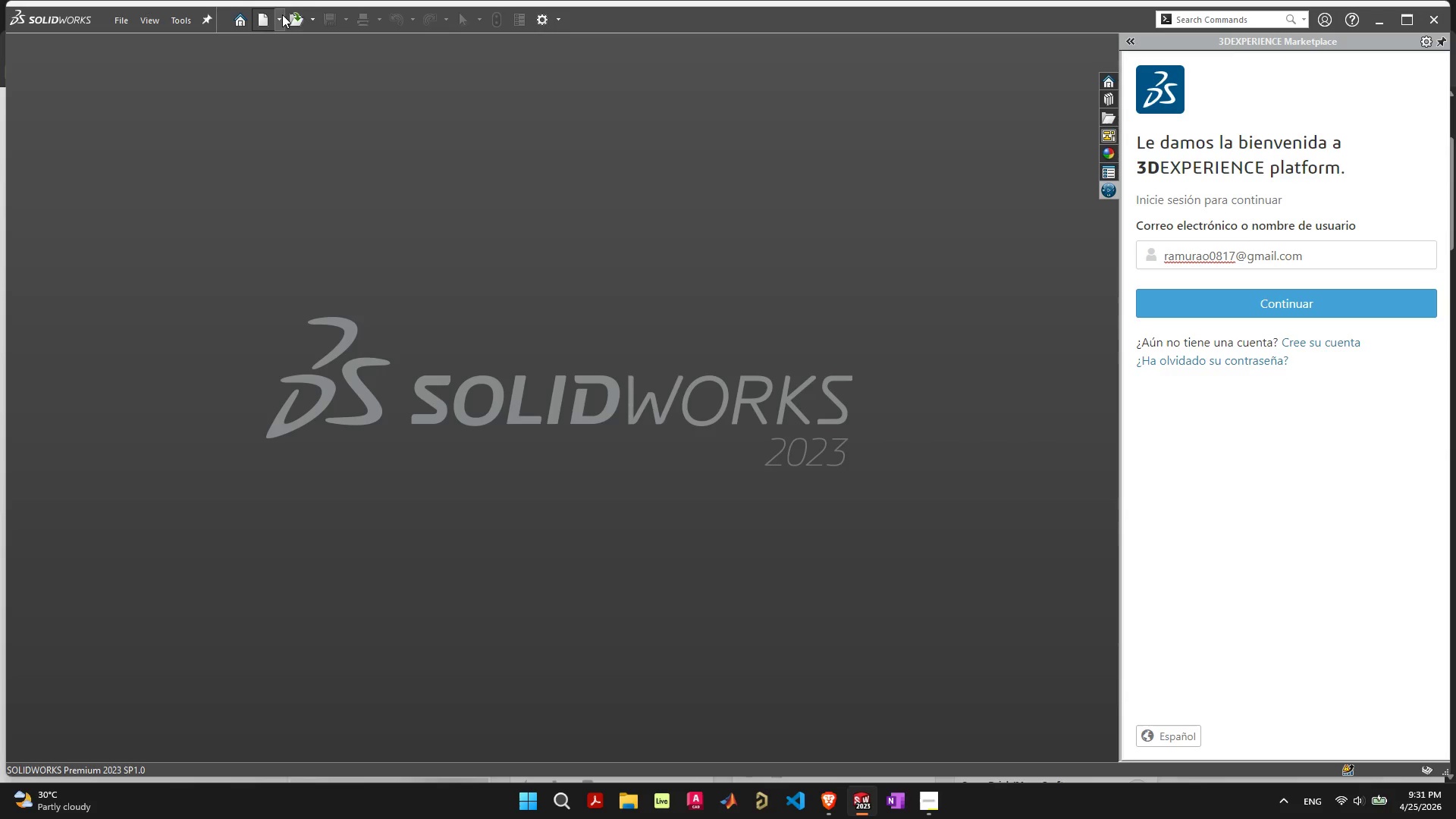 
left_click([298, 16])
 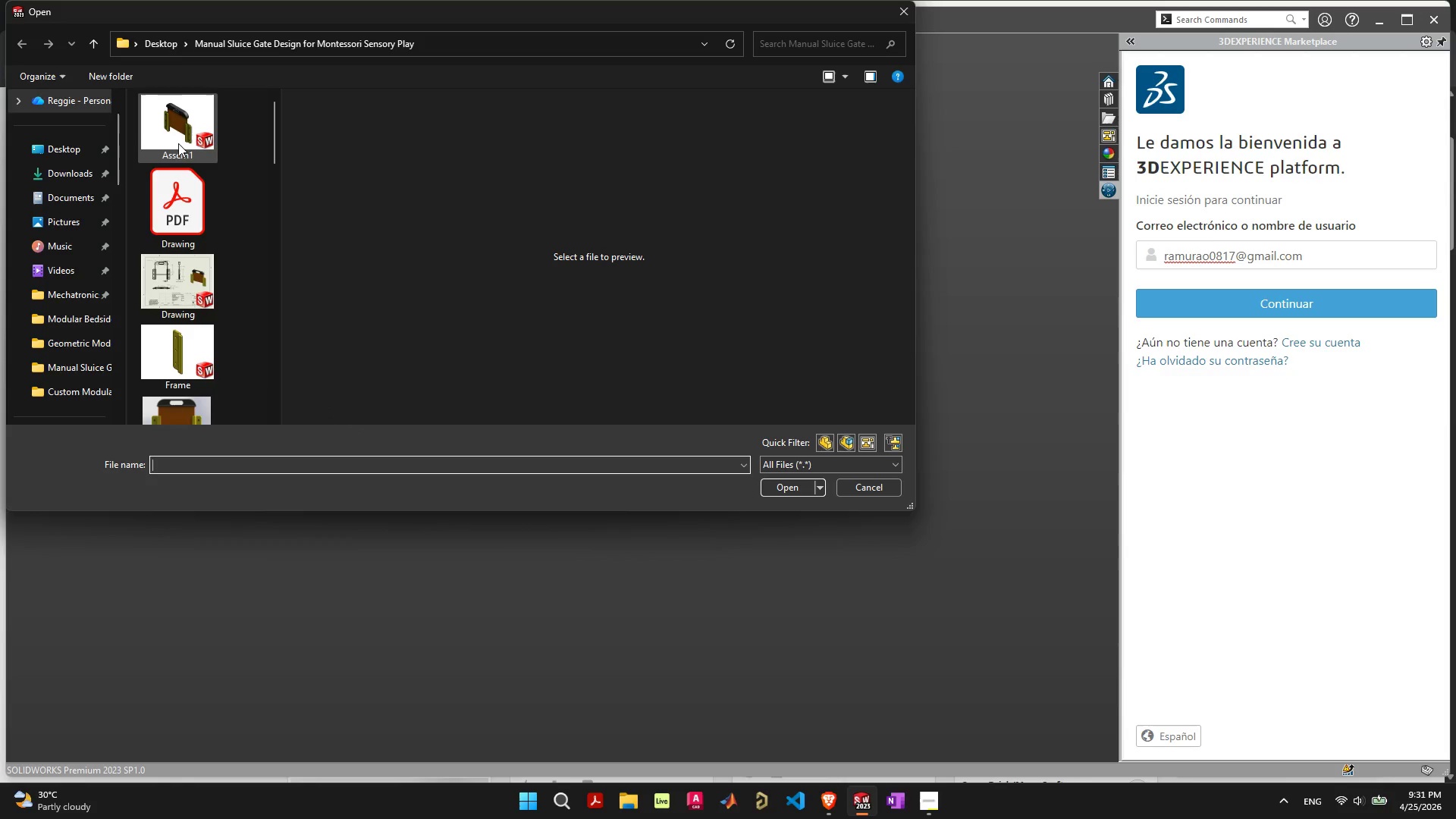 
scroll: coordinate [220, 284], scroll_direction: down, amount: 2.0
 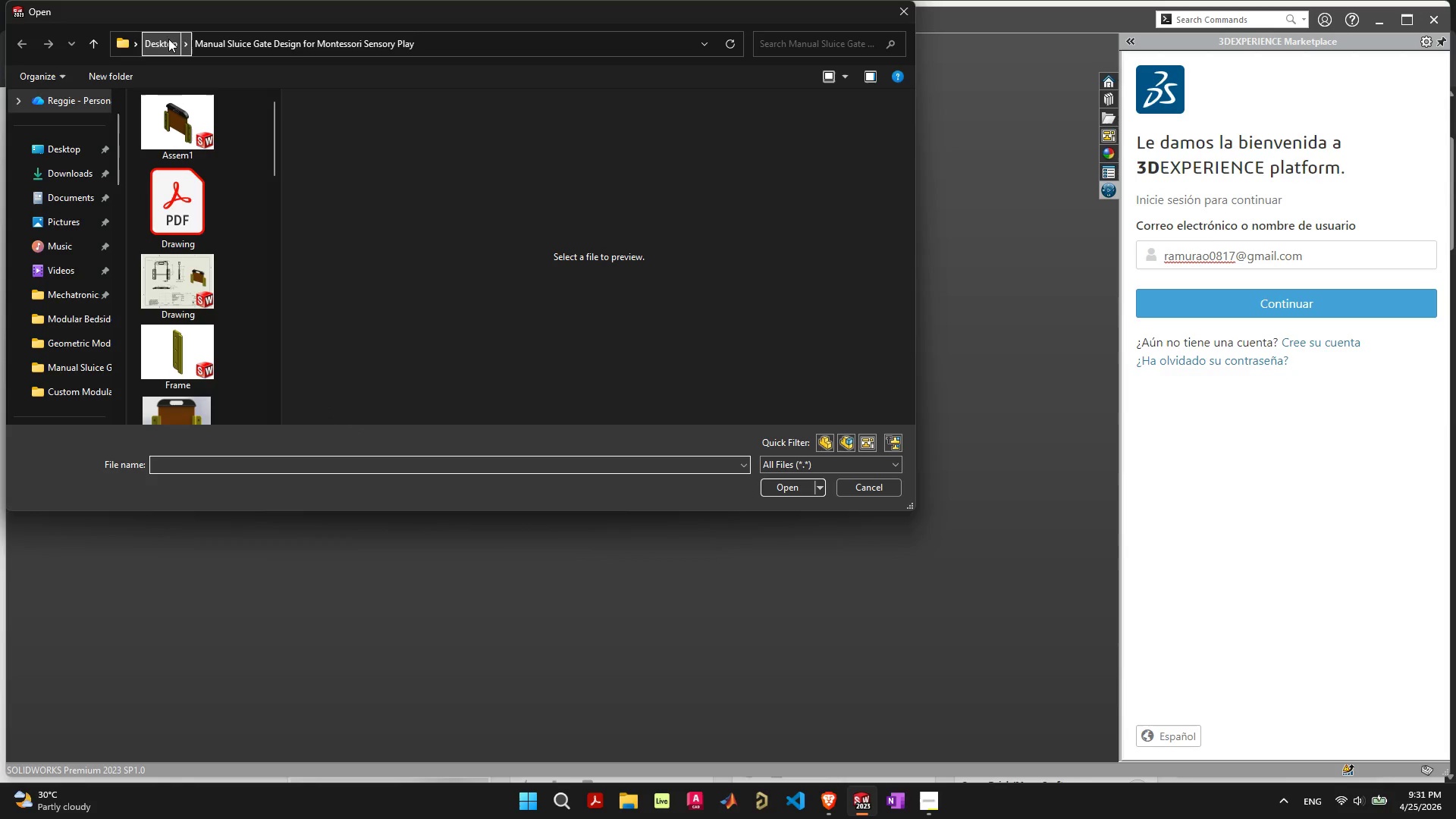 
left_click([165, 39])
 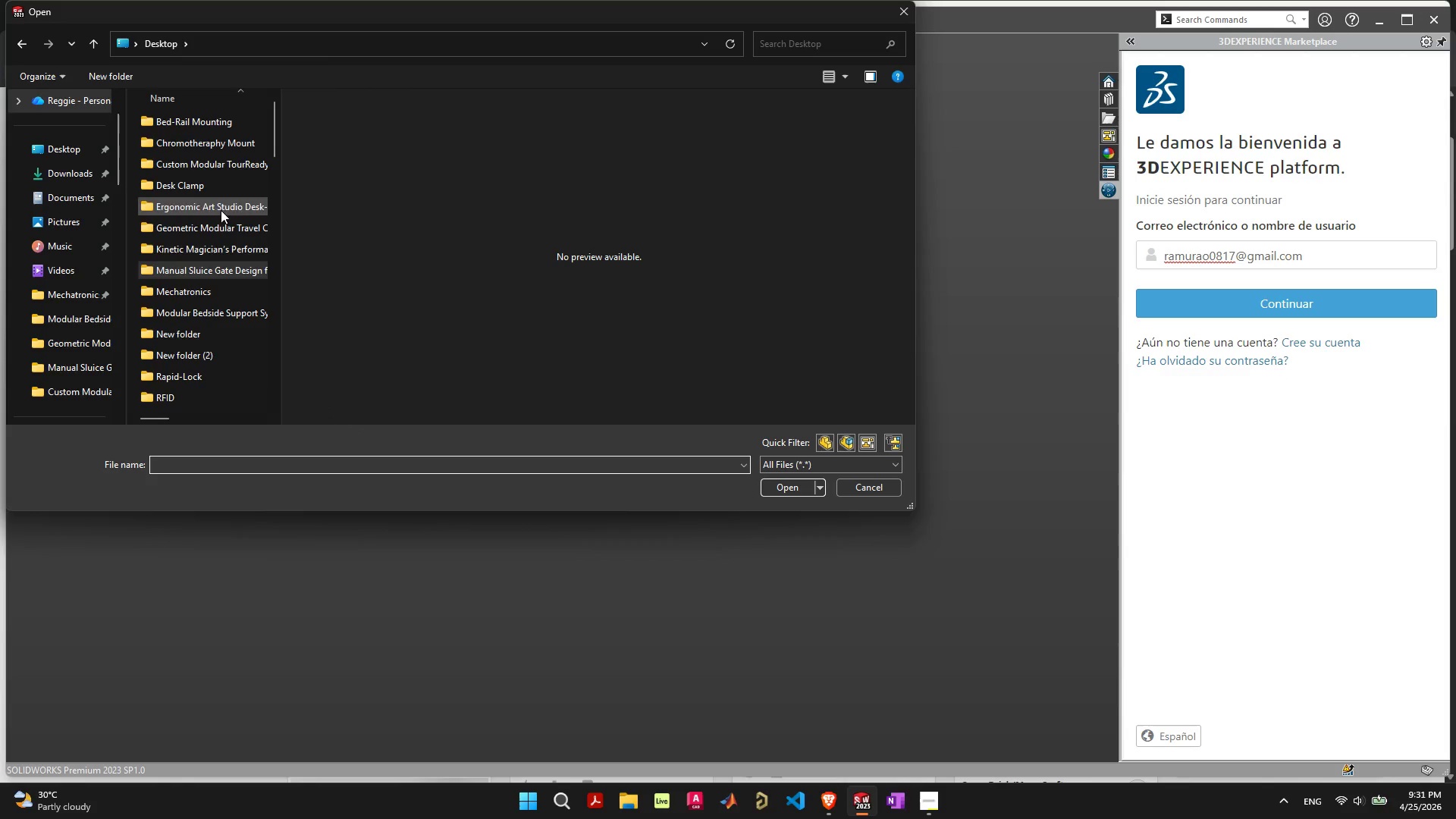 
mouse_move([212, 259])
 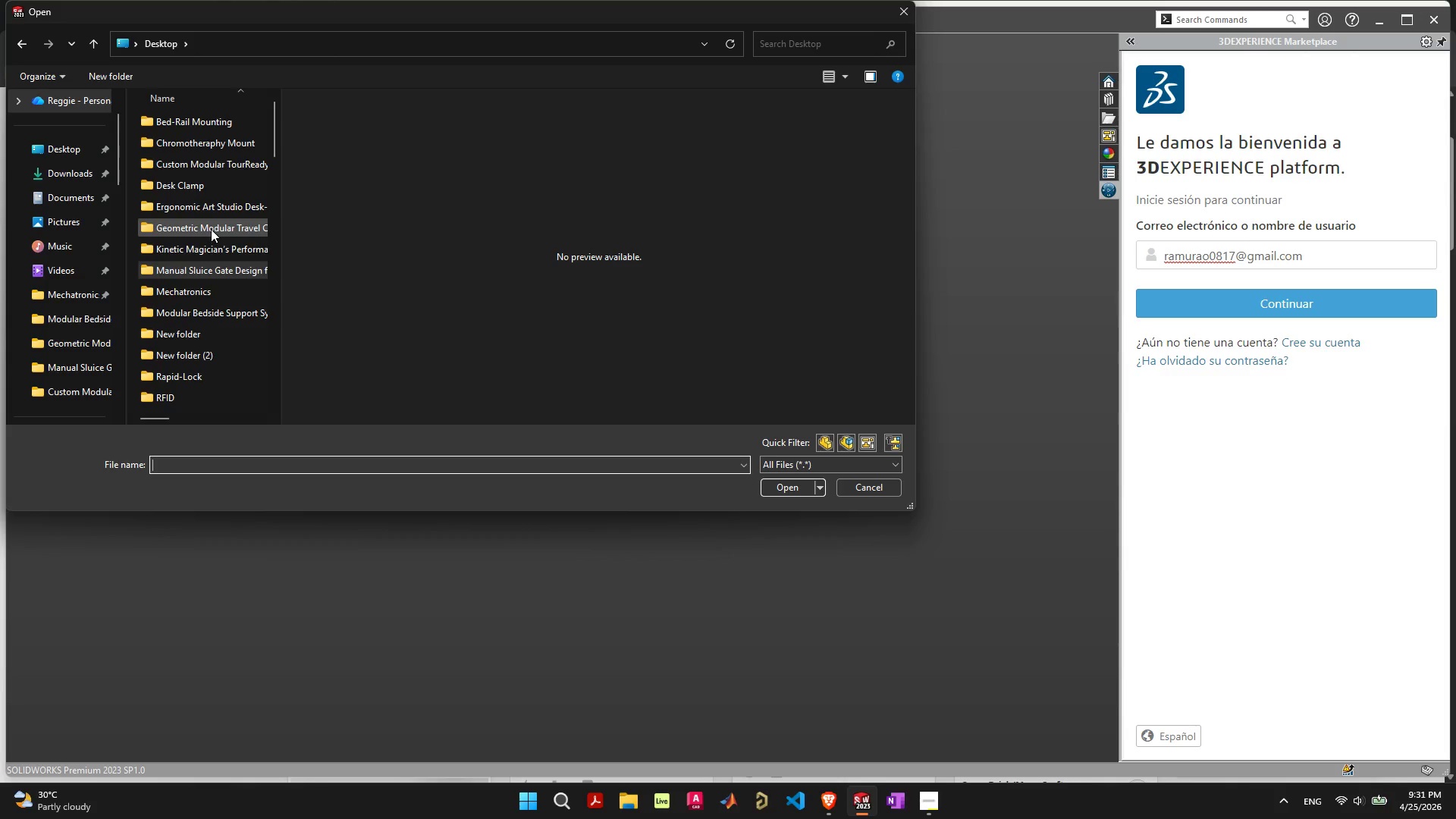 
left_click([211, 229])
 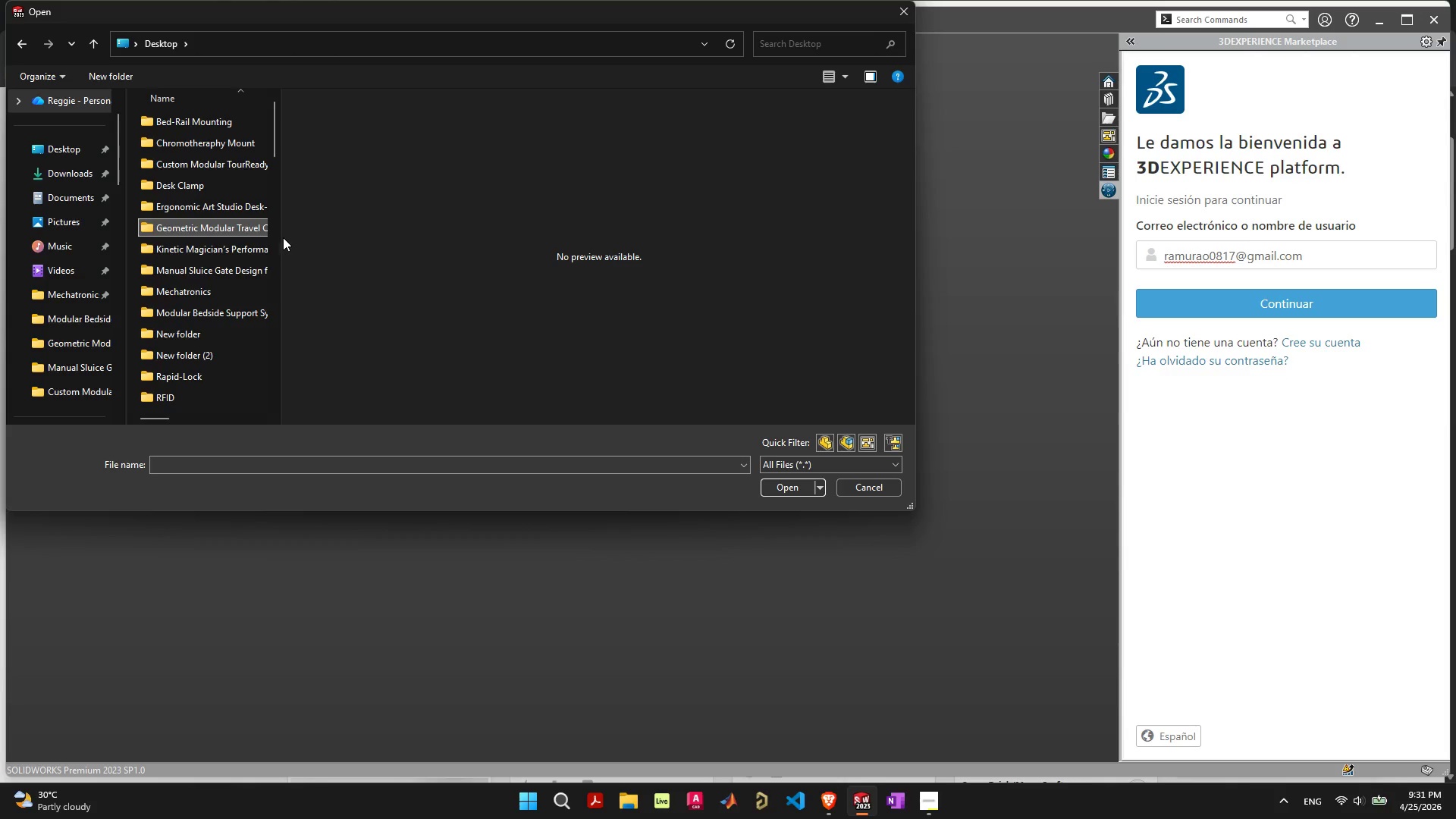 
left_click_drag(start_coordinate=[281, 236], to_coordinate=[374, 260])
 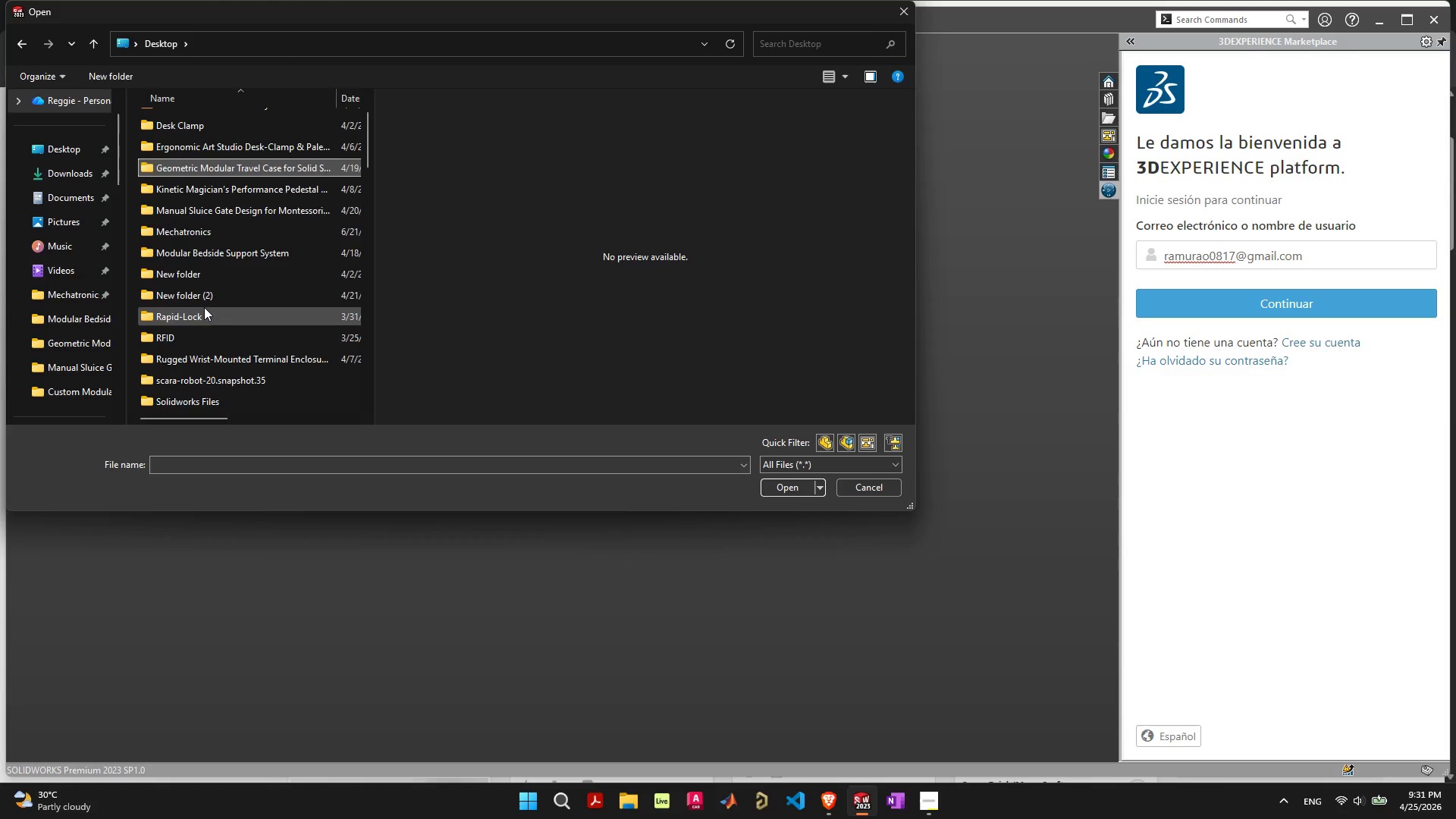 
scroll: coordinate [204, 307], scroll_direction: down, amount: 4.0
 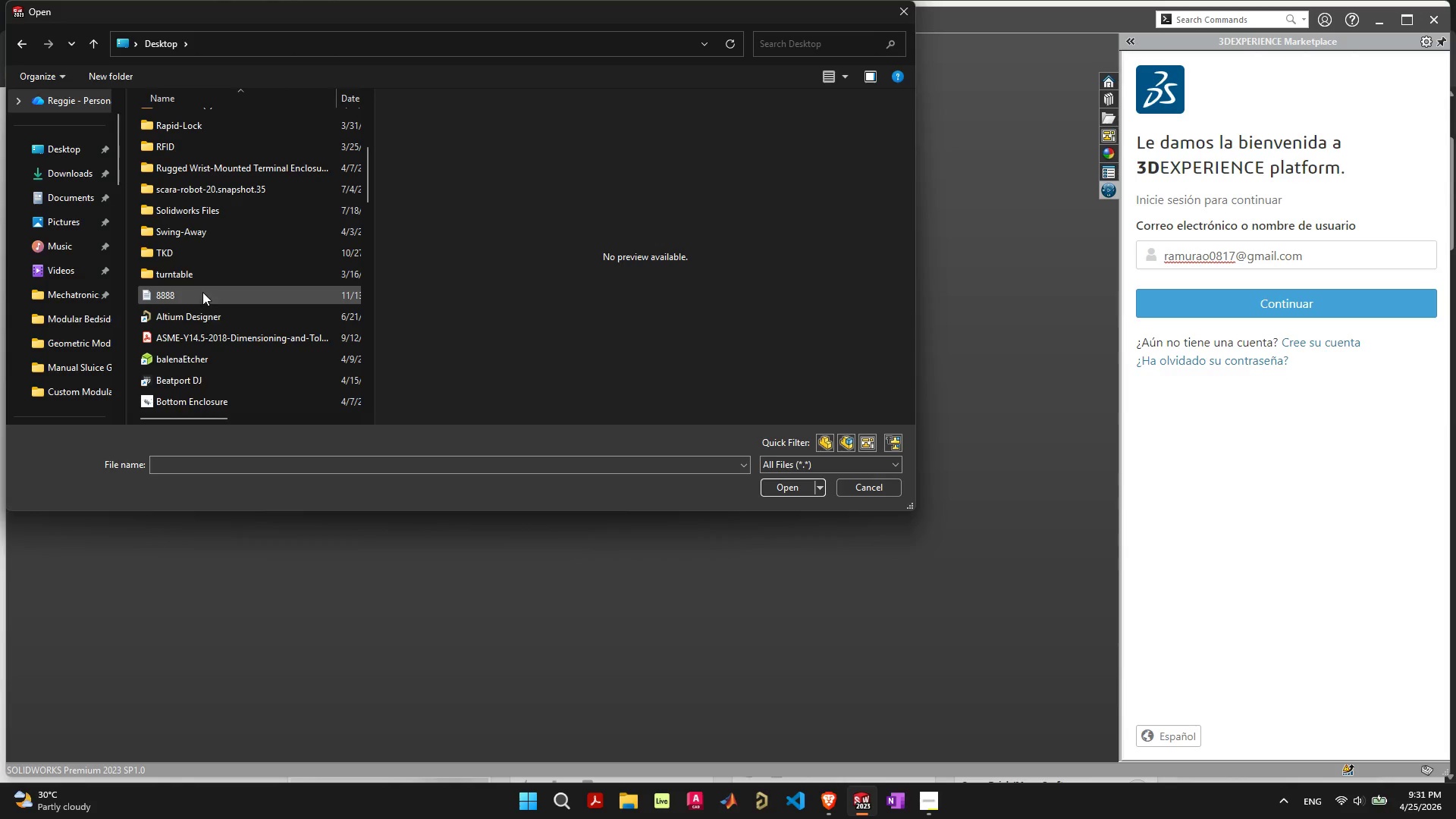 
scroll: coordinate [201, 291], scroll_direction: up, amount: 4.0
 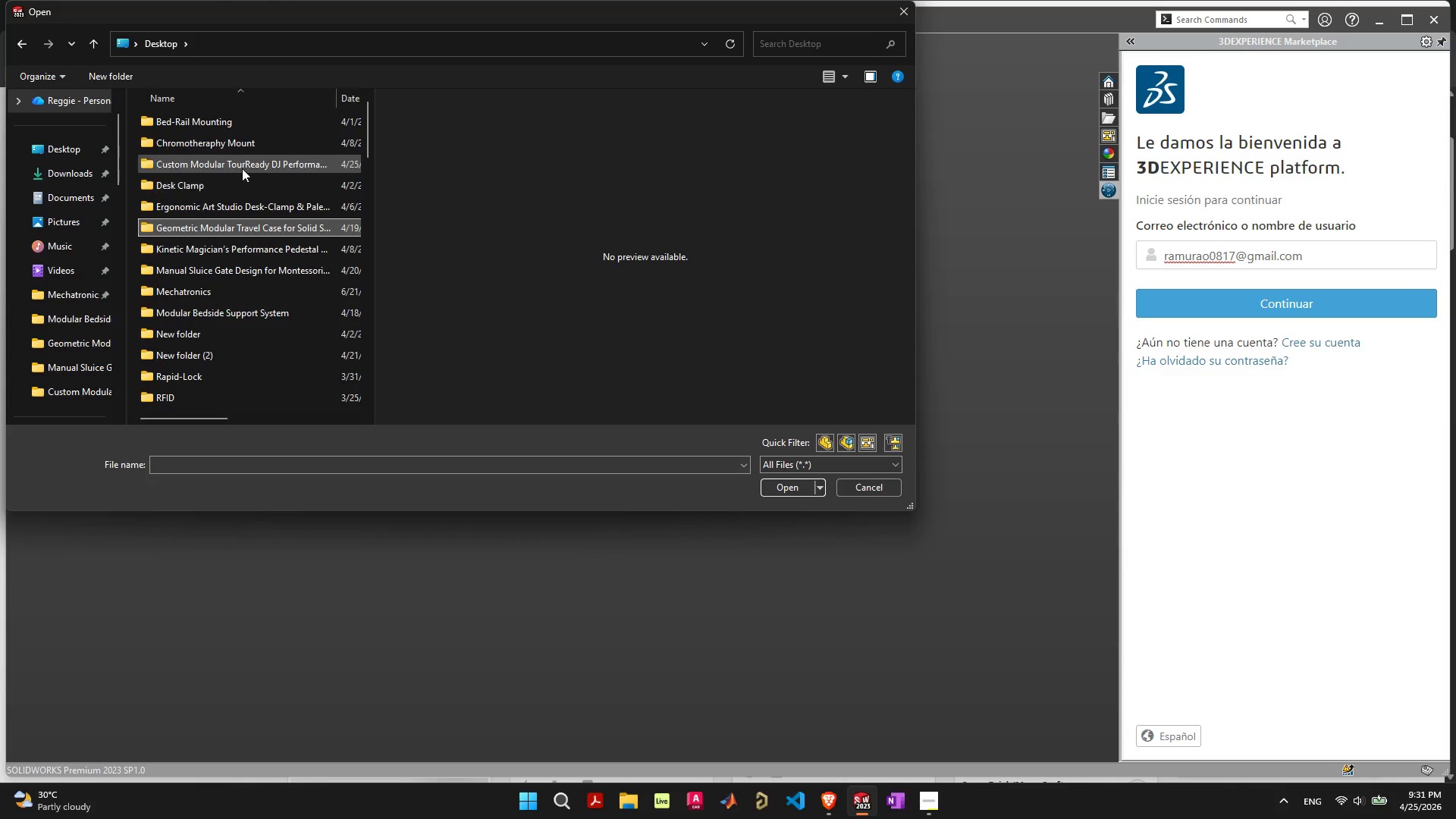 
double_click([243, 167])
 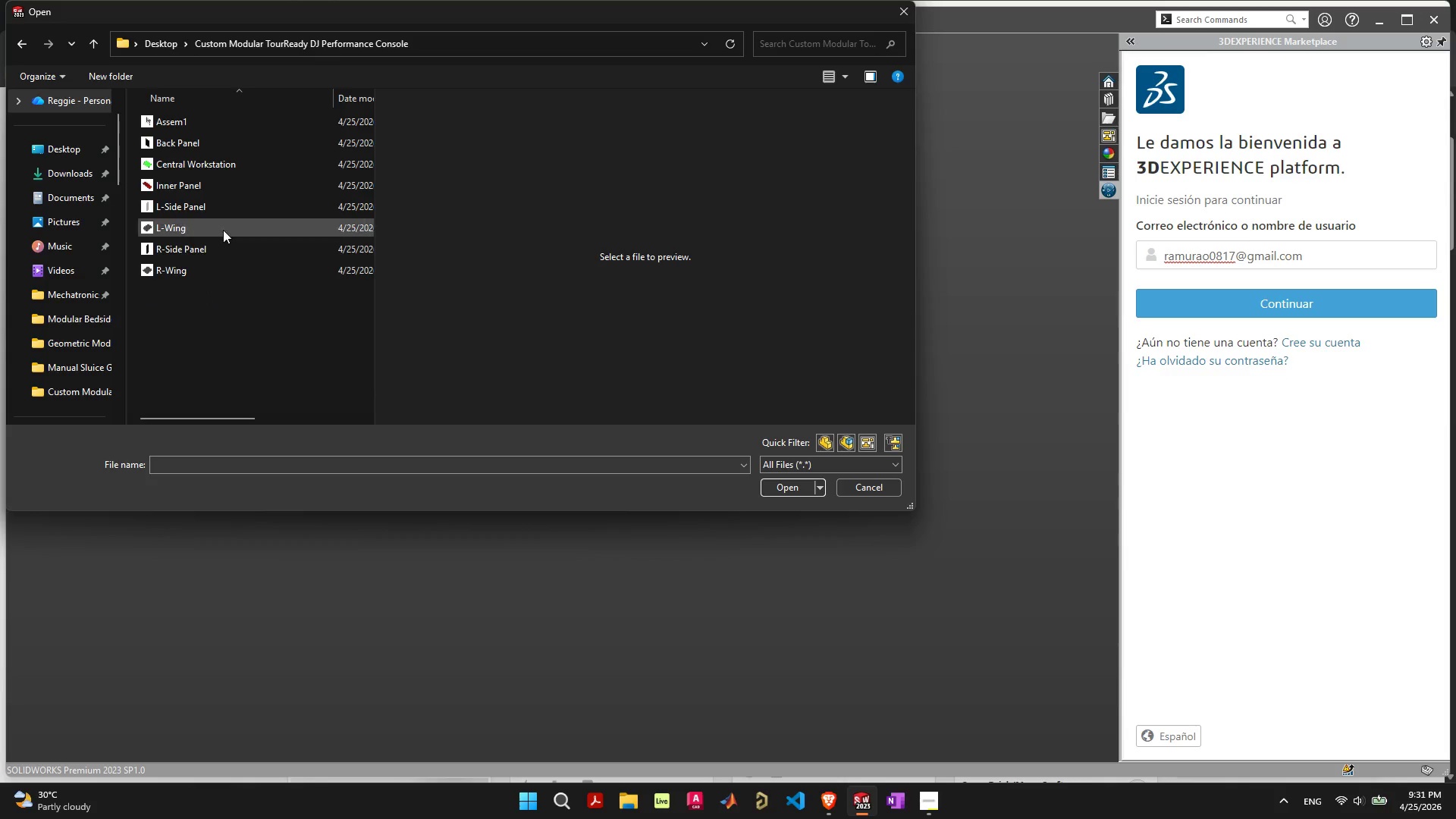 
double_click([229, 119])
 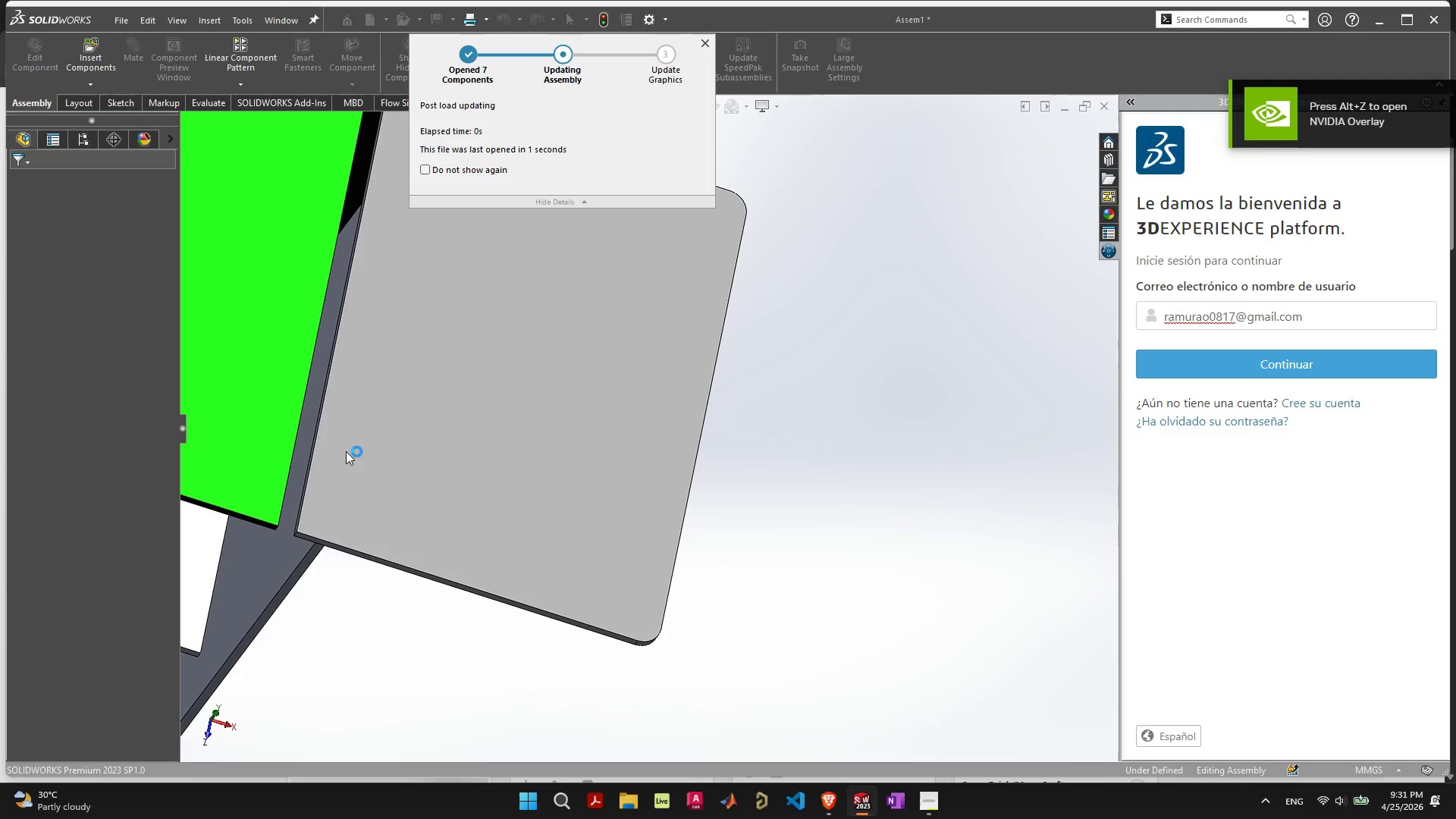 
wait(10.94)
 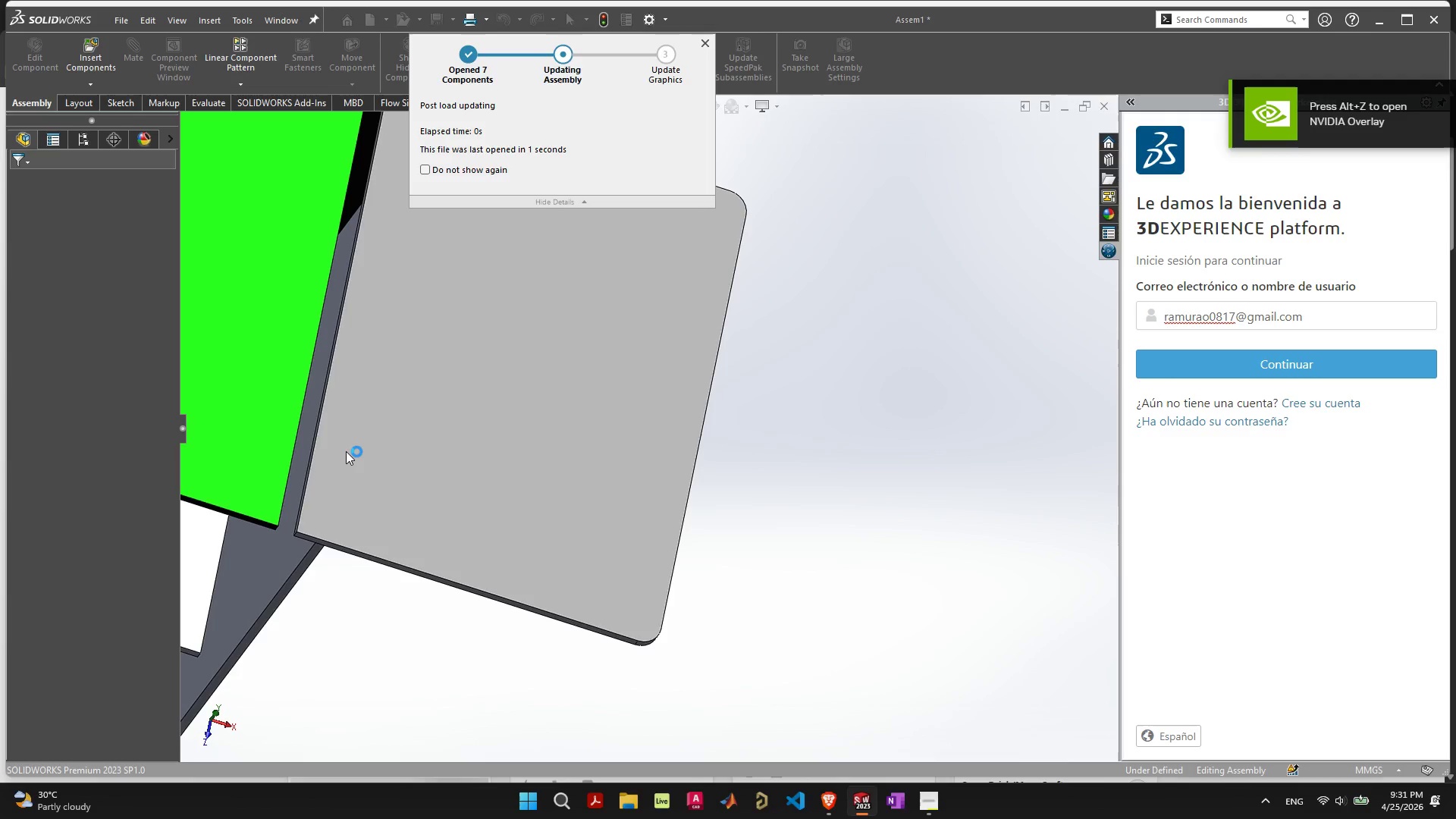 
scroll: coordinate [350, 455], scroll_direction: down, amount: 6.0
 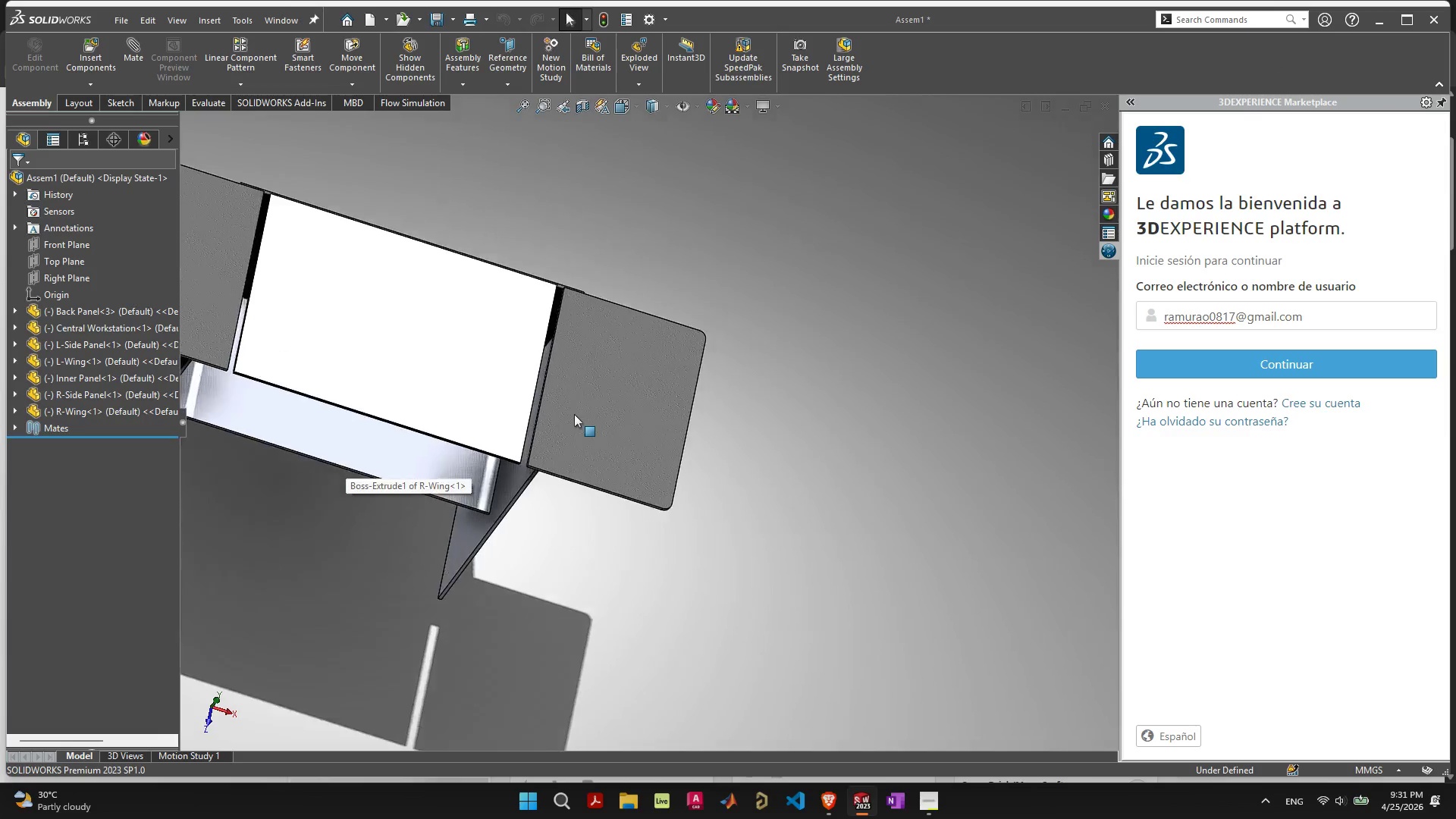 
scroll: coordinate [570, 414], scroll_direction: up, amount: 5.0
 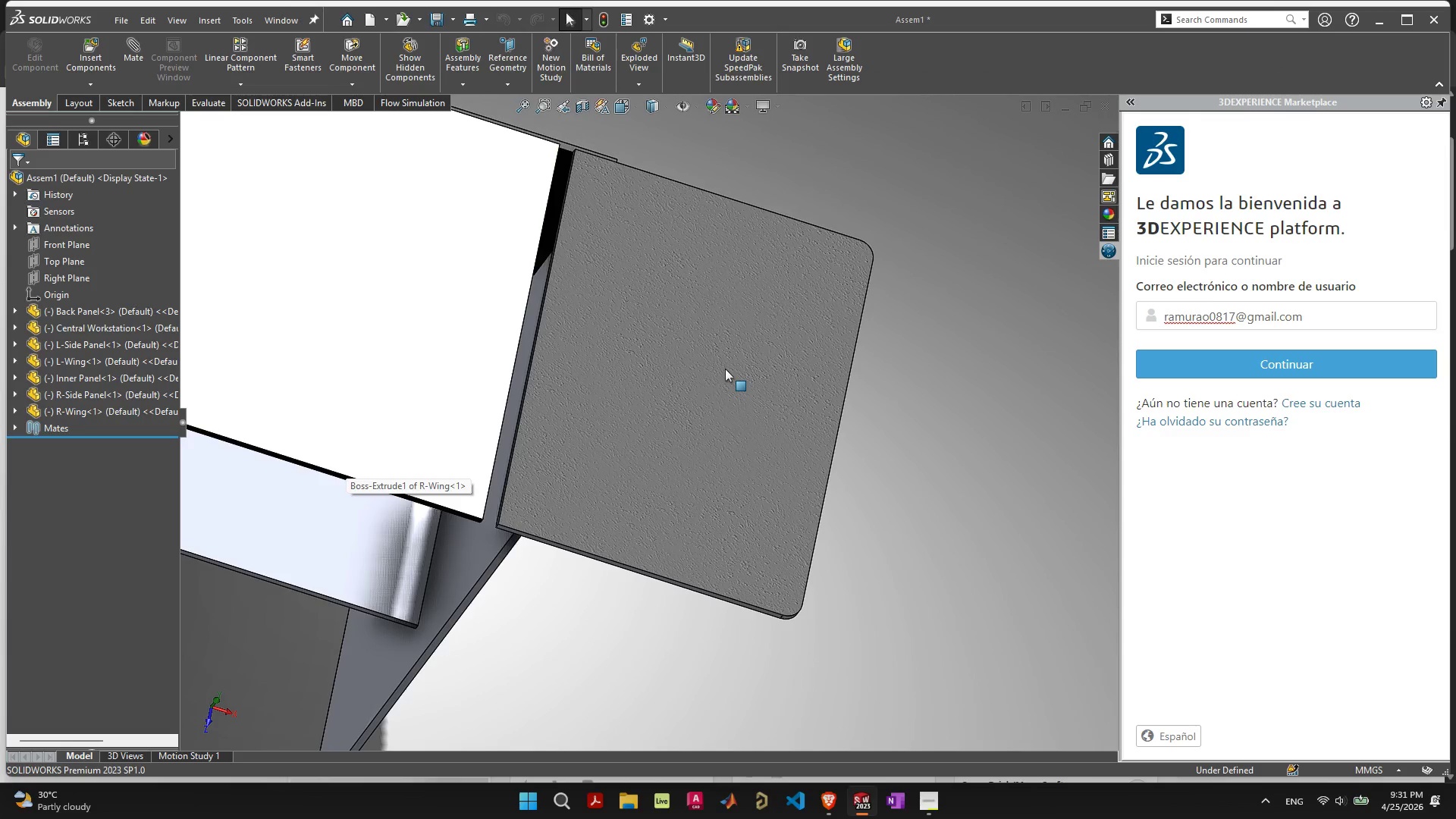 
left_click([723, 369])
 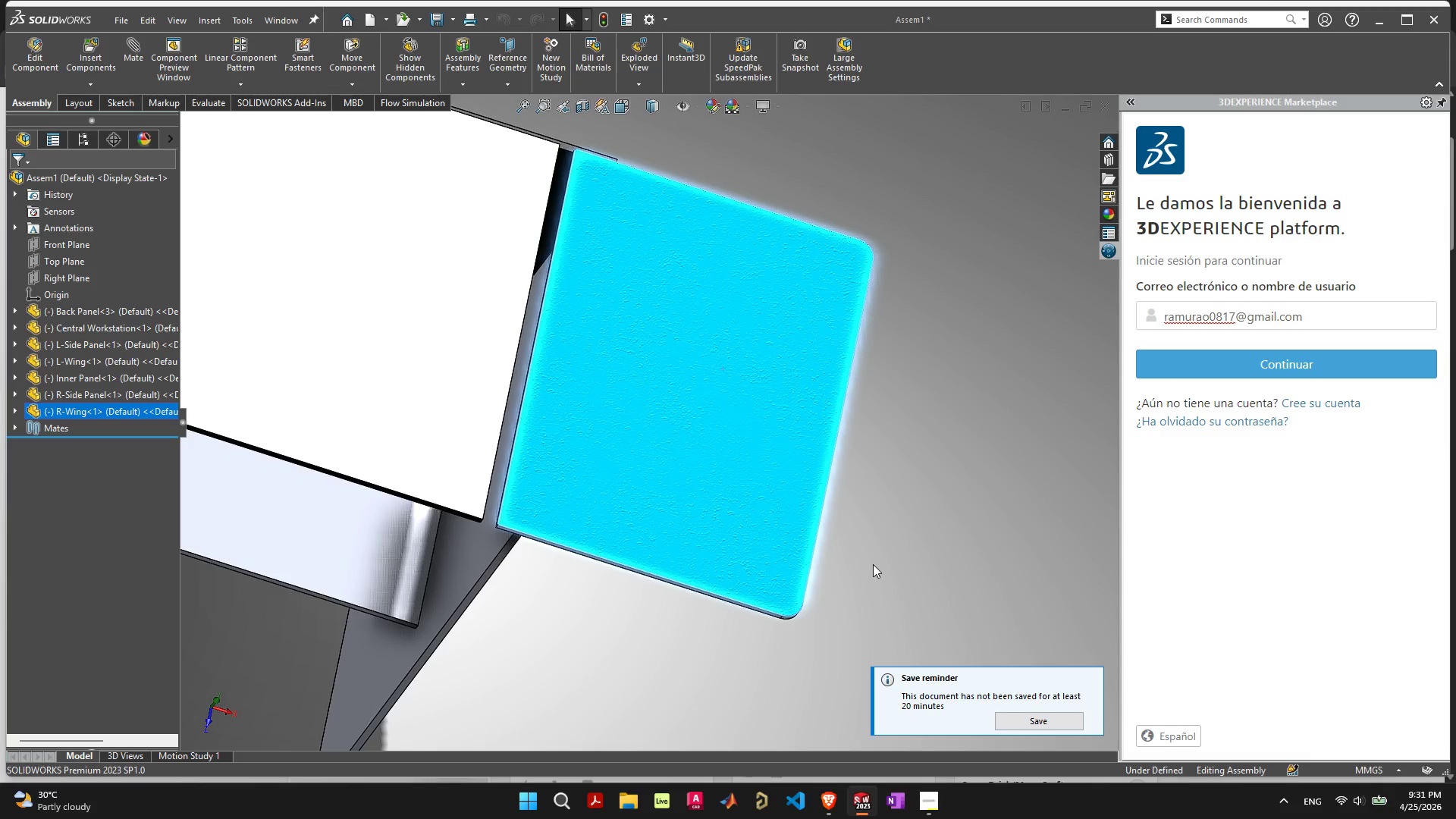 
wait(7.11)
 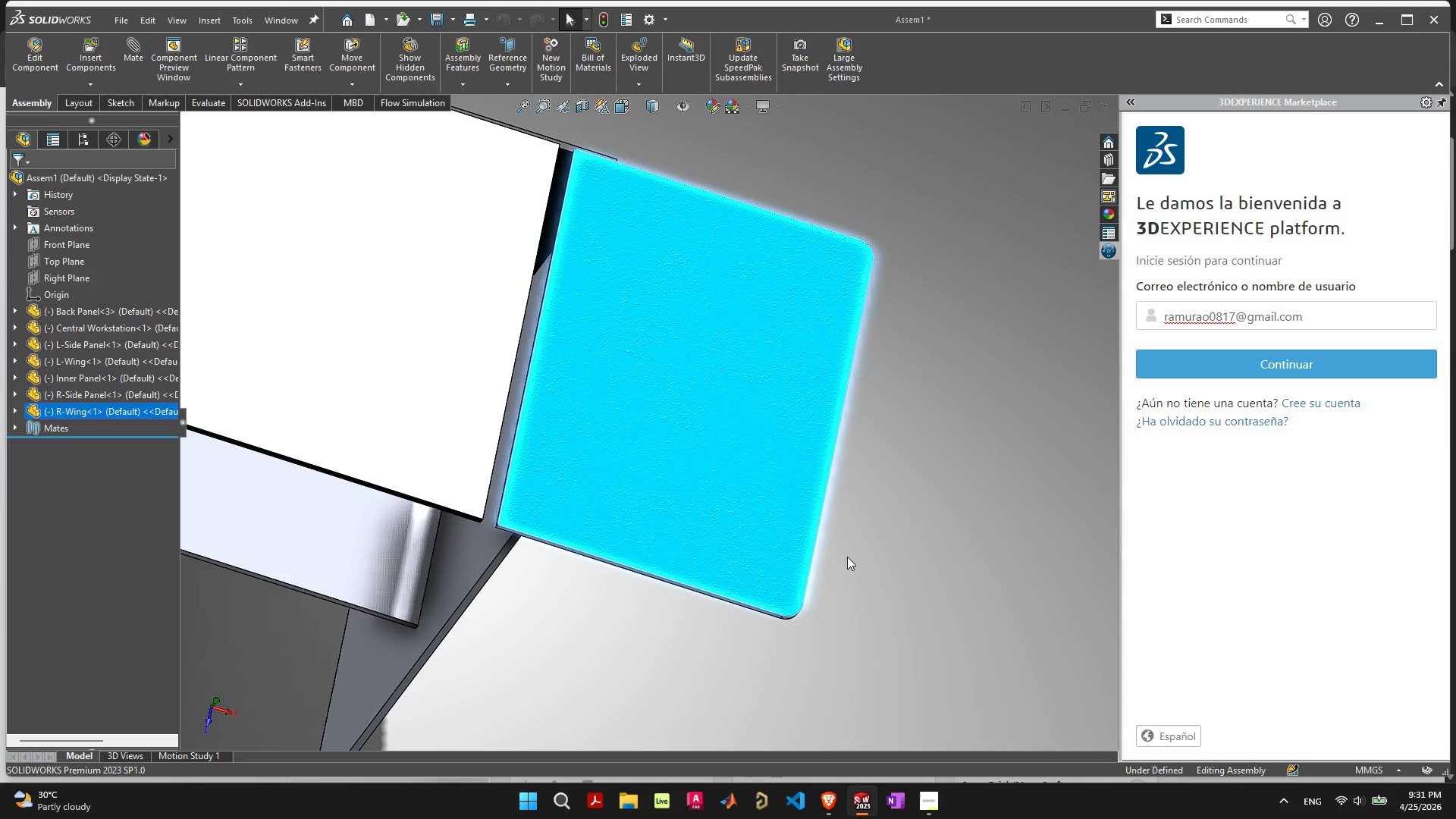 
left_click([873, 564])
 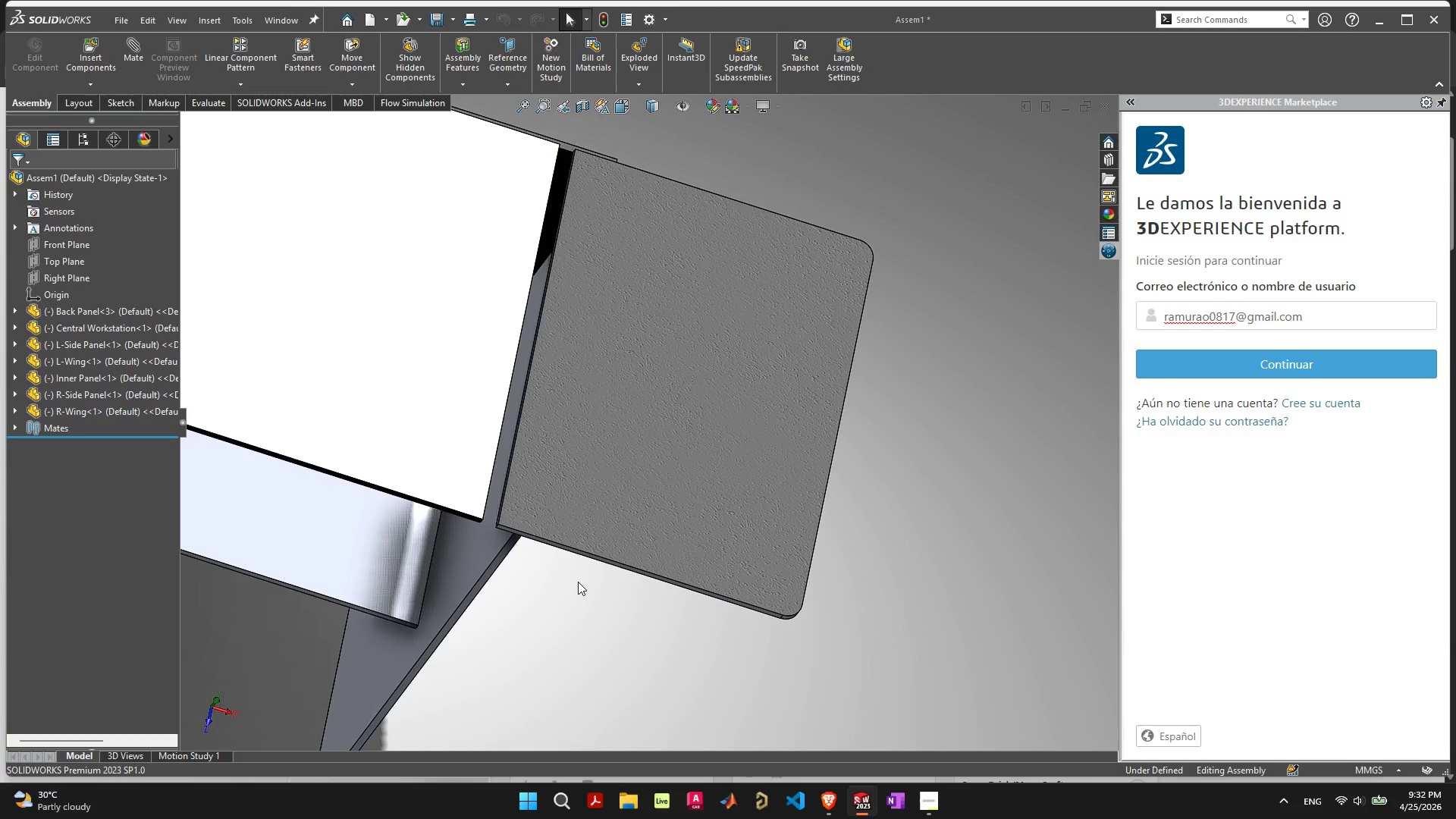 
wait(7.17)
 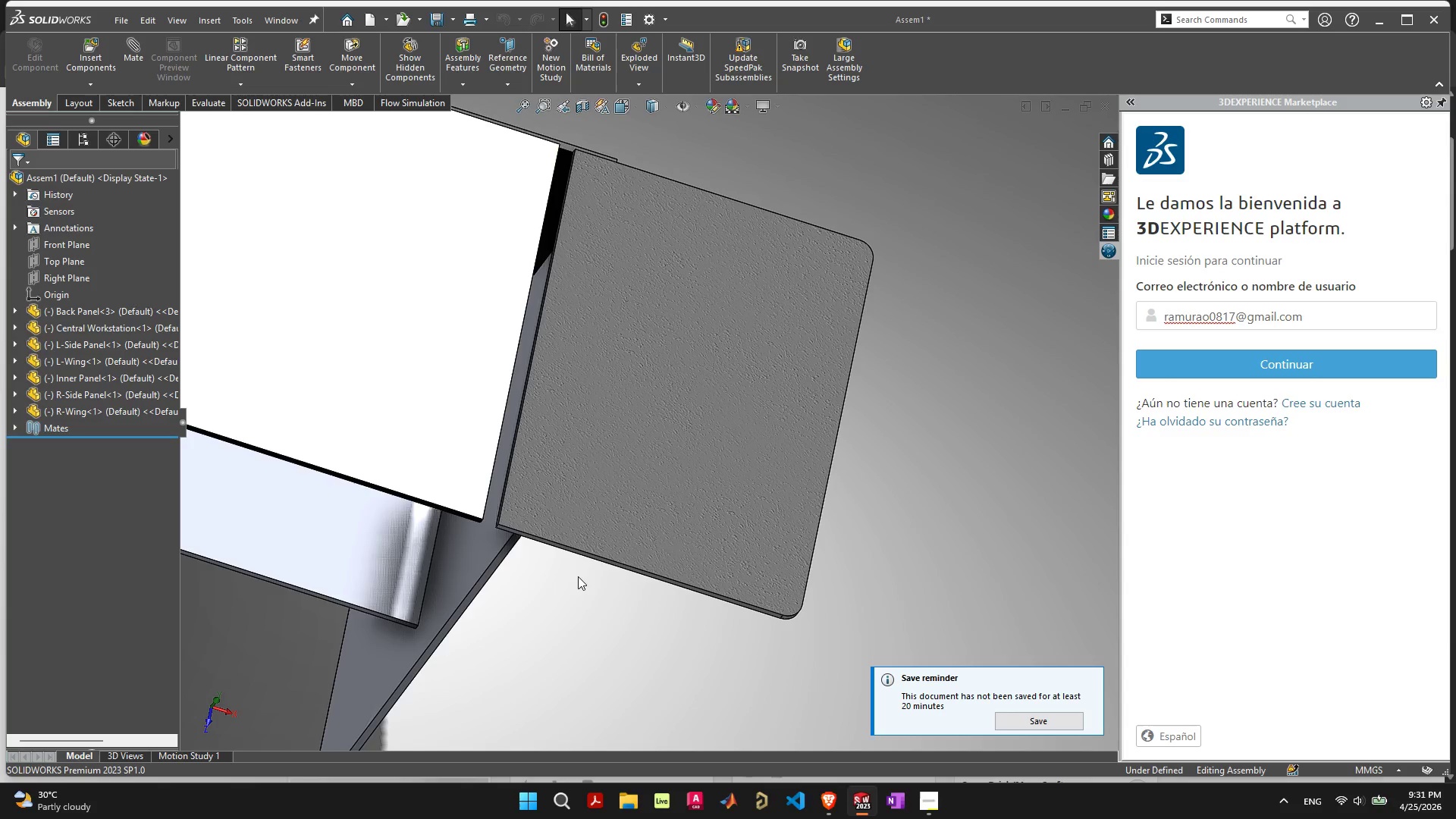 
left_click([820, 431])
 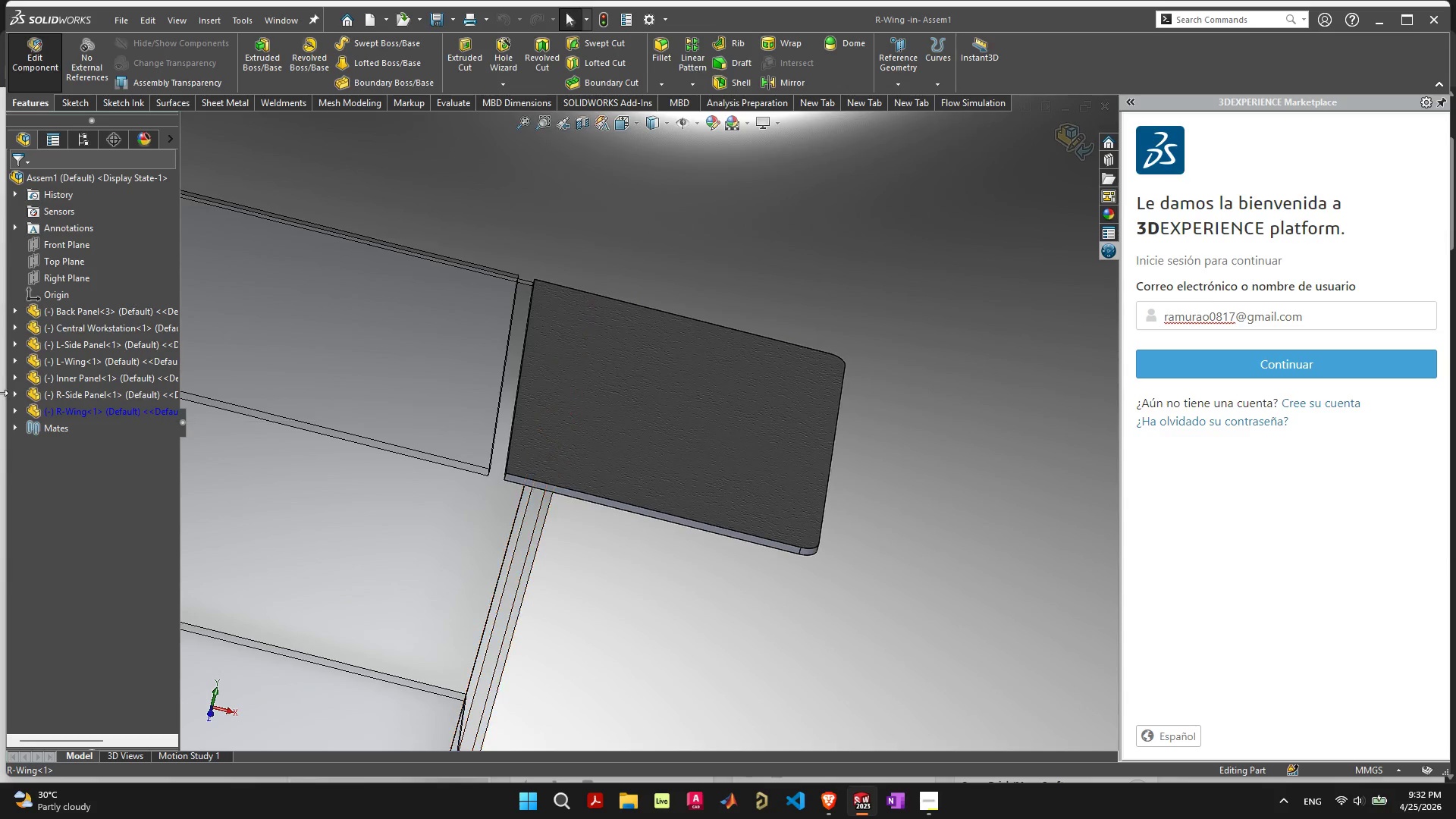 
left_click([15, 412])
 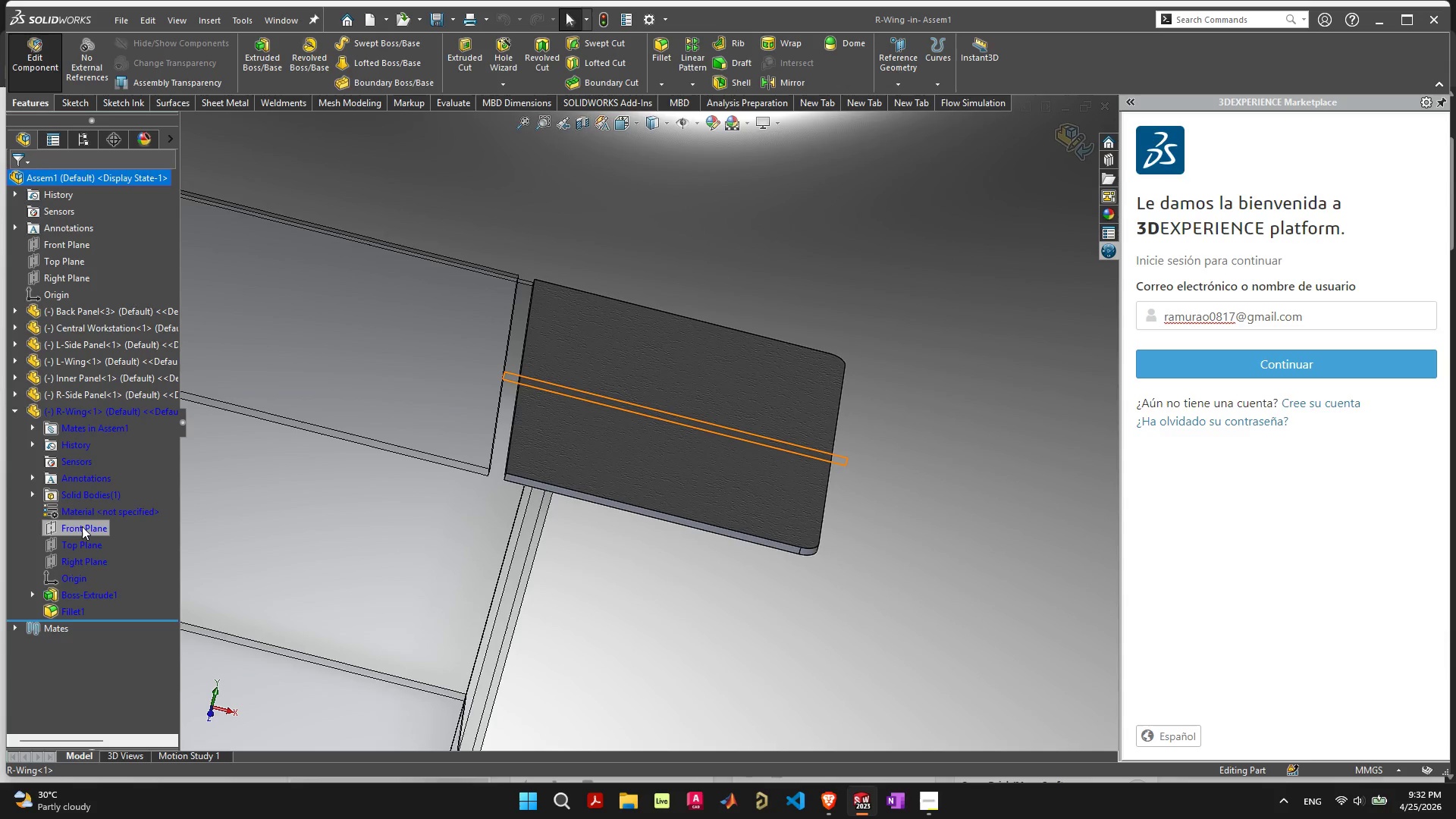 
left_click([82, 526])
 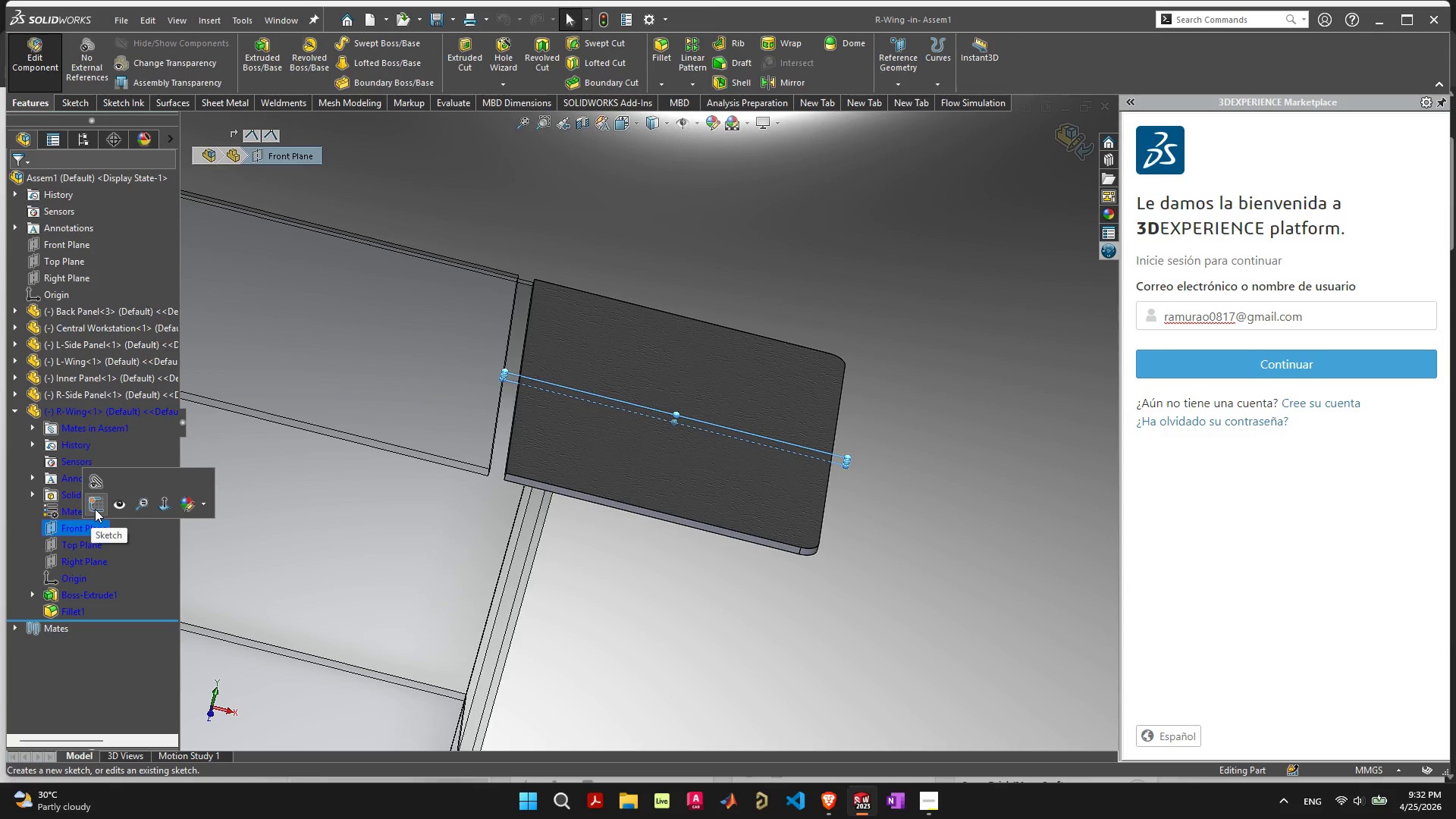 
left_click([95, 509])
 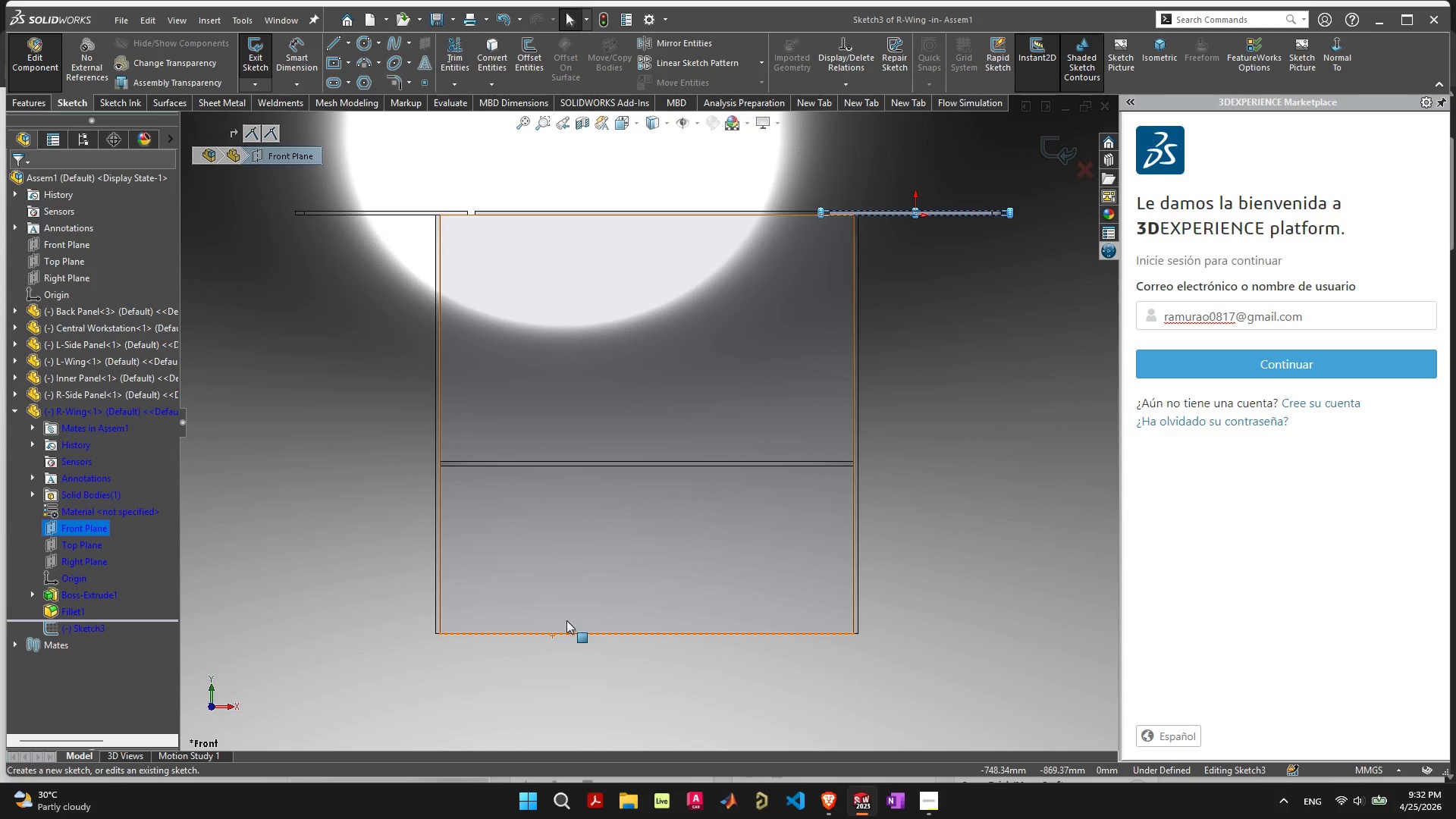 
scroll: coordinate [566, 470], scroll_direction: up, amount: 12.0
 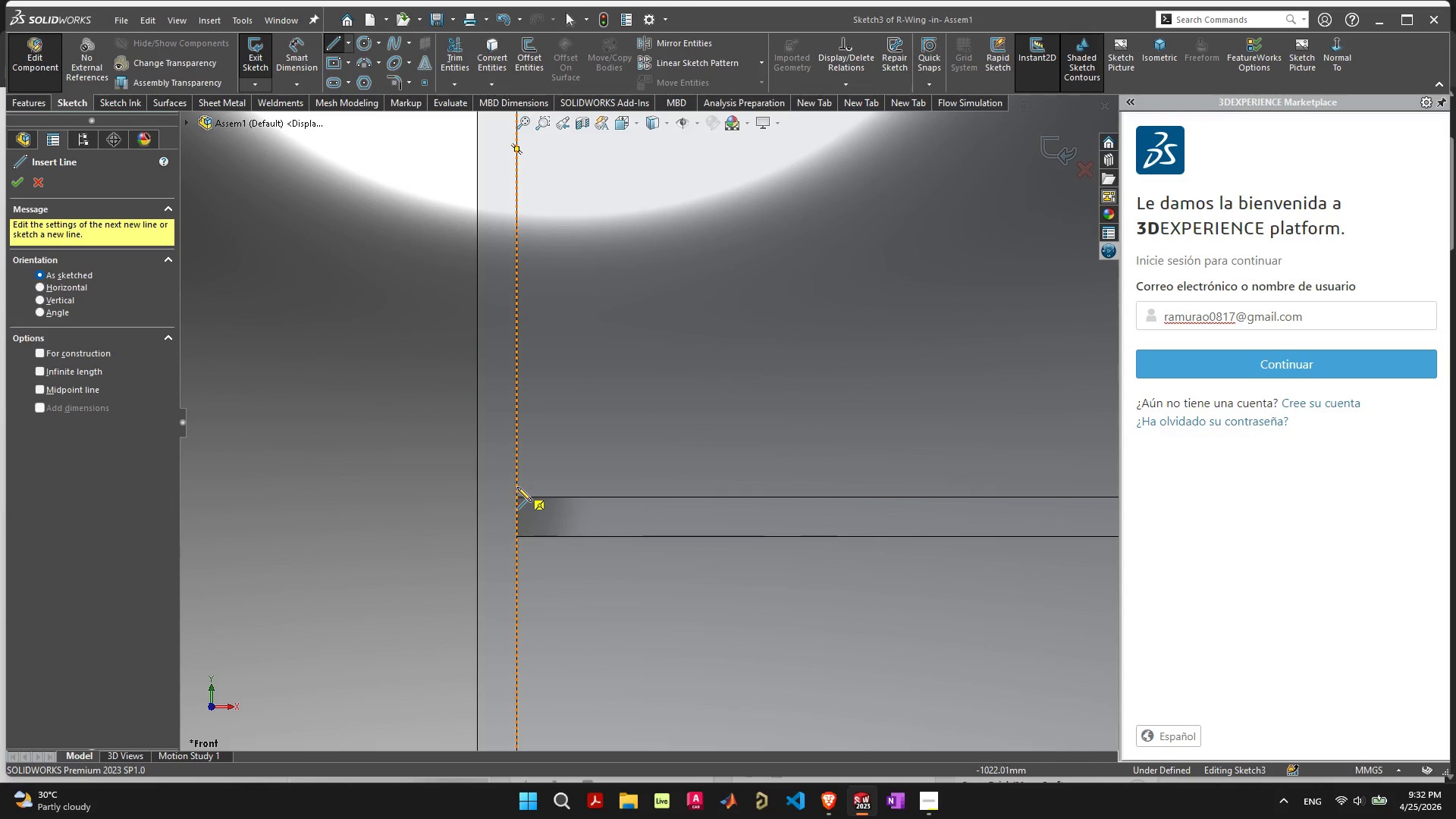 
left_click([517, 489])
 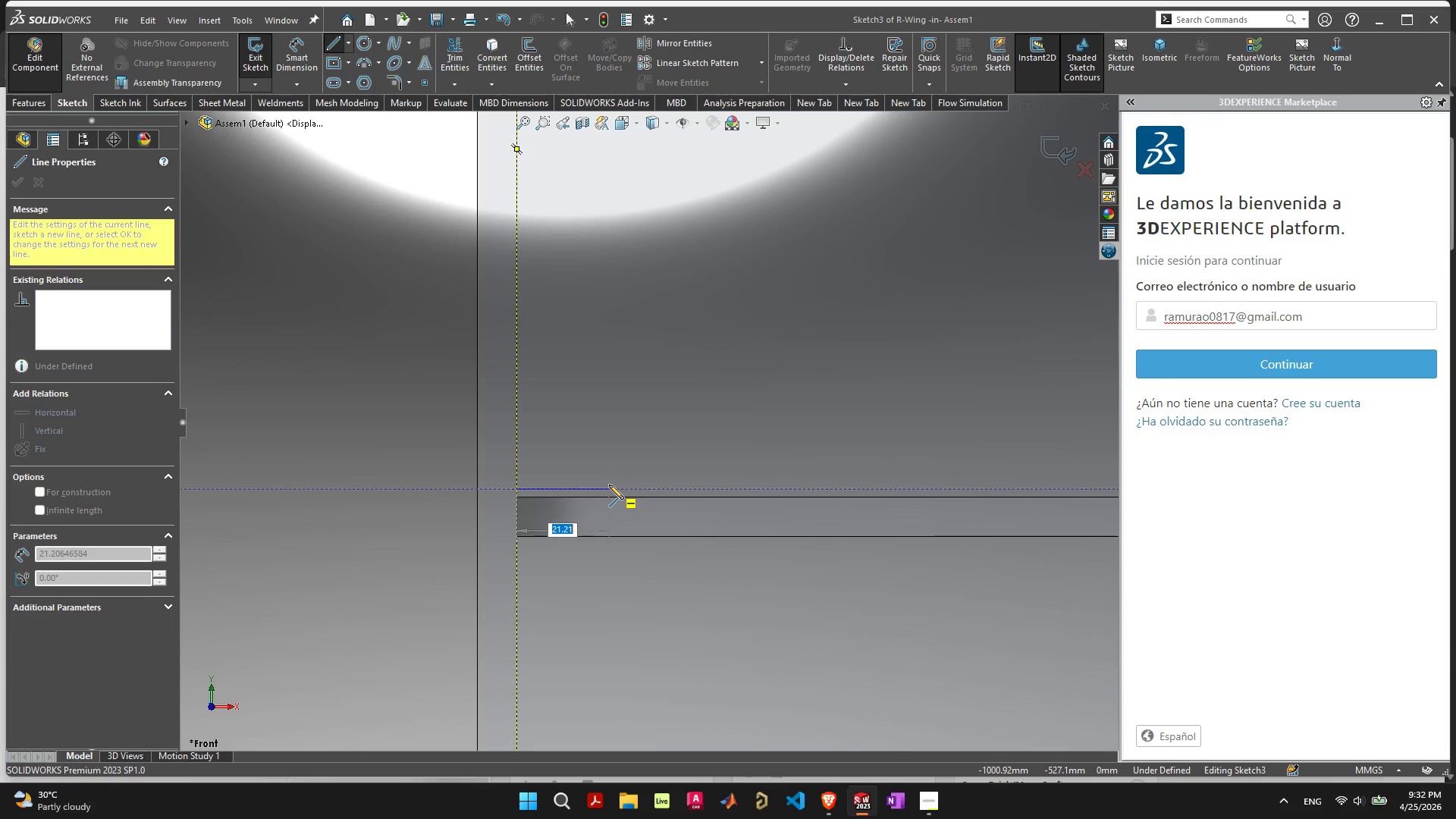 
left_click([606, 486])
 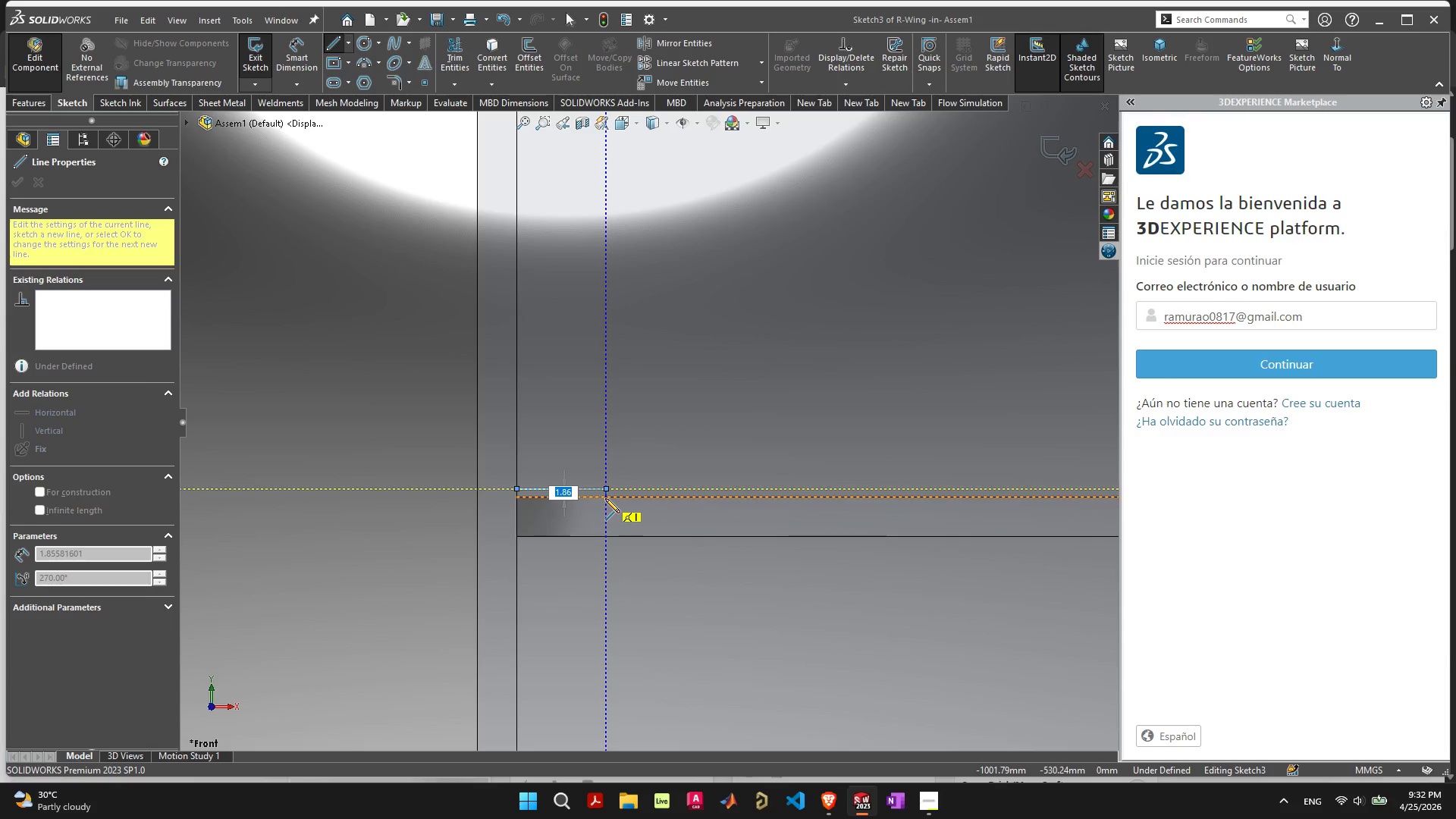 
scroll: coordinate [604, 498], scroll_direction: down, amount: 11.0
 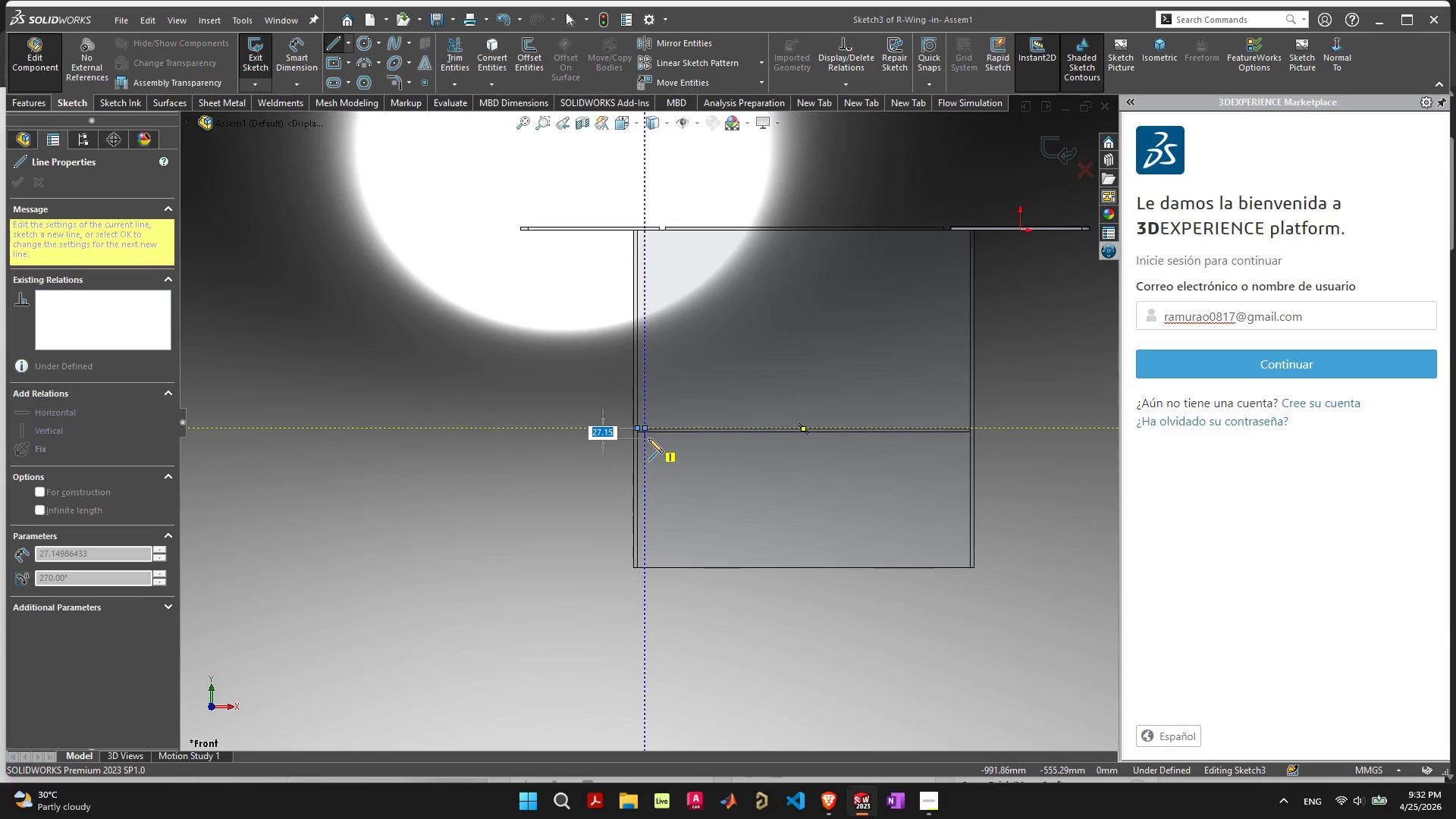 
scroll: coordinate [646, 432], scroll_direction: up, amount: 16.0
 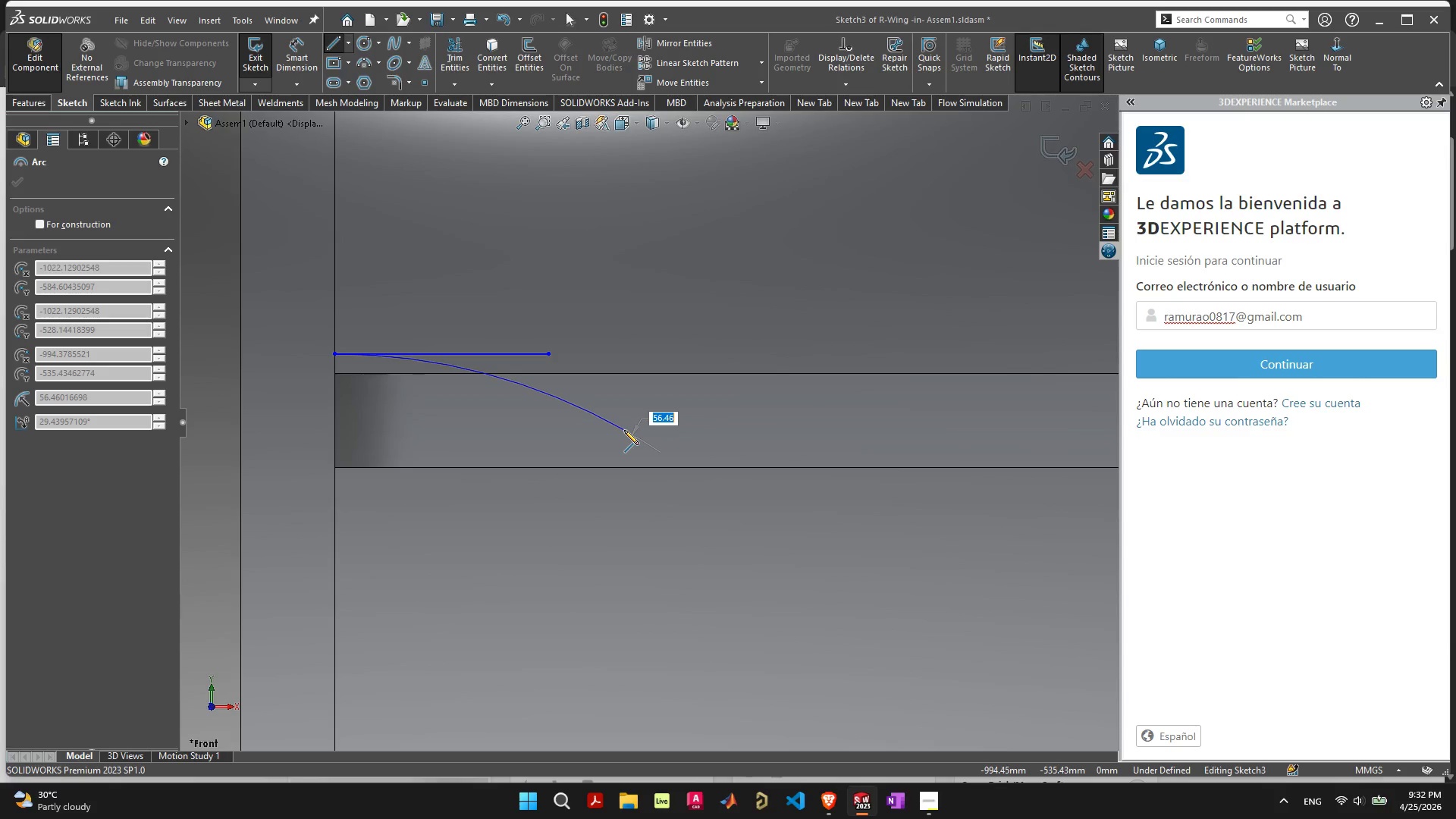 
key(Escape)
 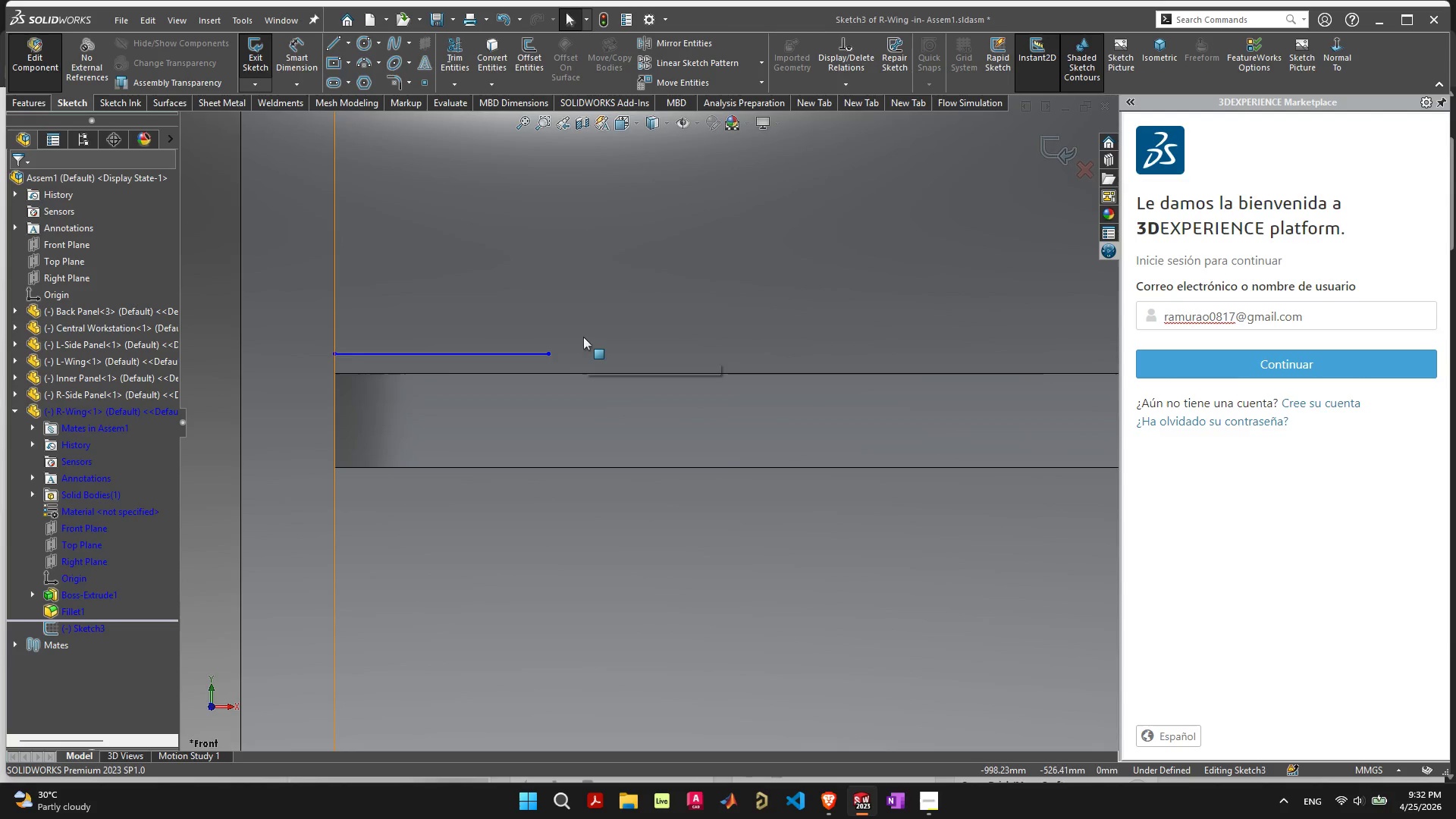 
scroll: coordinate [653, 397], scroll_direction: down, amount: 18.0
 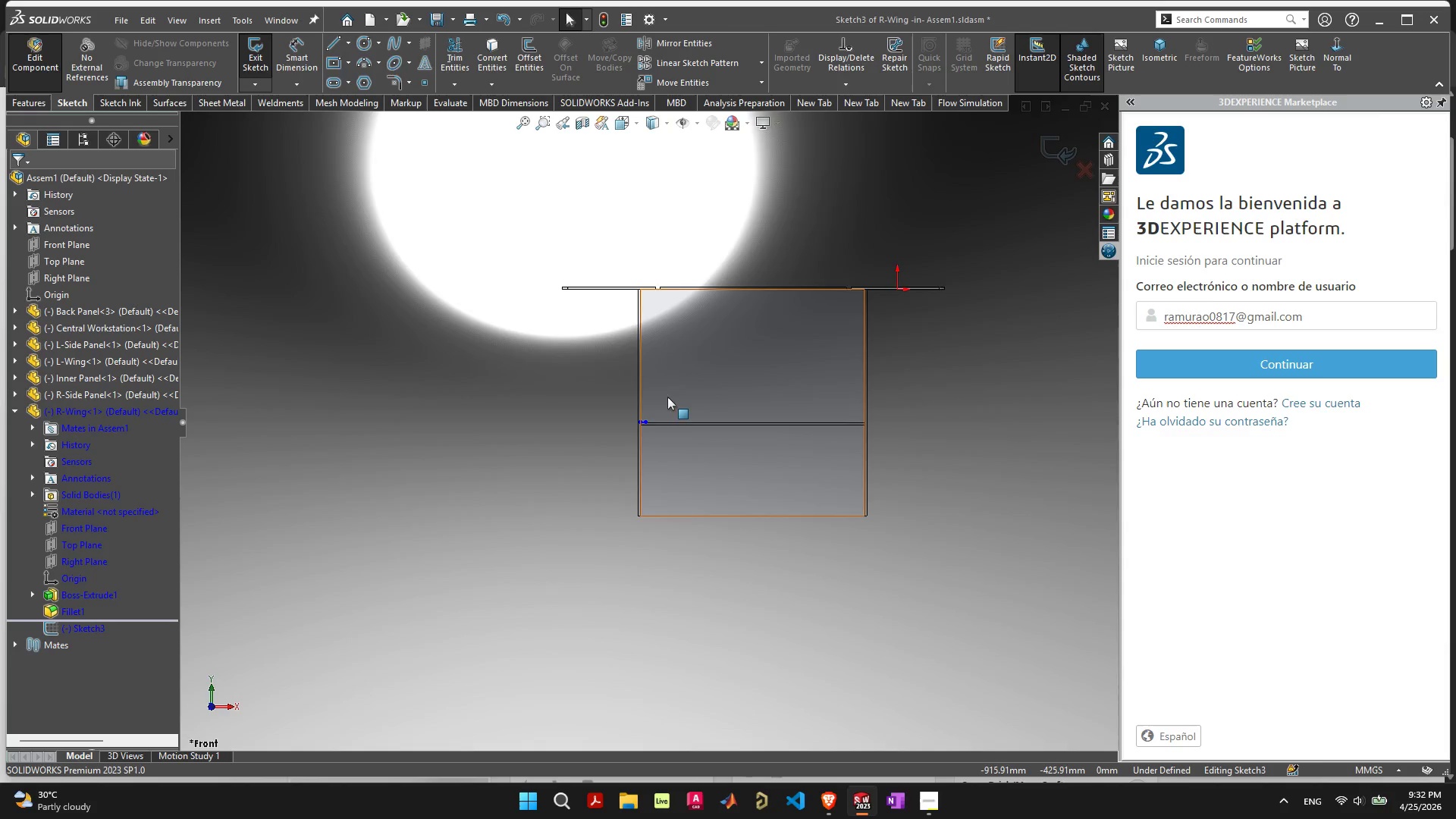 
scroll: coordinate [707, 465], scroll_direction: up, amount: 10.0
 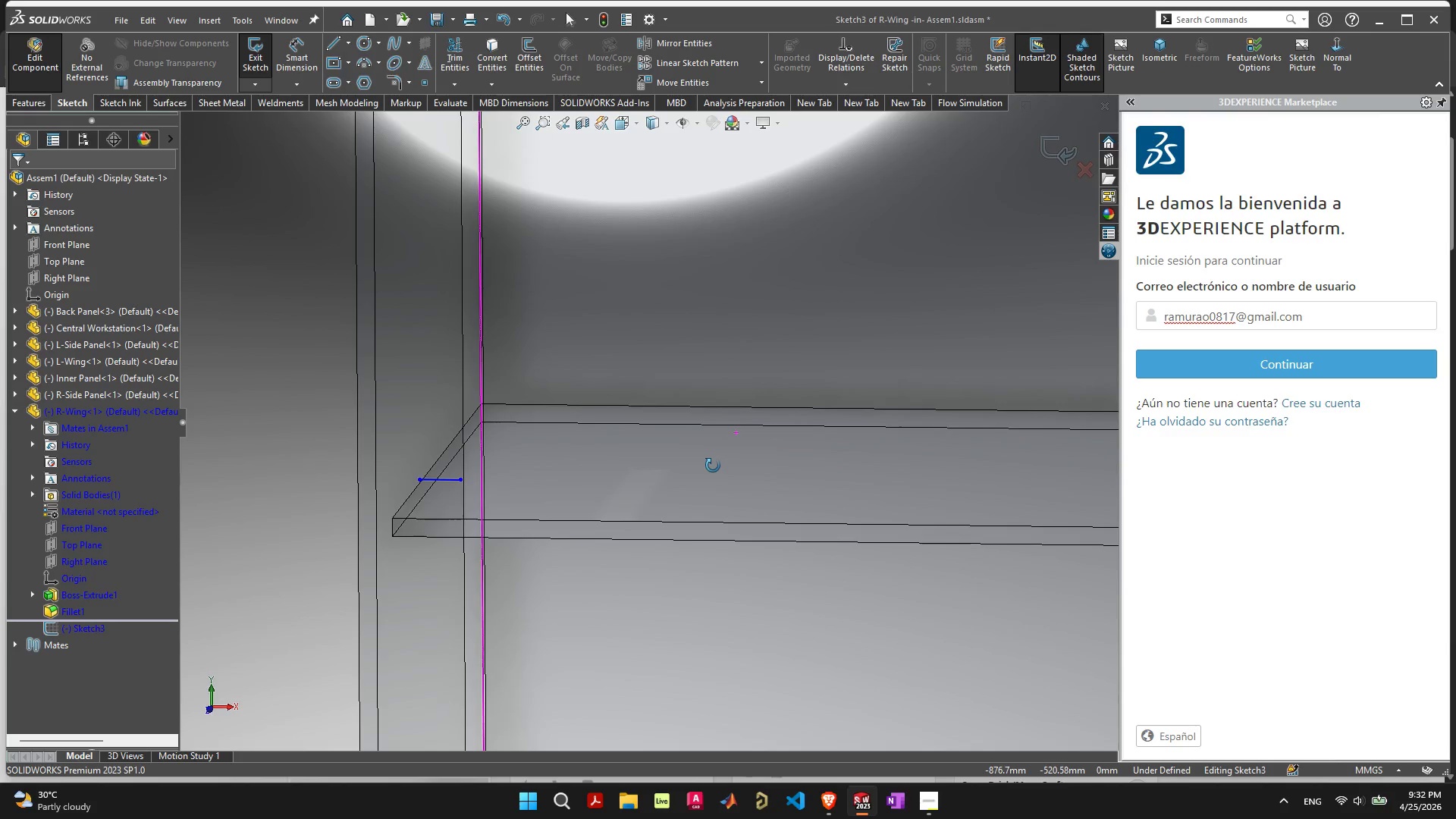 
scroll: coordinate [767, 502], scroll_direction: down, amount: 13.0
 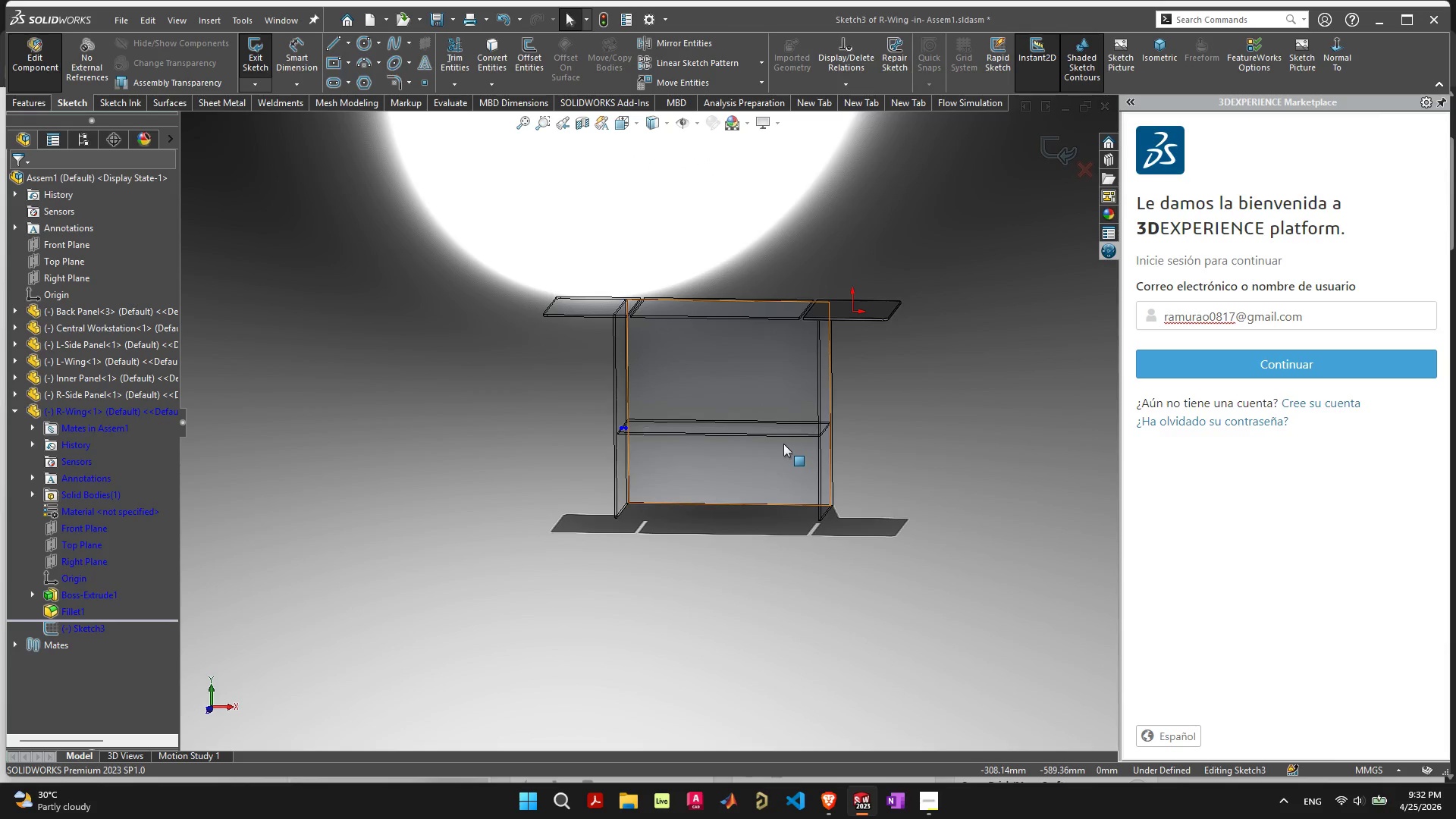 
key(Control+Z)
 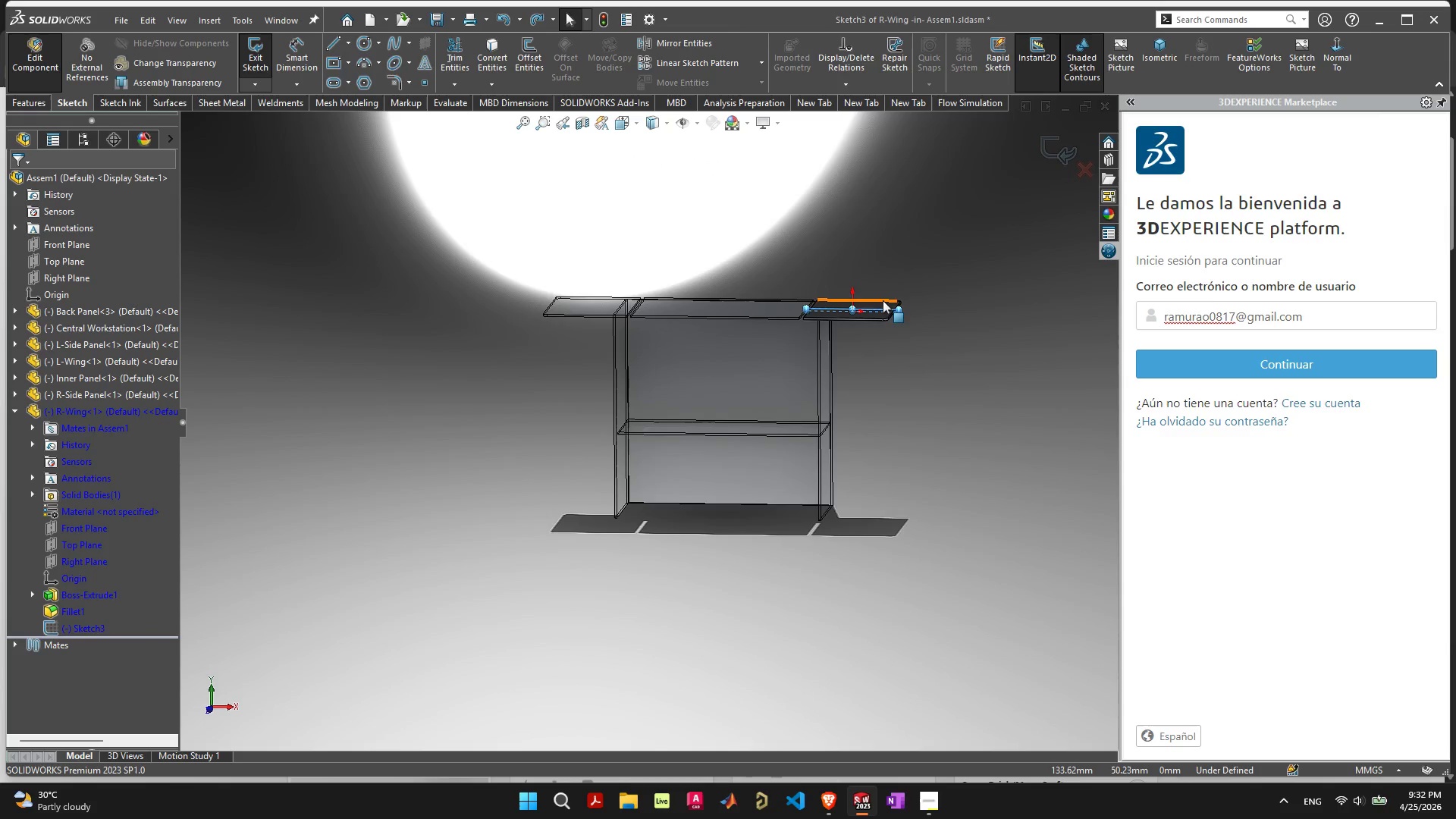 
scroll: coordinate [538, 383], scroll_direction: up, amount: 13.0
 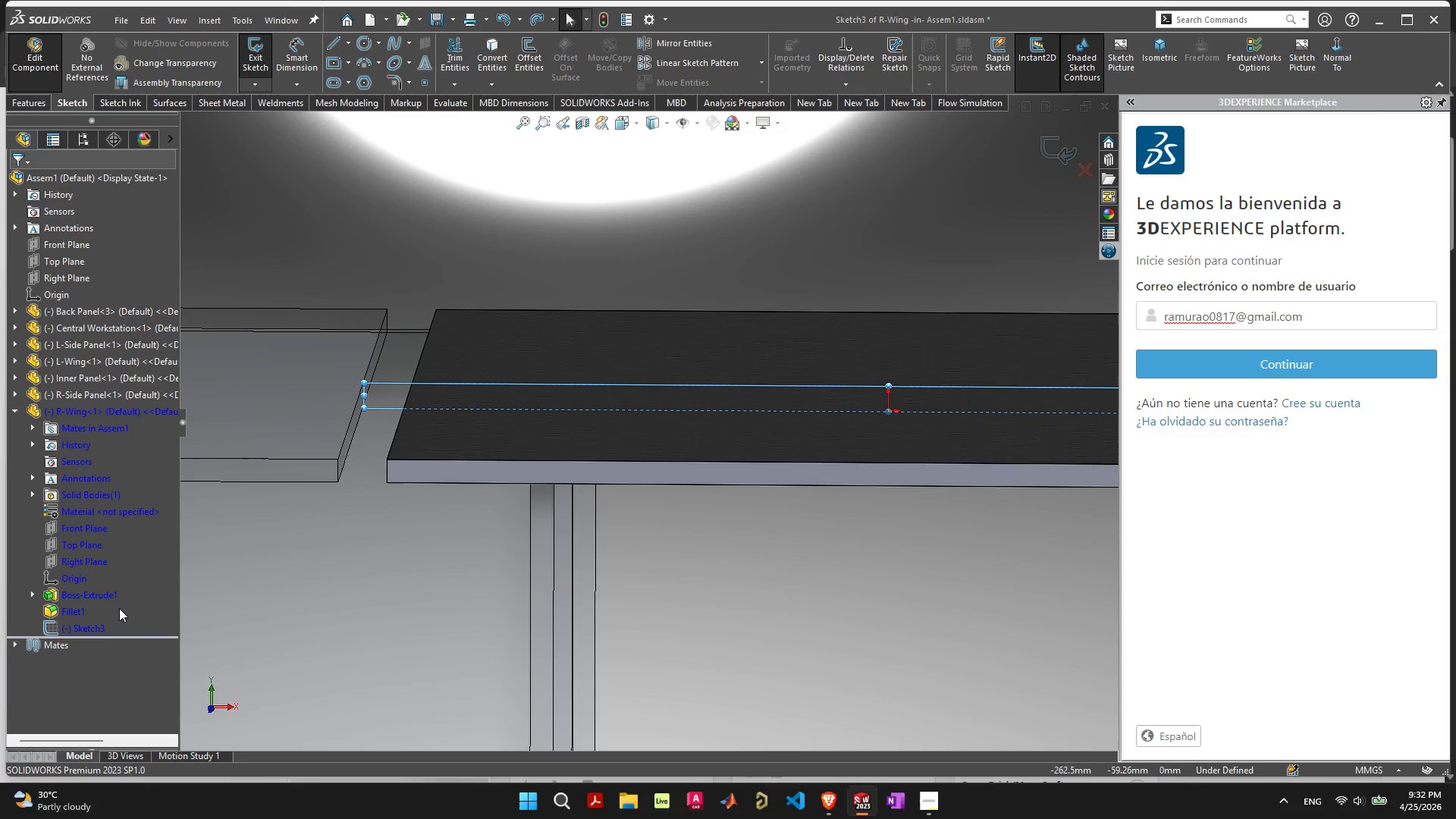 
left_click([1053, 156])
 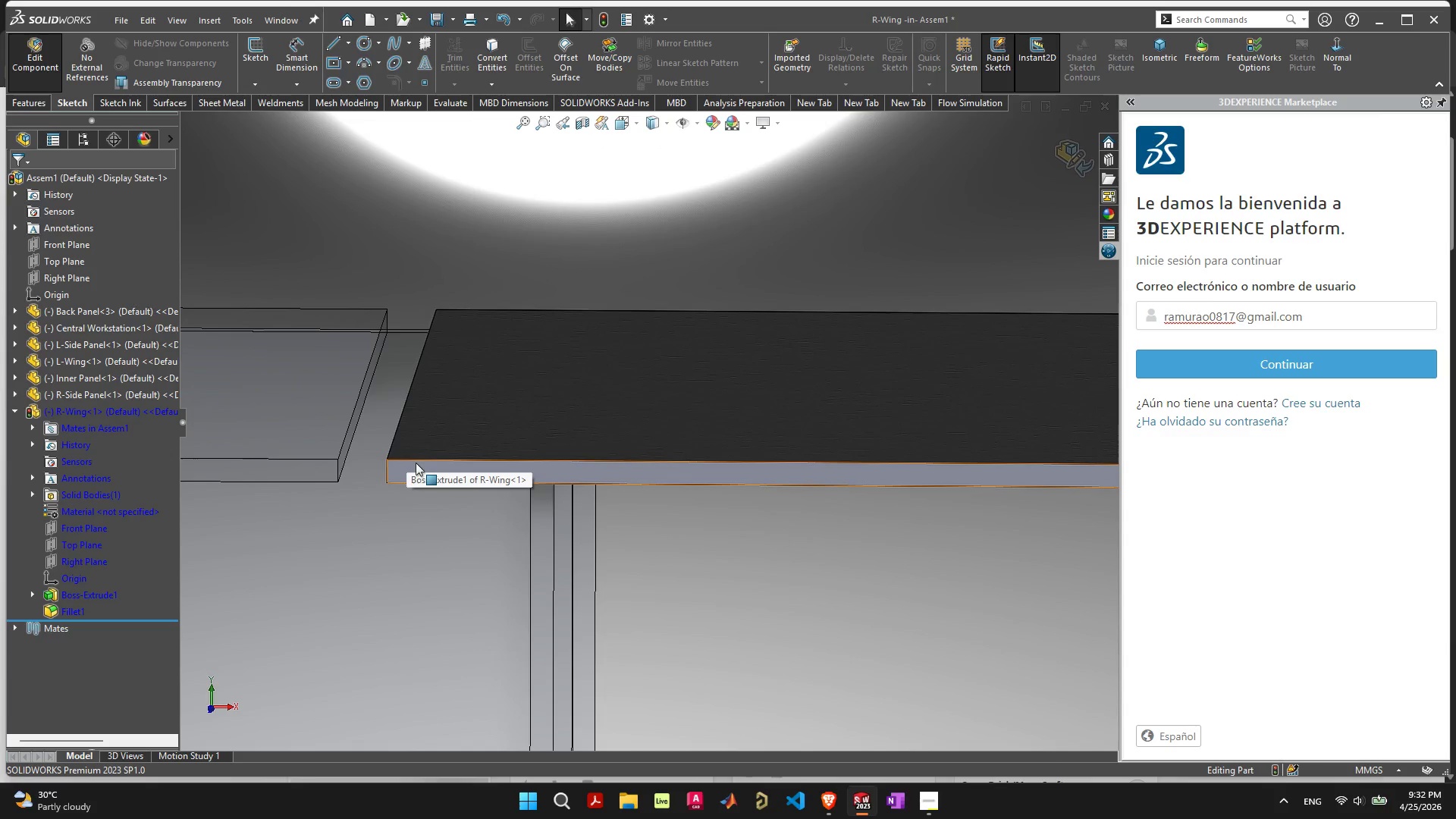 
scroll: coordinate [432, 455], scroll_direction: up, amount: 1.0
 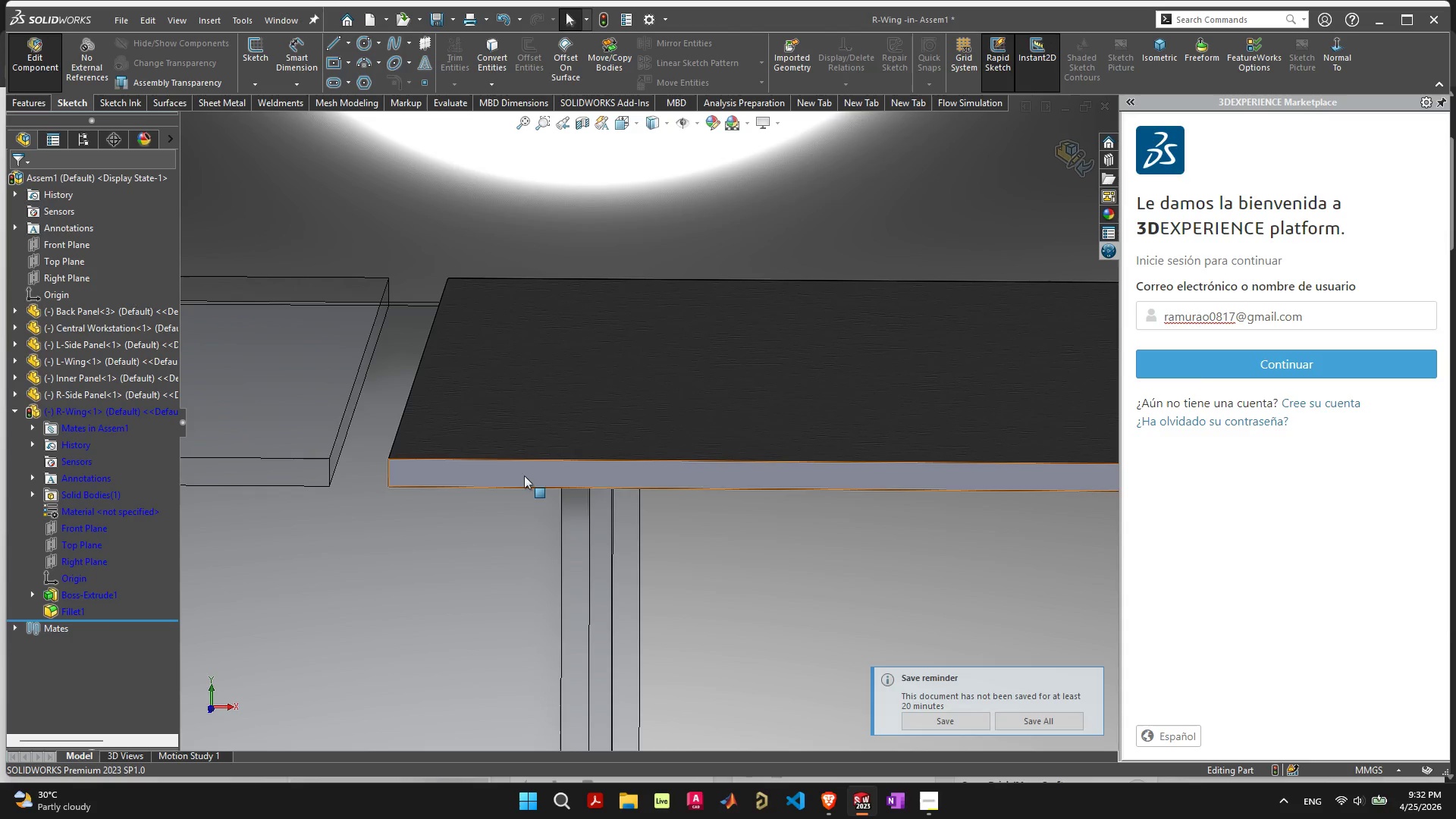 
left_click([462, 475])
 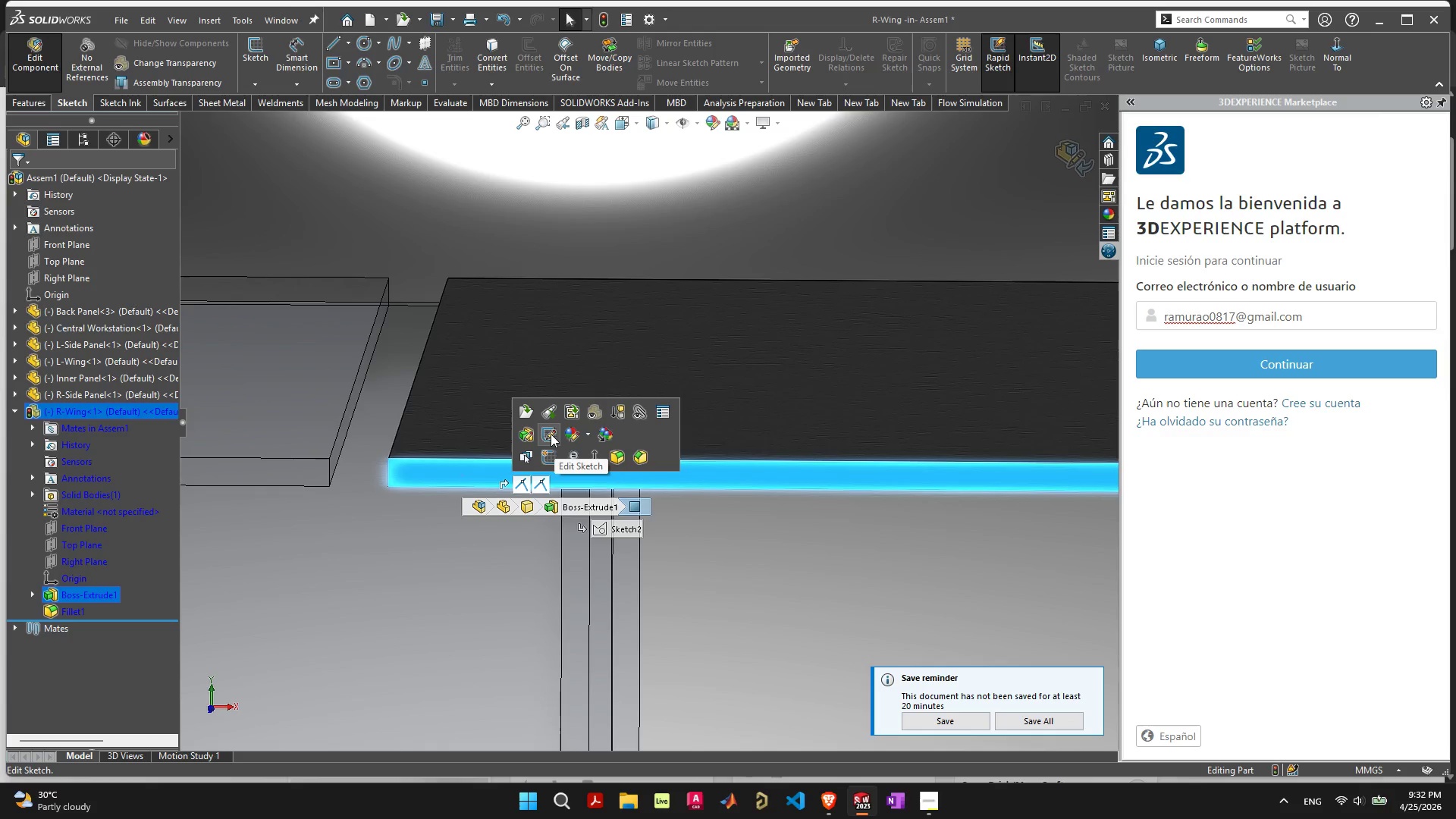 
left_click([545, 467])
 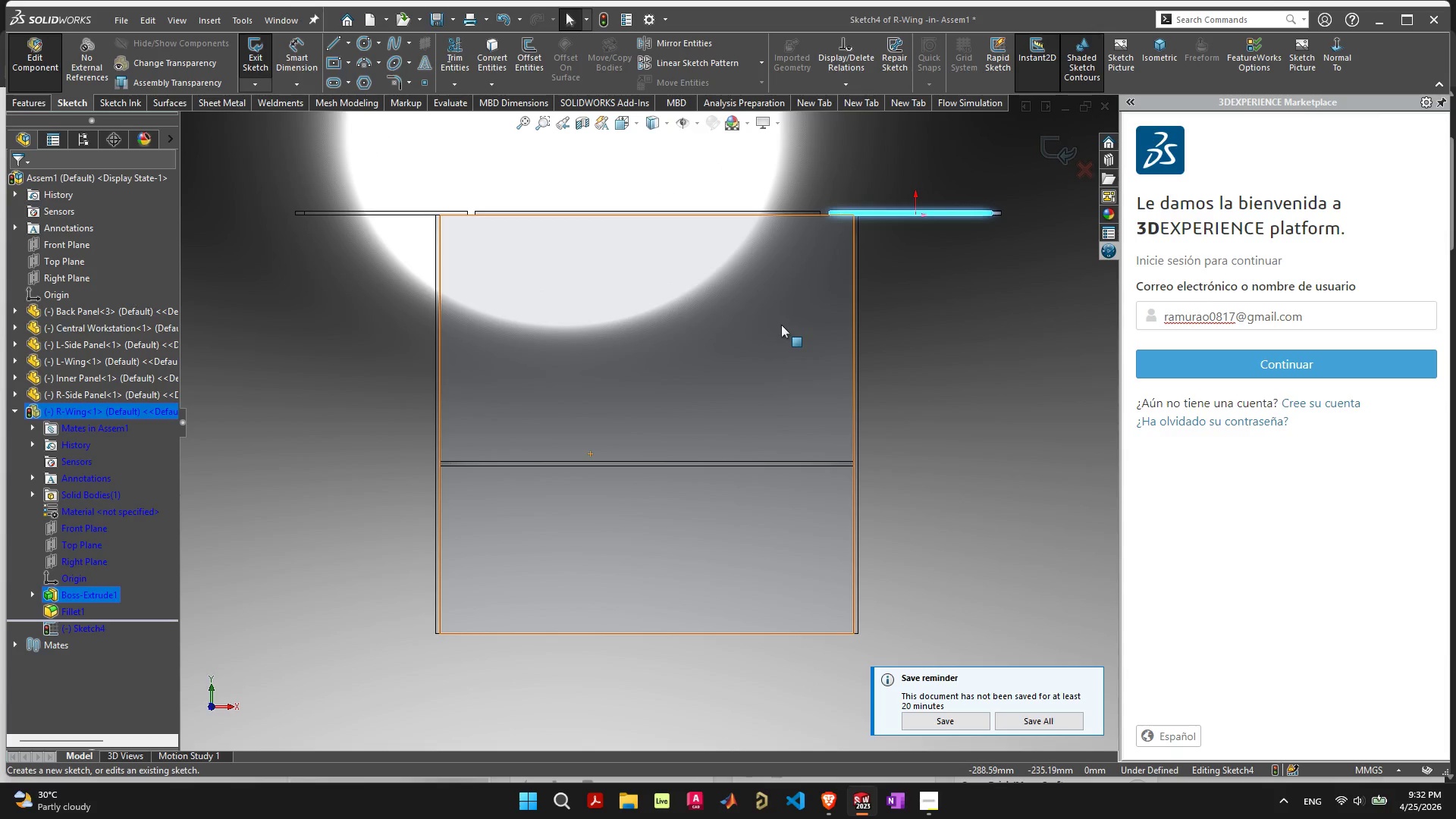 
scroll: coordinate [833, 212], scroll_direction: down, amount: 5.0
 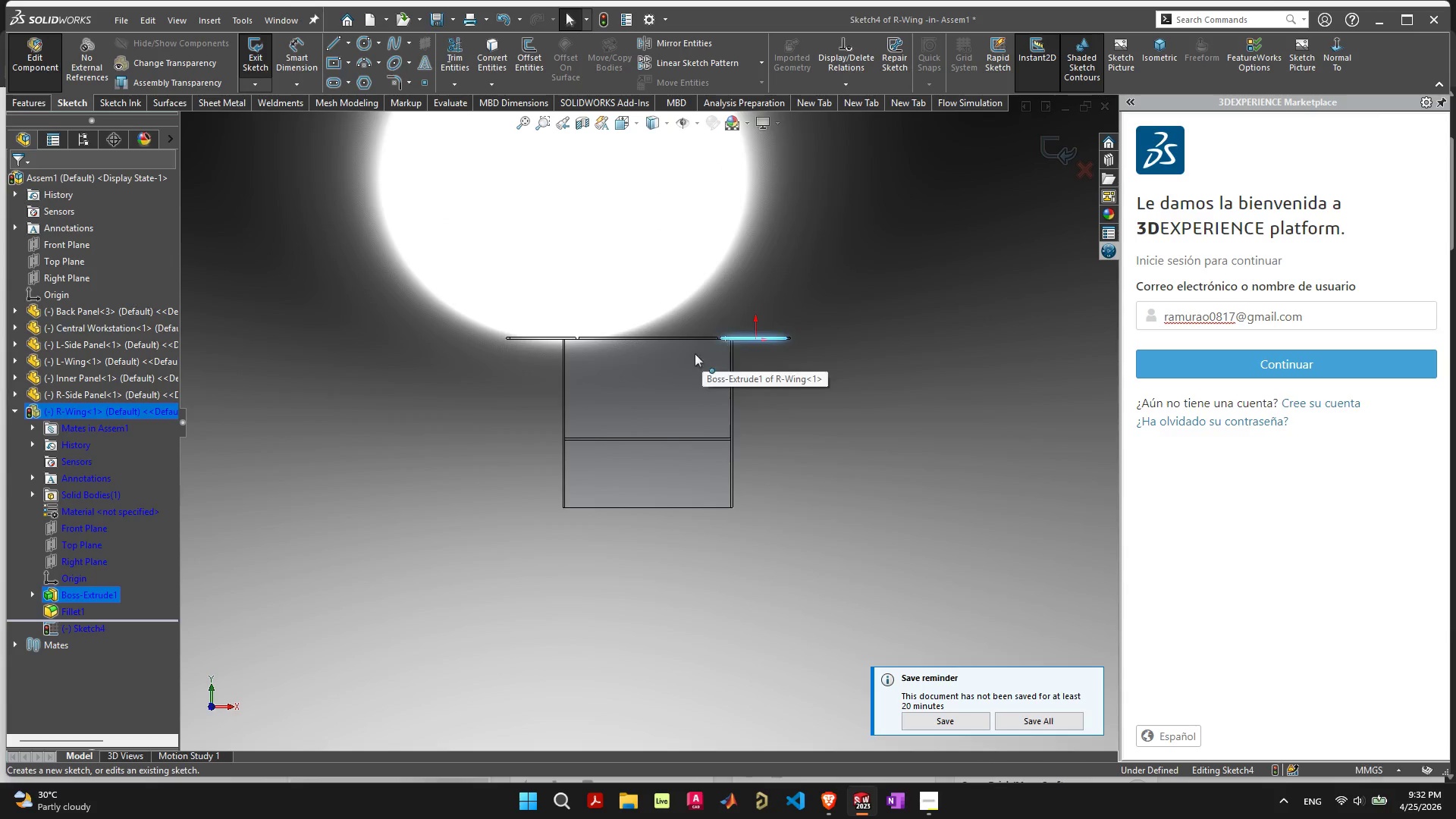 
scroll: coordinate [500, 325], scroll_direction: up, amount: 25.0
 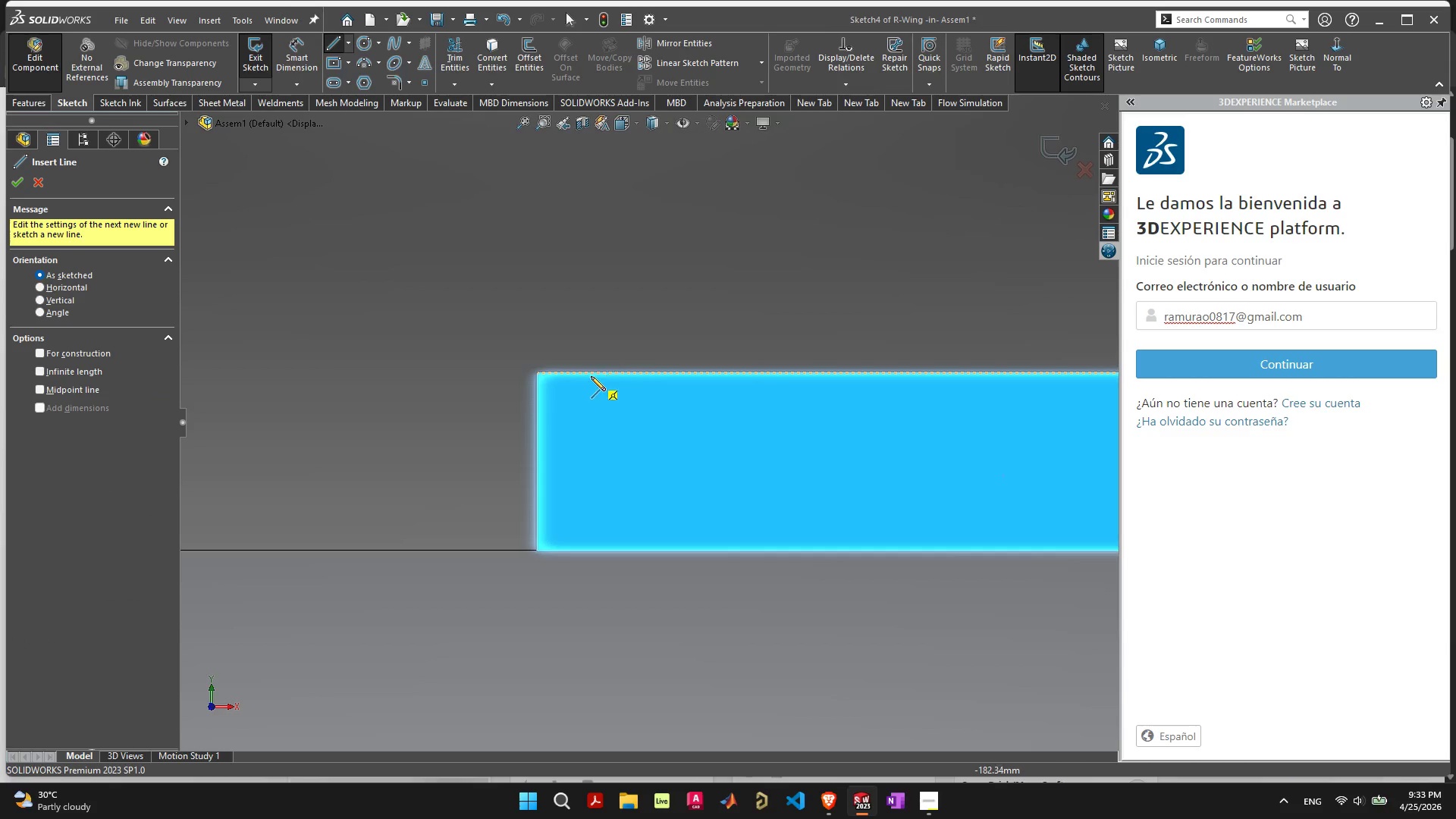 
wait(5.1)
 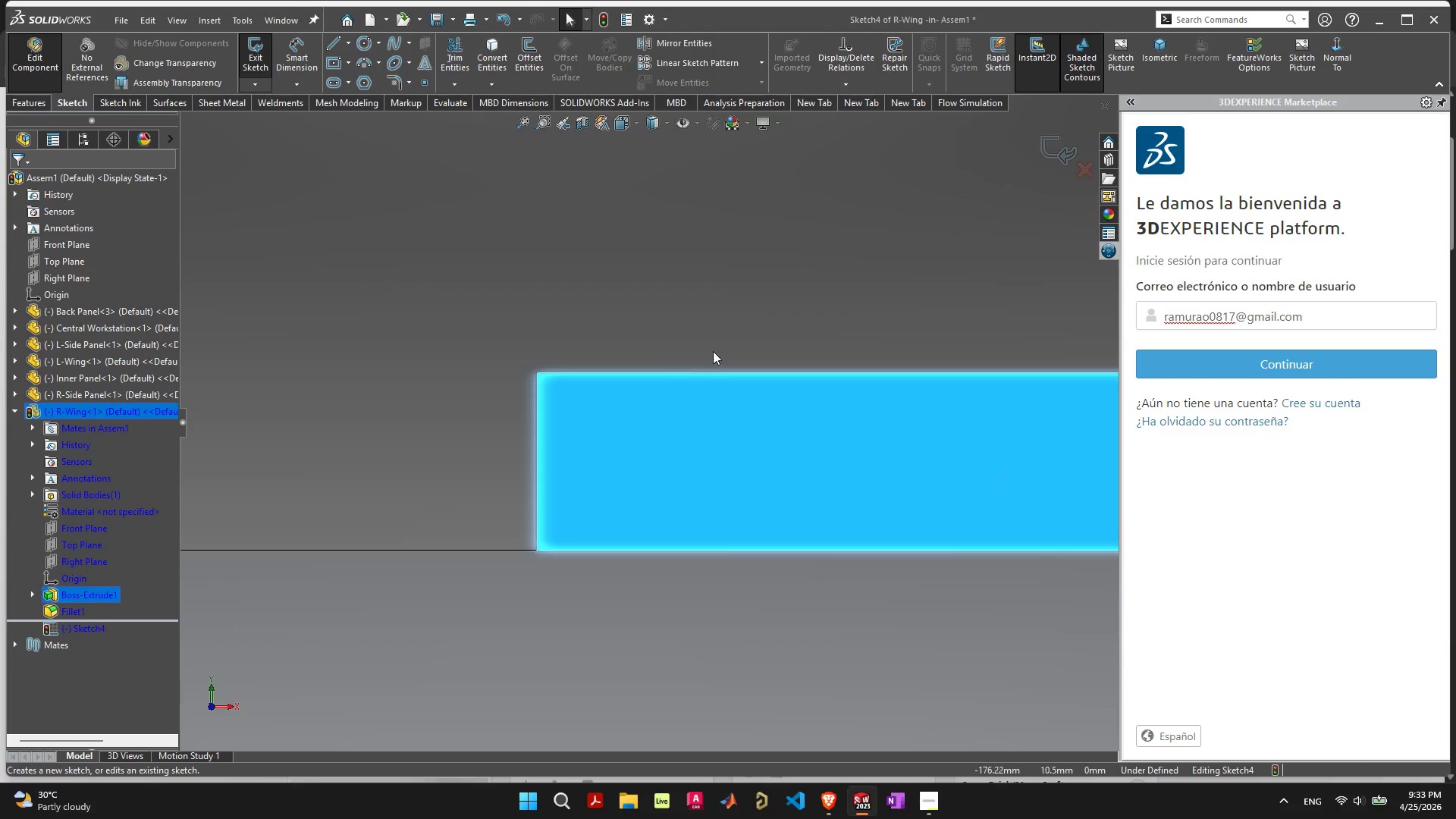 
left_click([540, 374])
 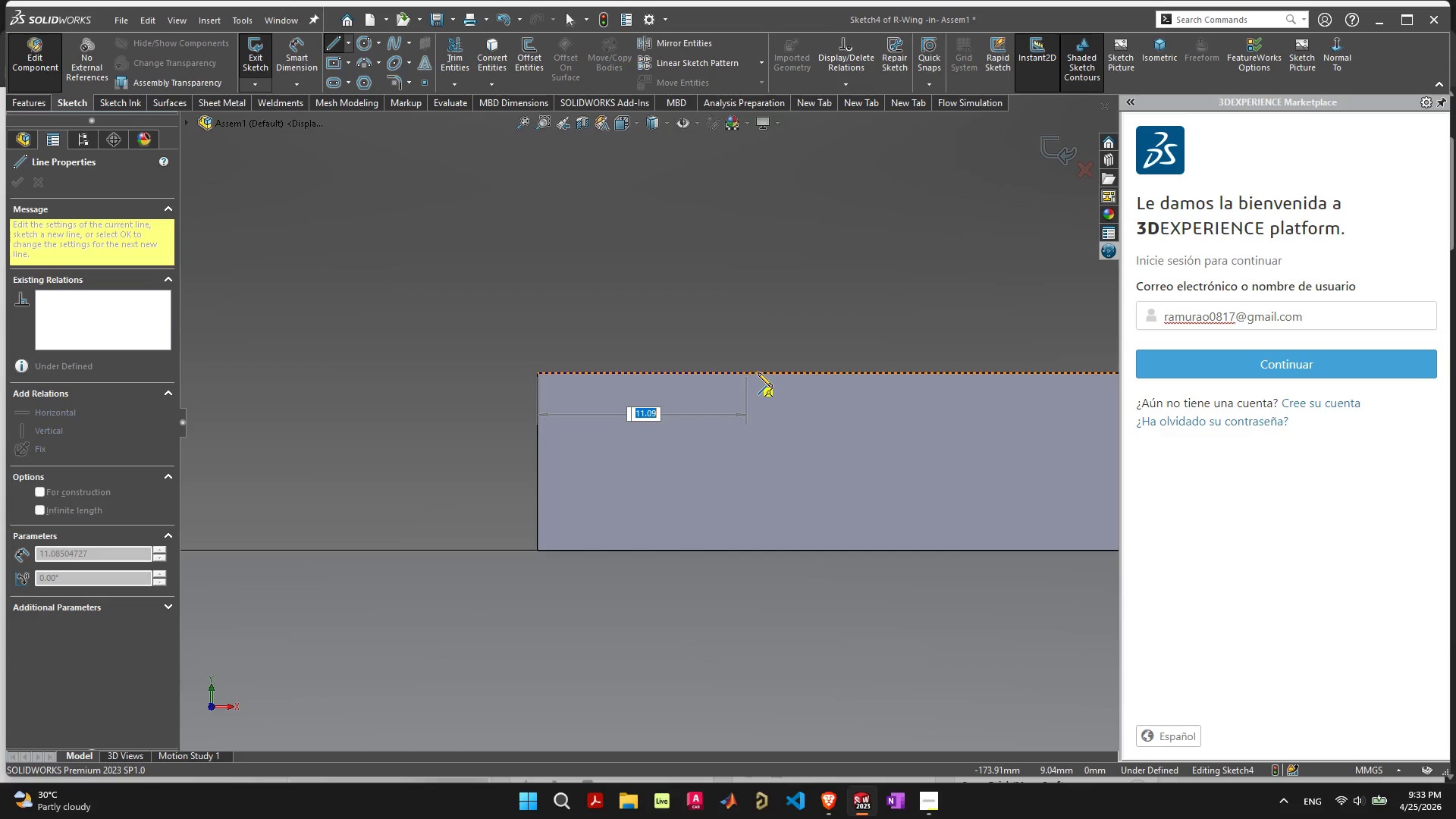 
left_click([760, 372])
 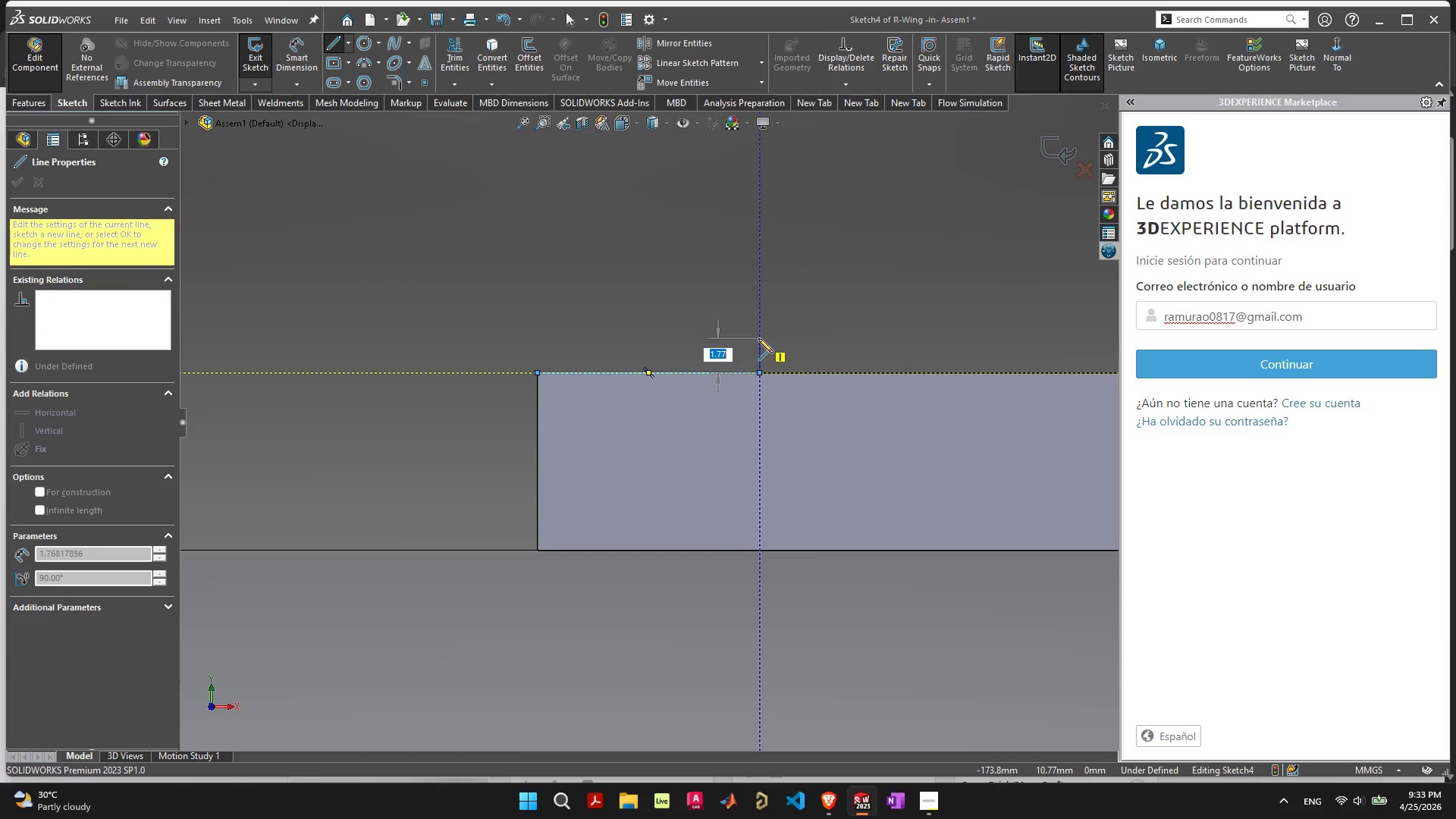 
left_click([758, 338])
 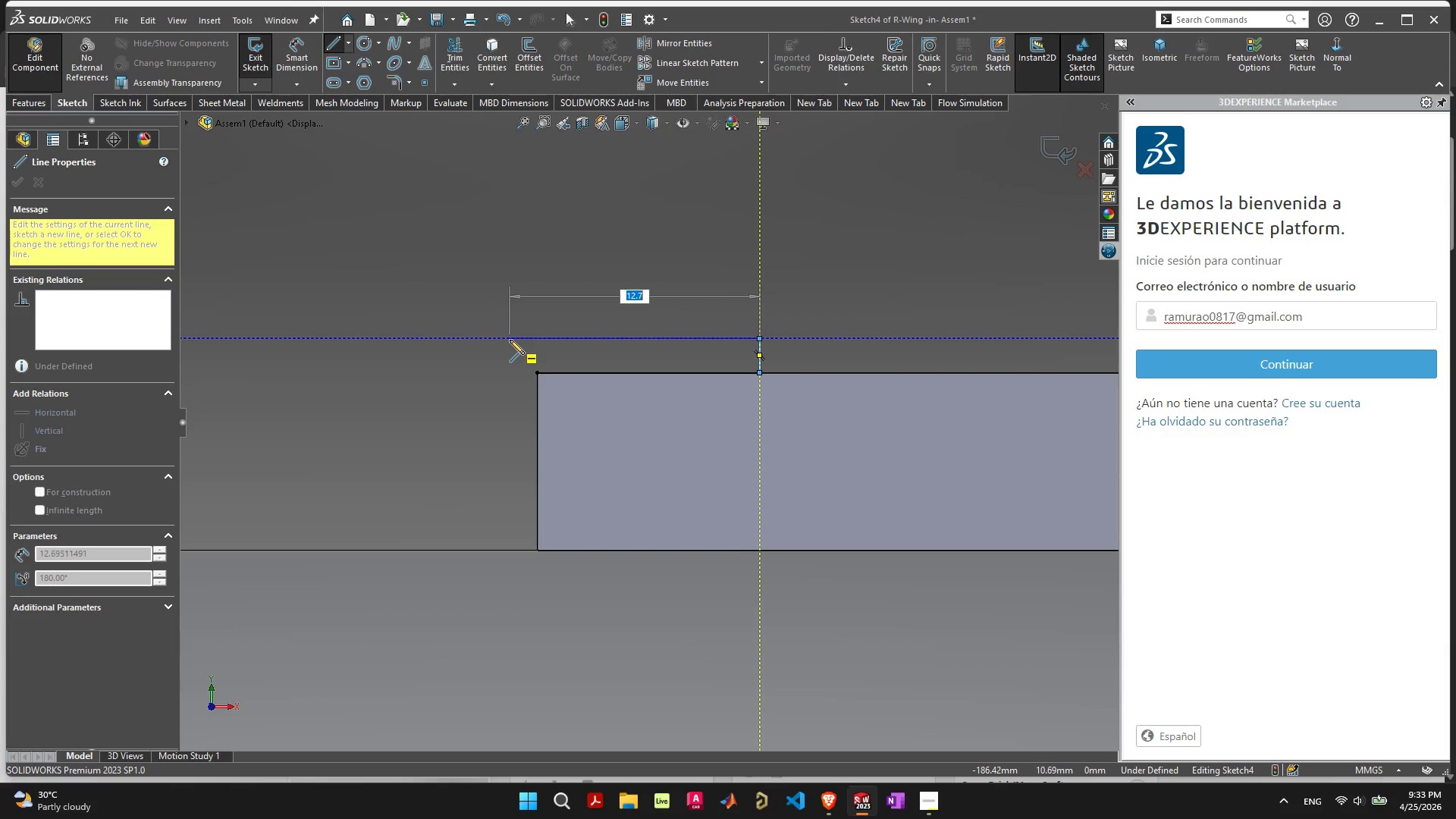 
left_click([510, 340])
 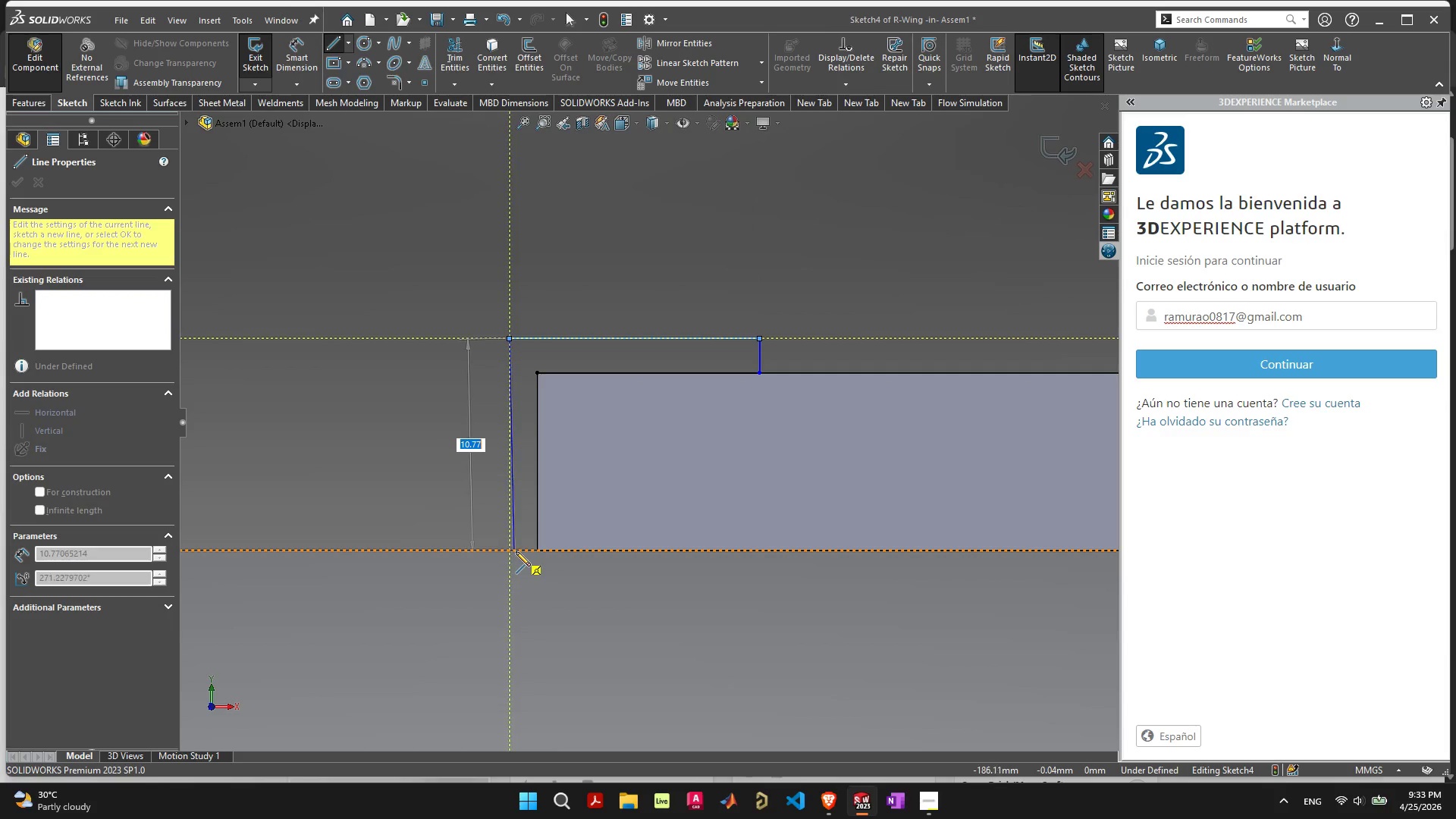 
key(Escape)
 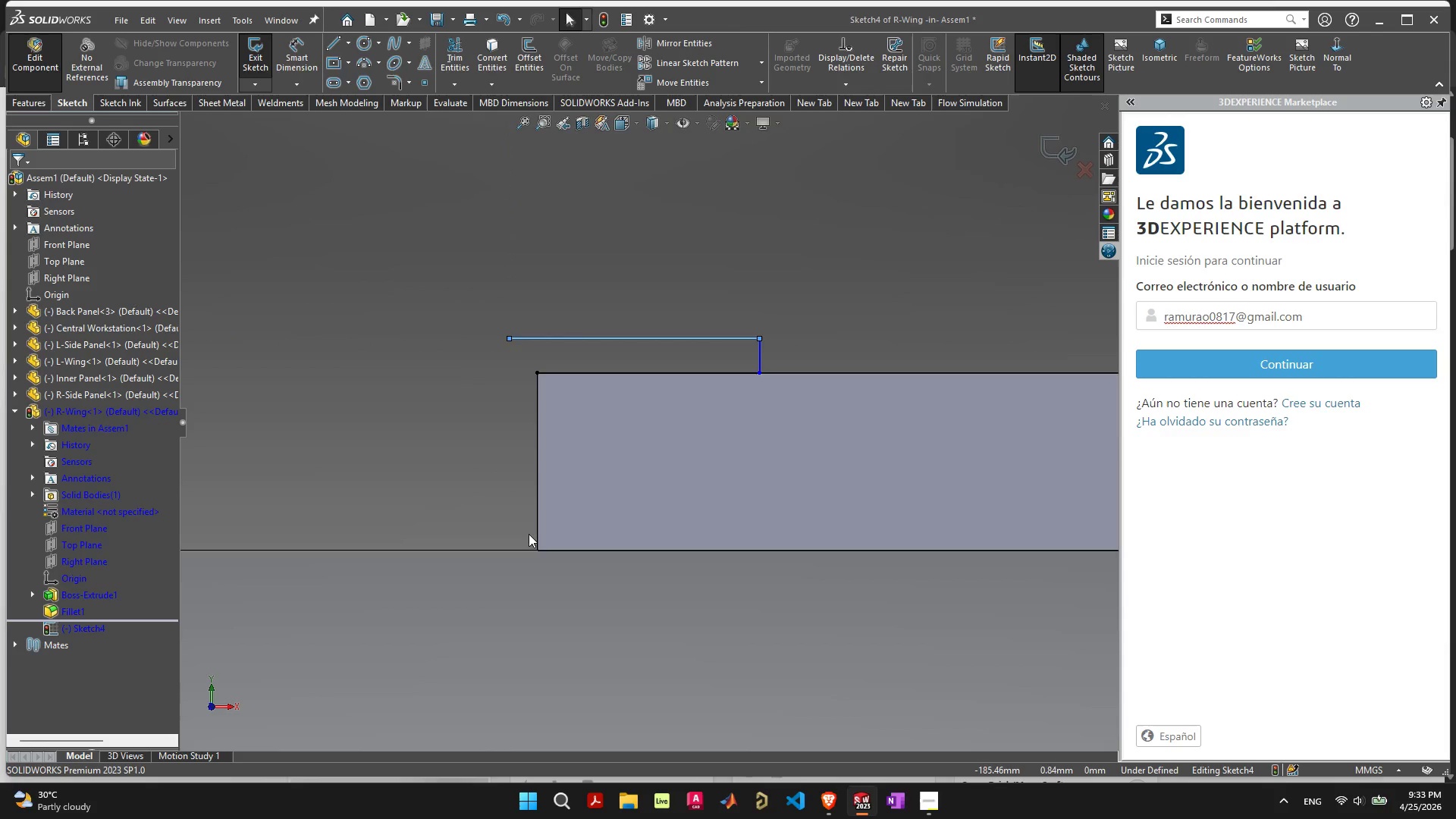 
key(Escape)
 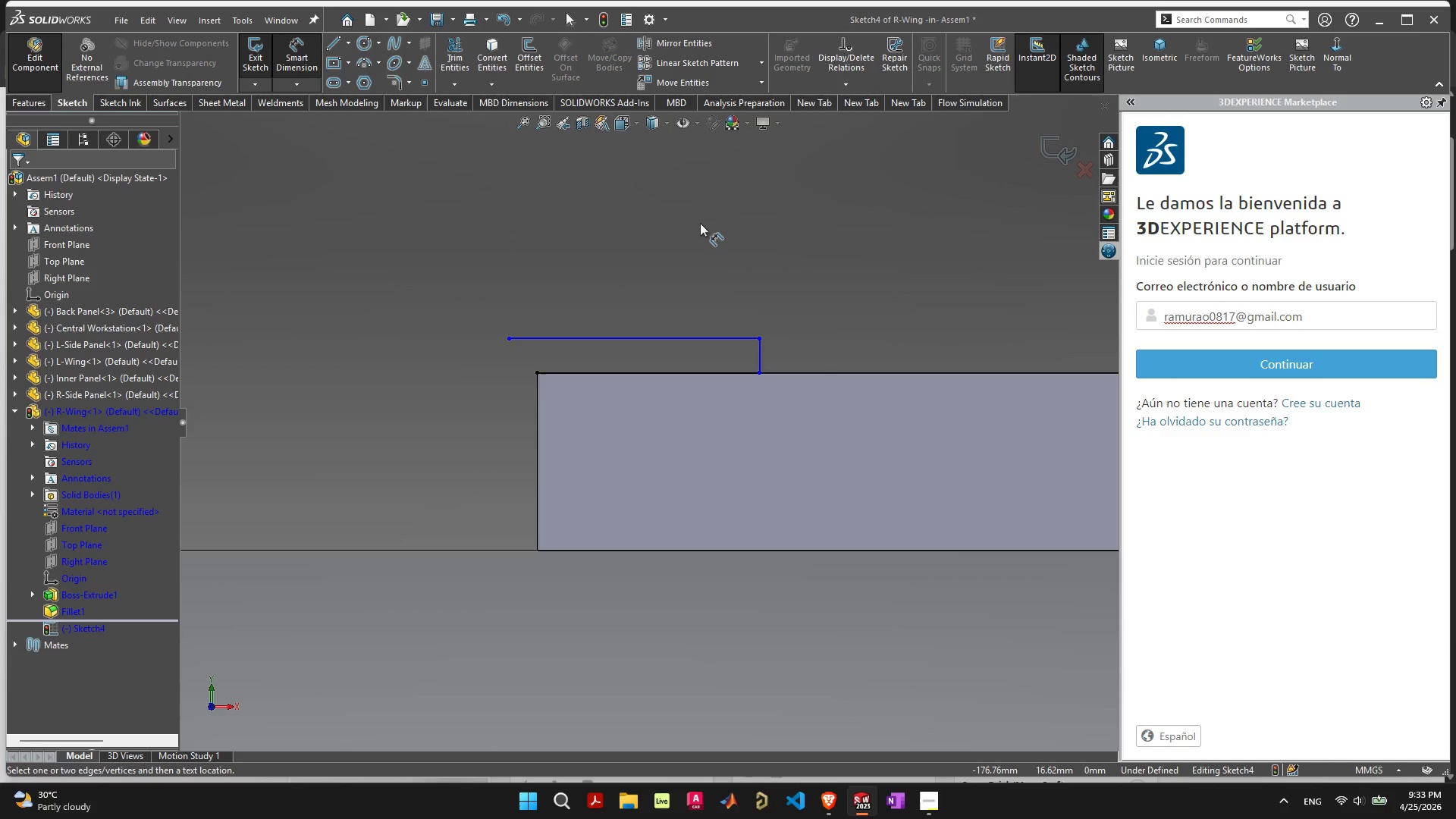 
wait(7.47)
 